 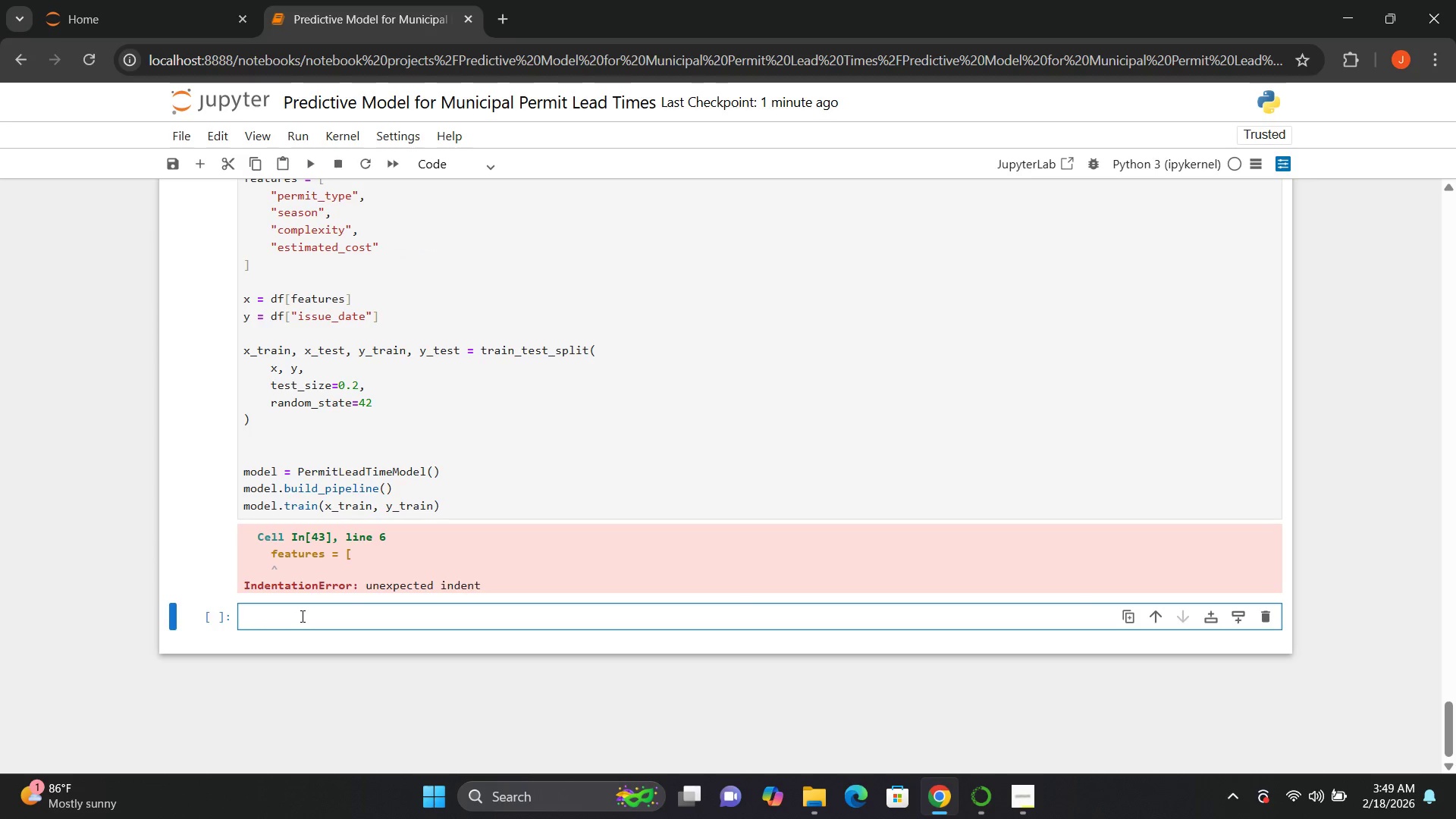 
key(Shift+3)
 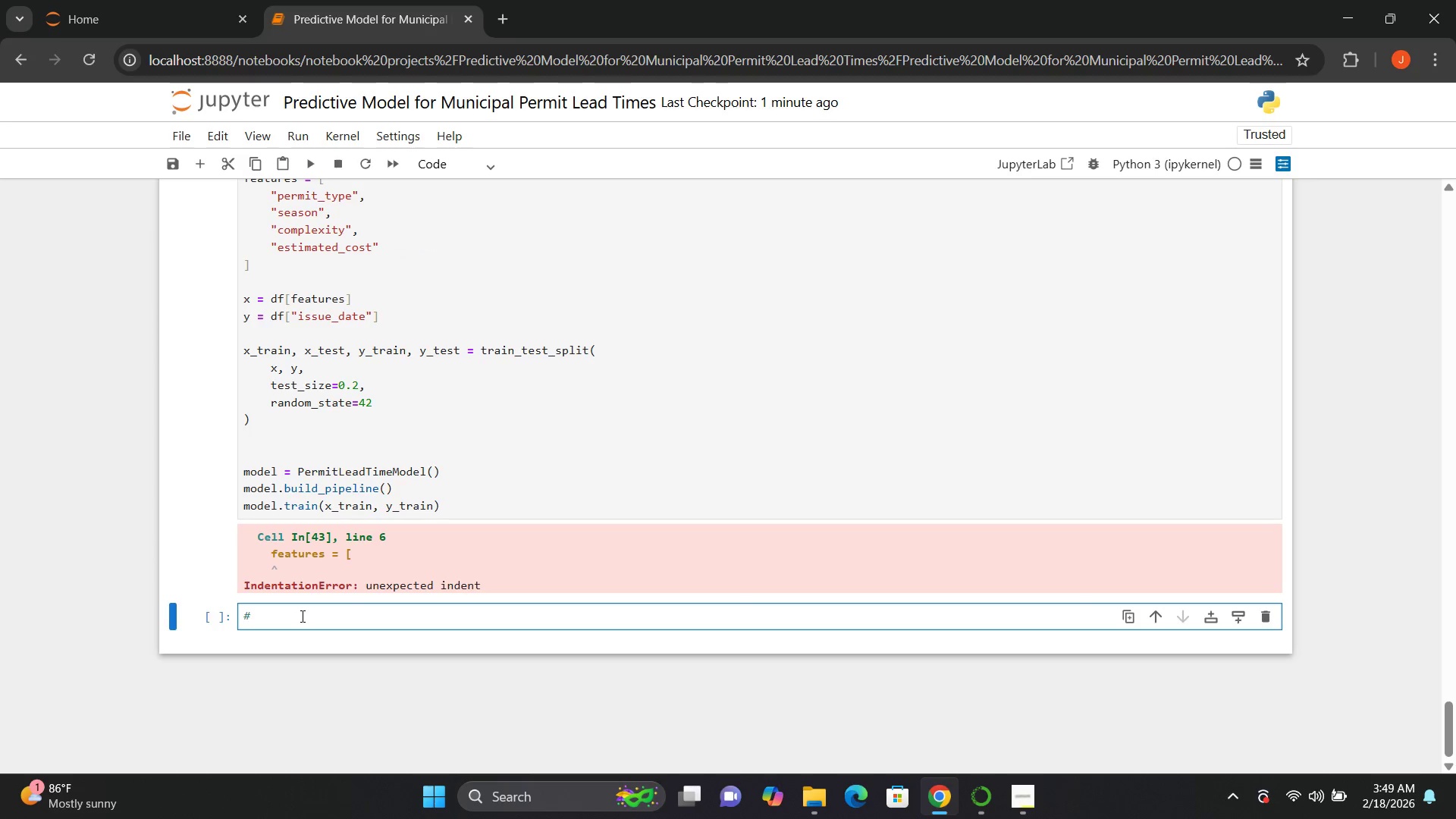 
key(Space)
 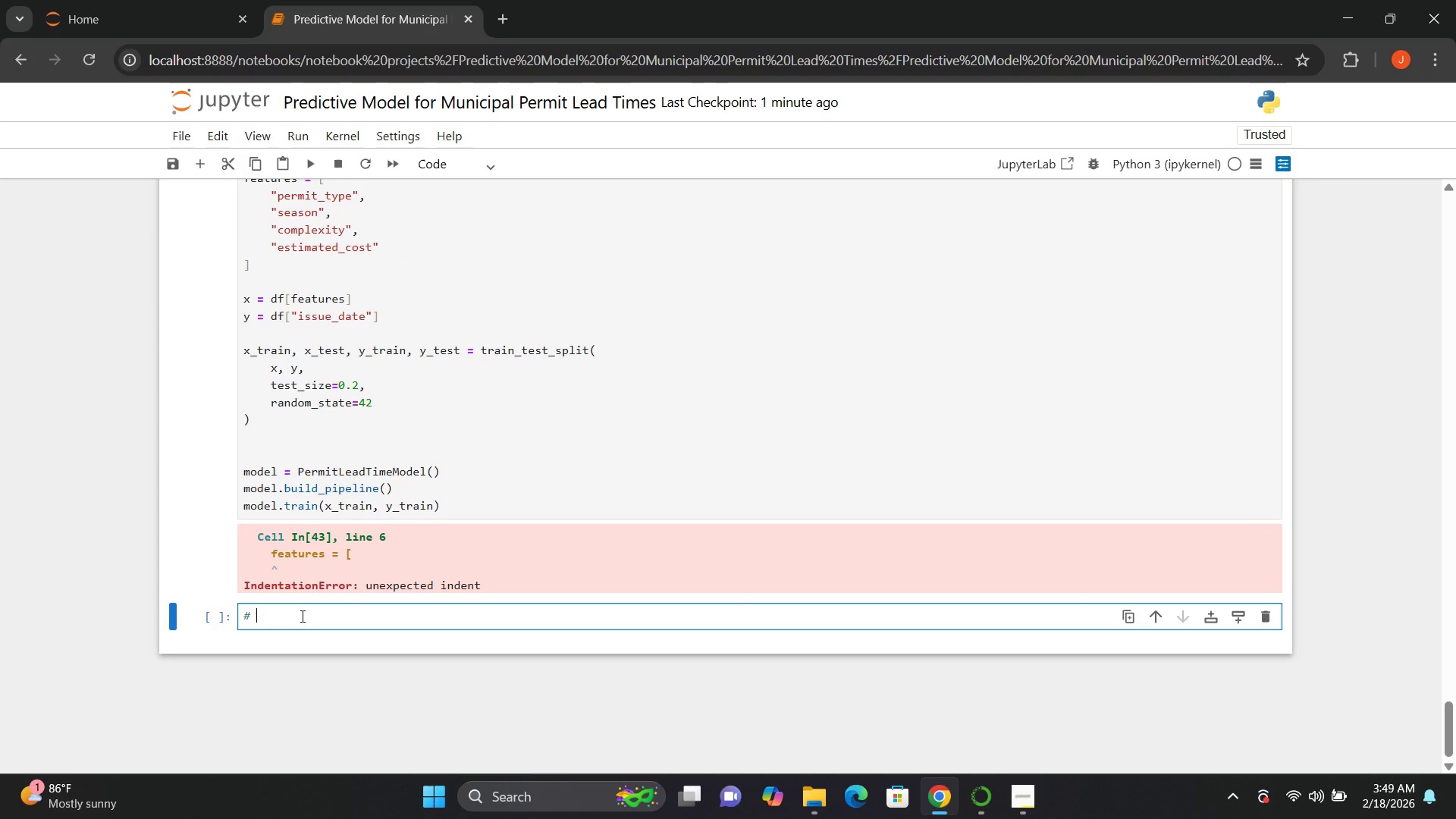 
key(Equal)
 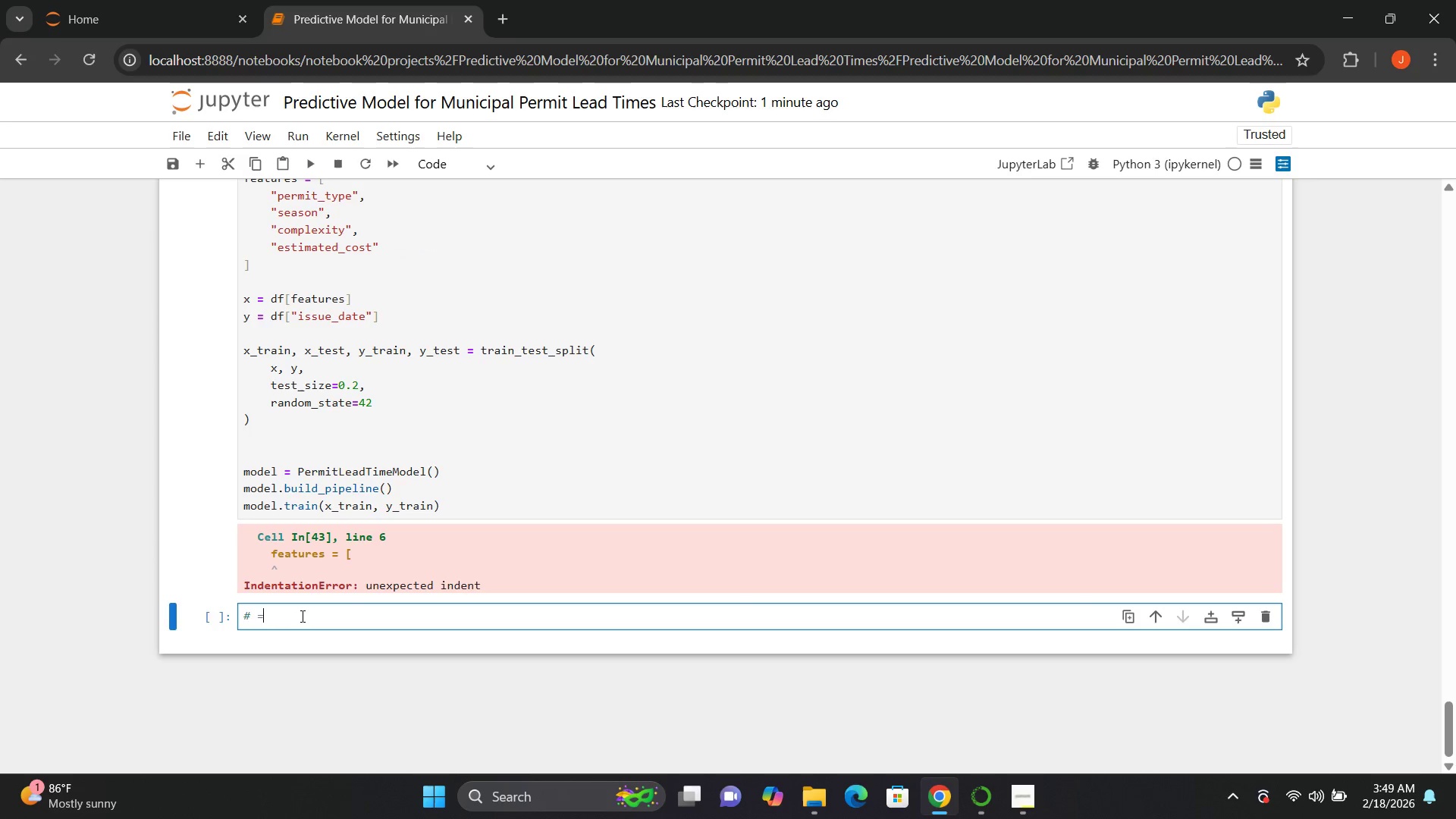 
key(Equal)
 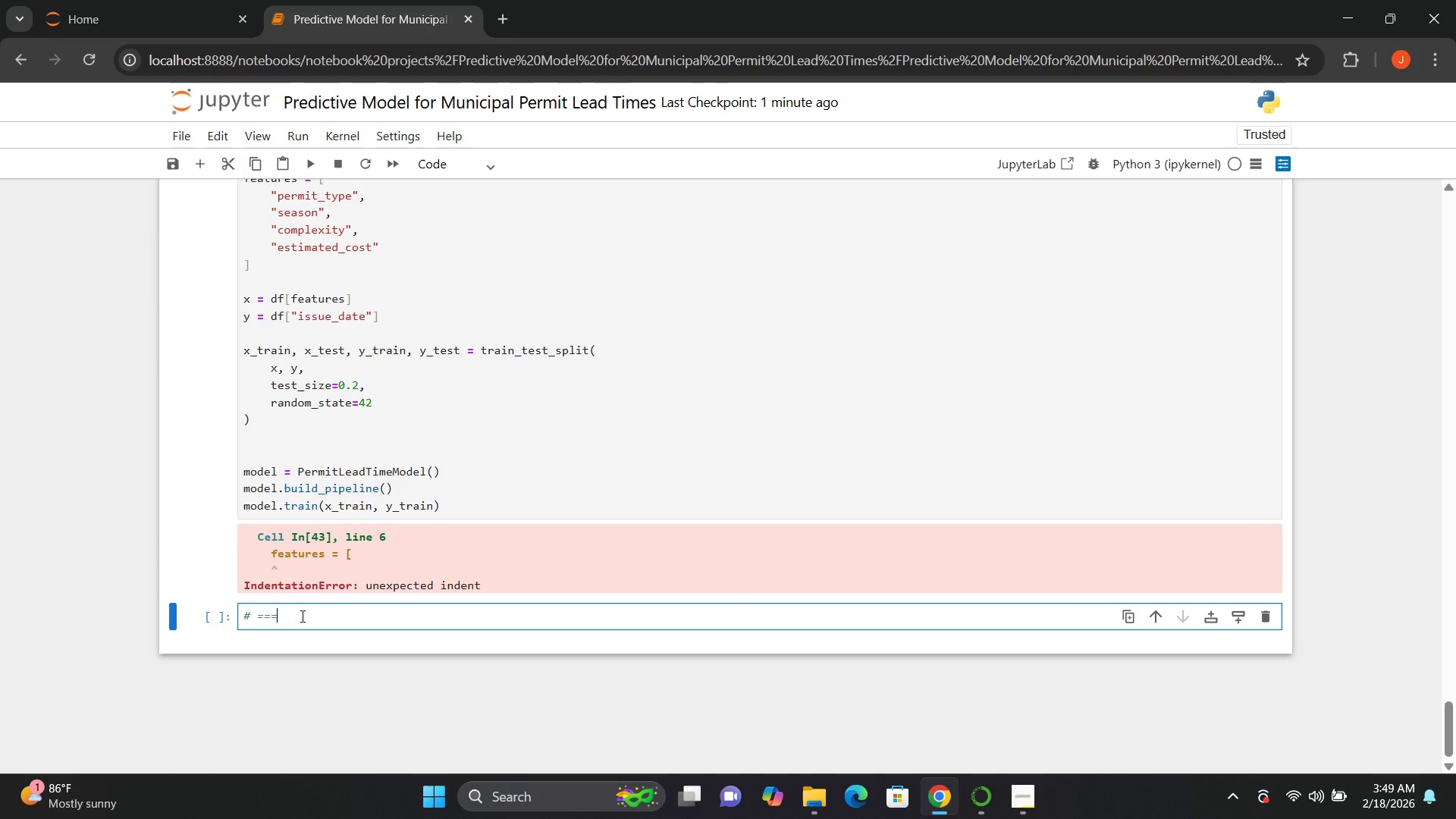 
key(Equal)
 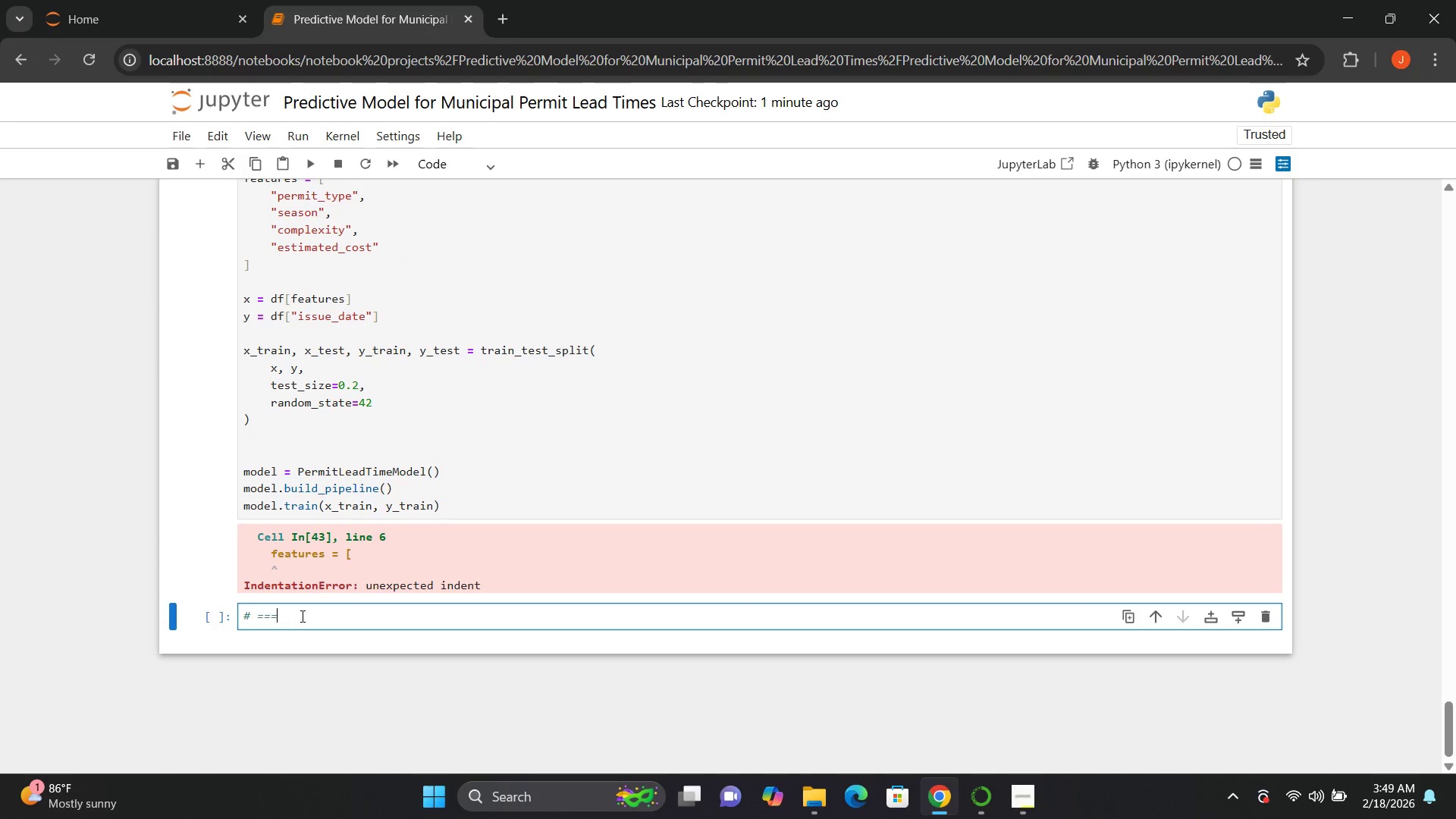 
key(Equal)
 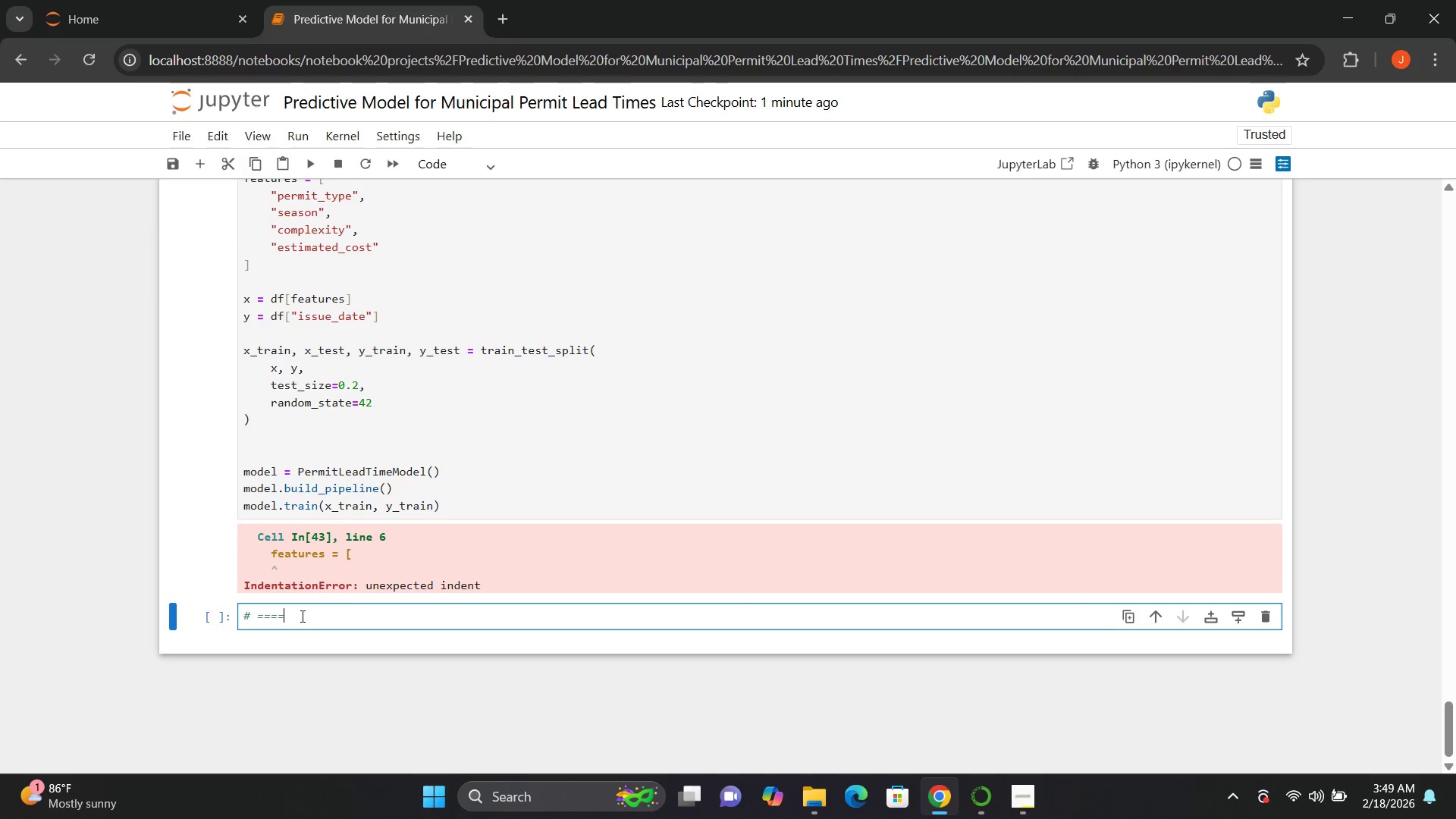 
key(Equal)
 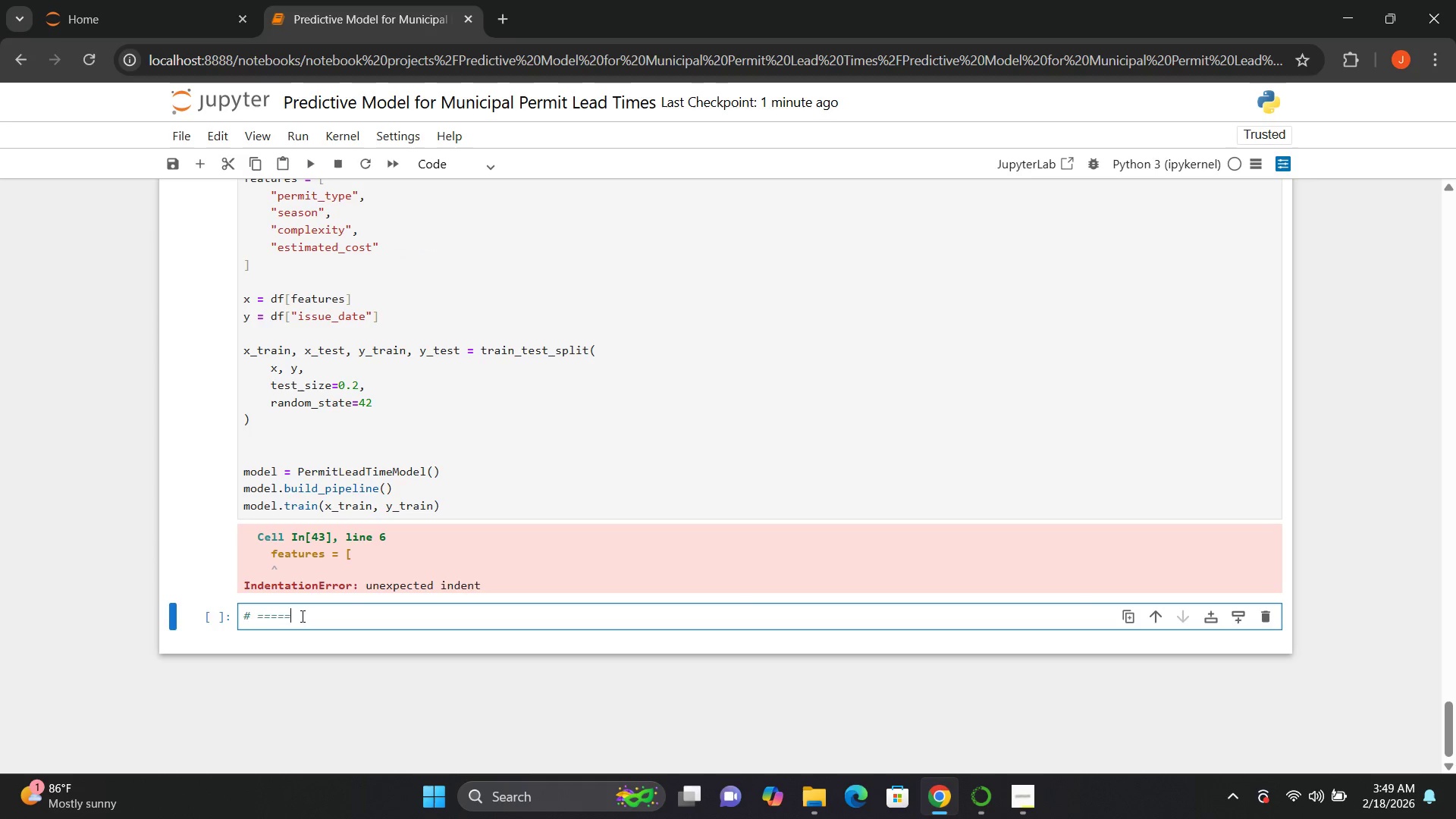 
key(Equal)
 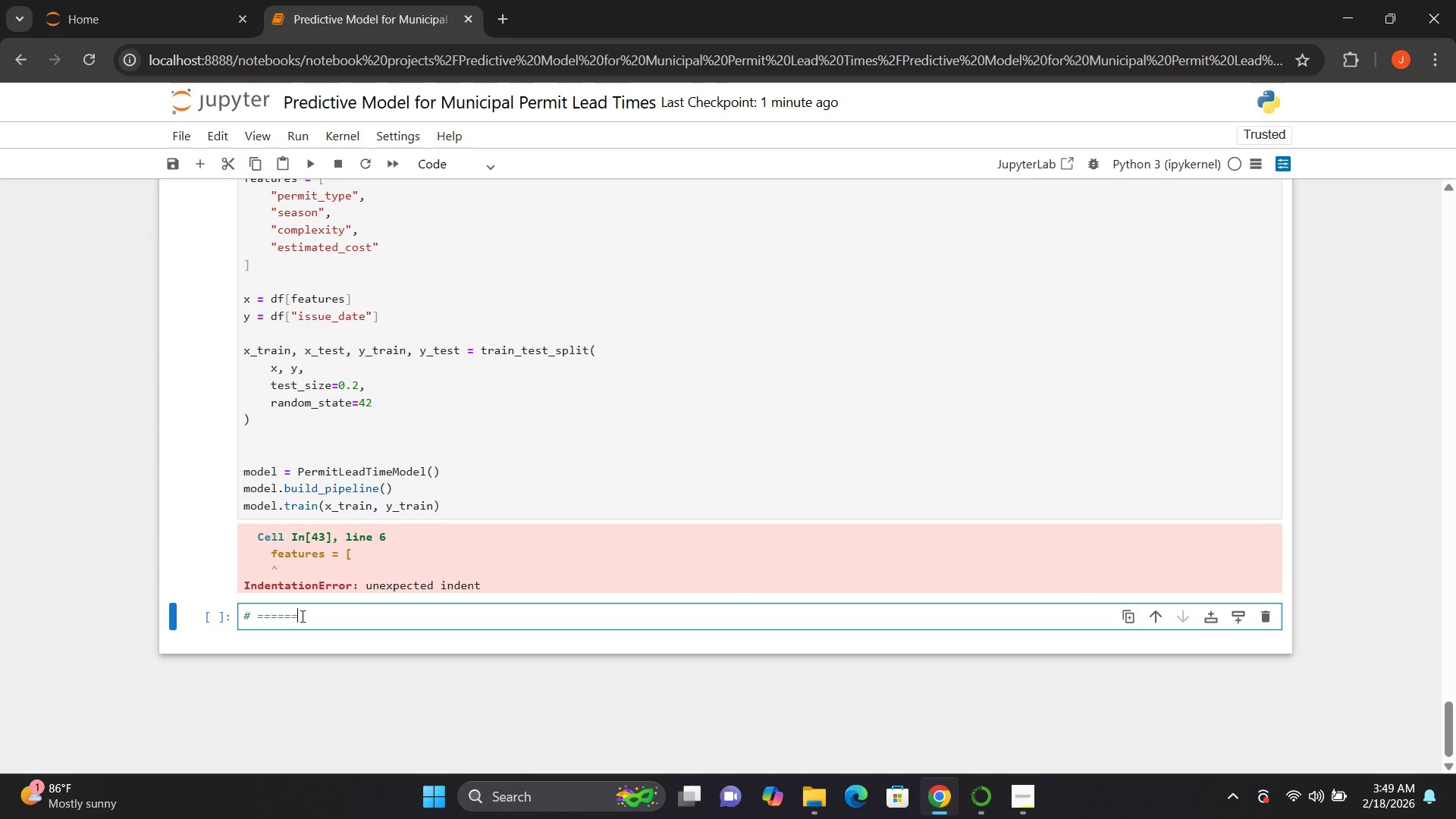 
key(Equal)
 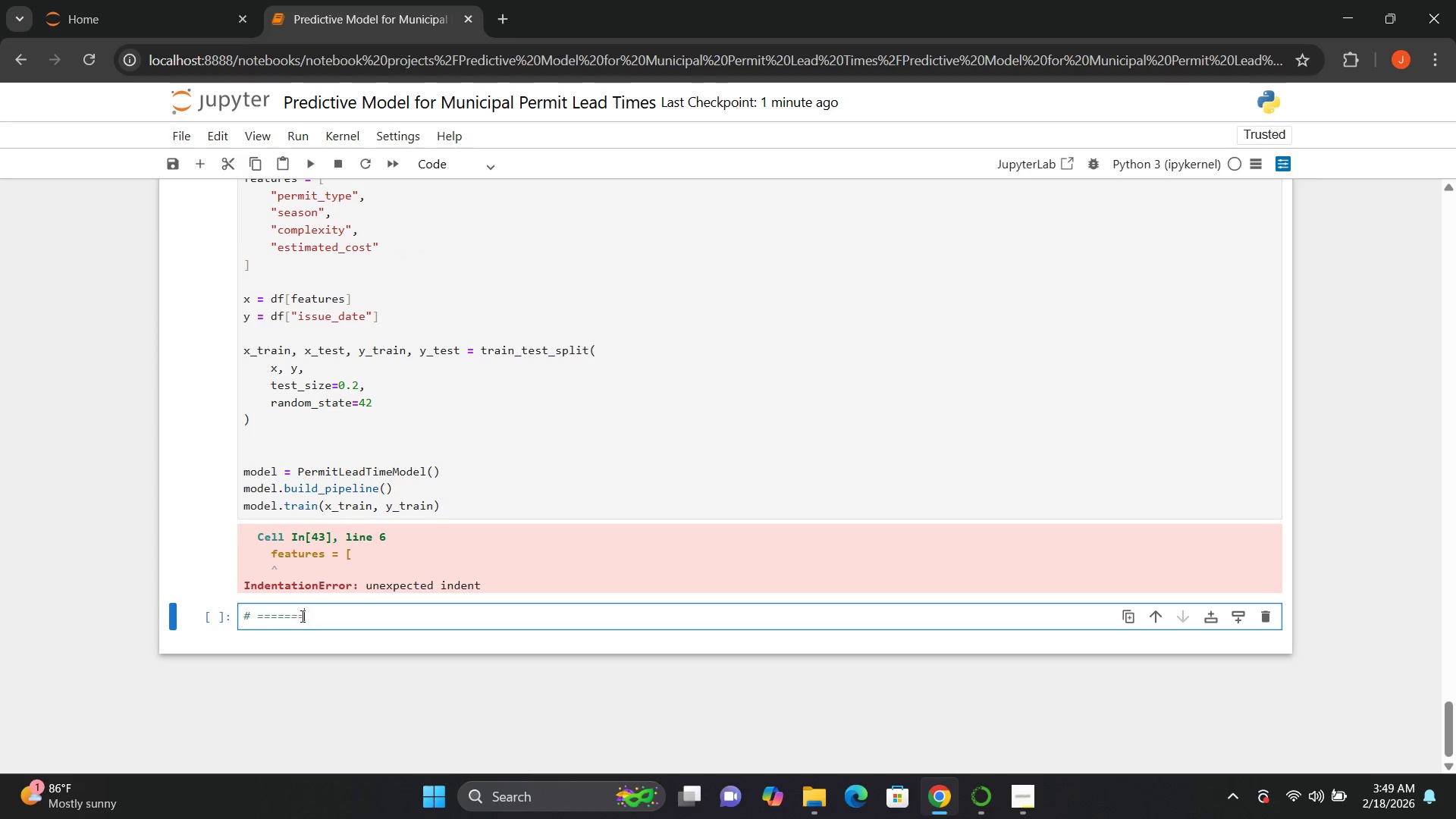 
key(Equal)
 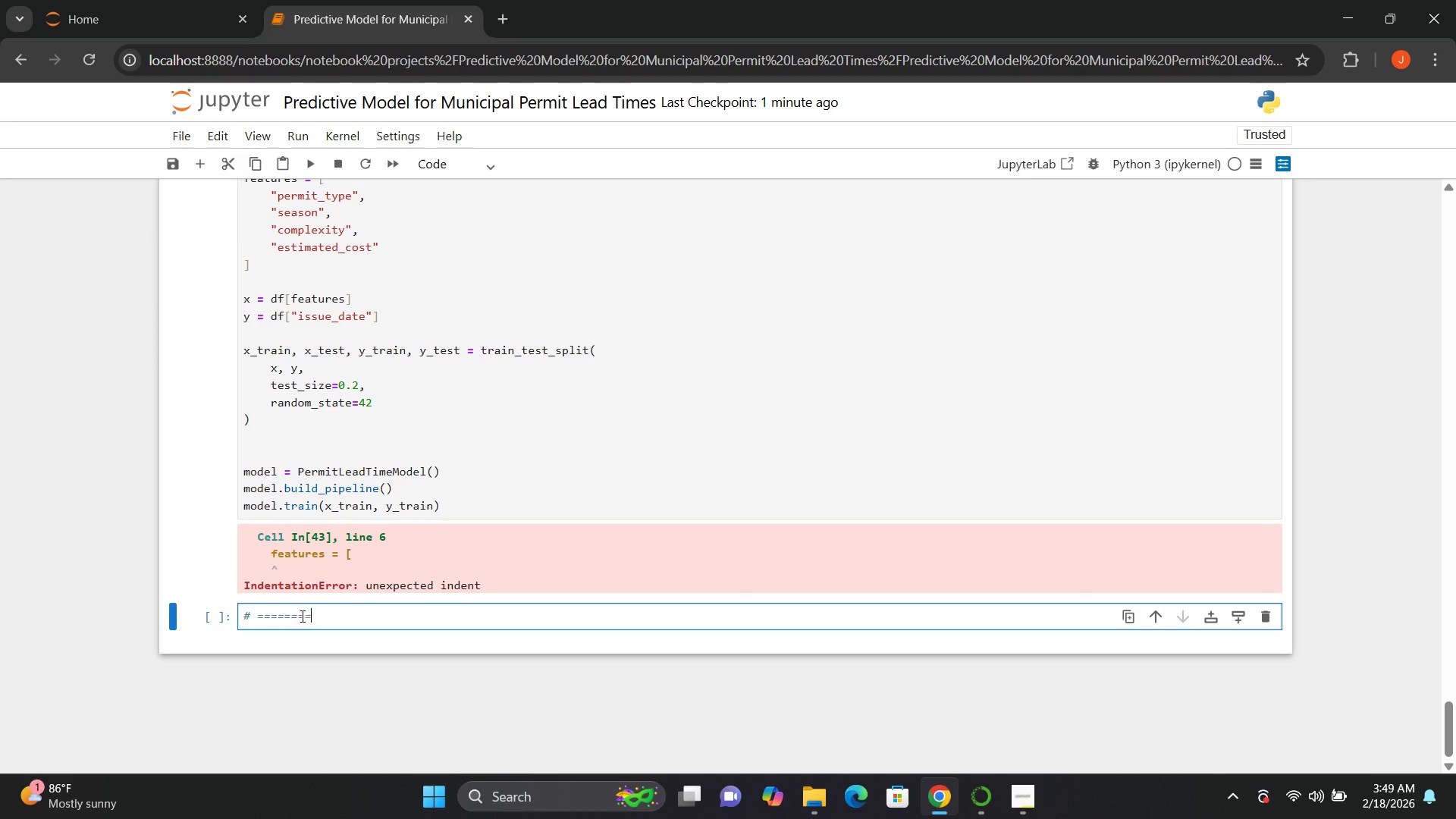 
key(Equal)
 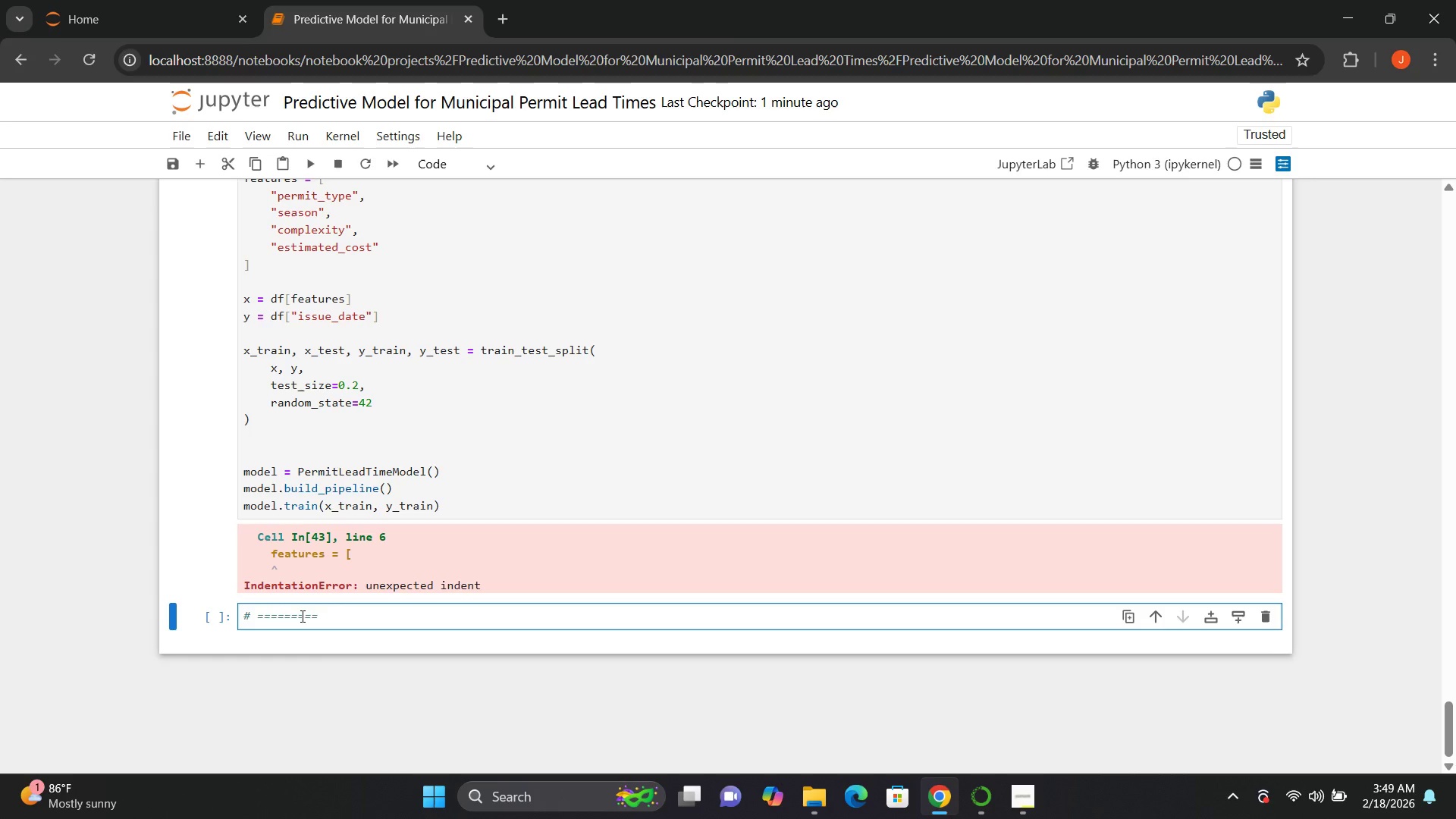 
key(Equal)
 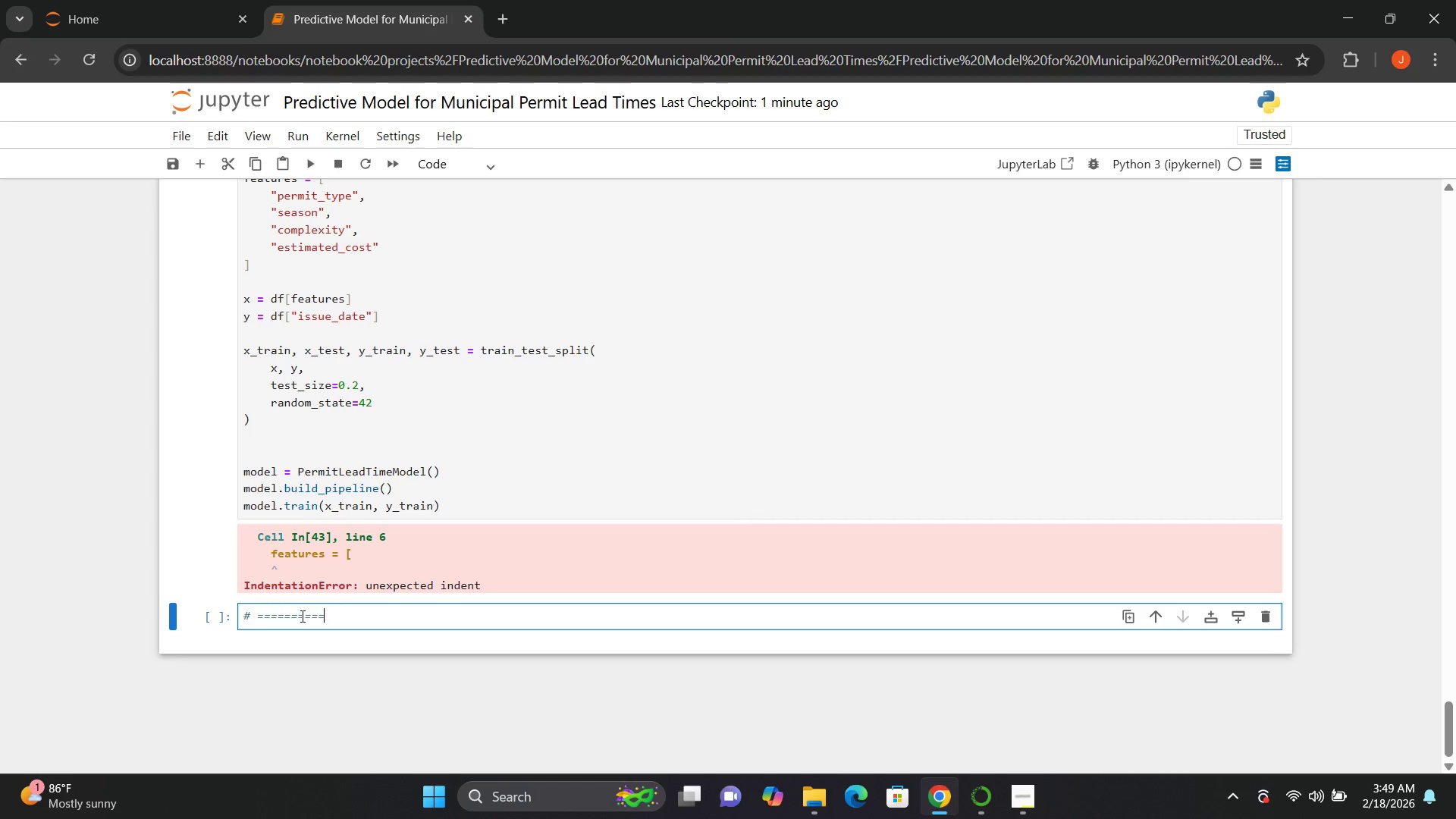 
key(Equal)
 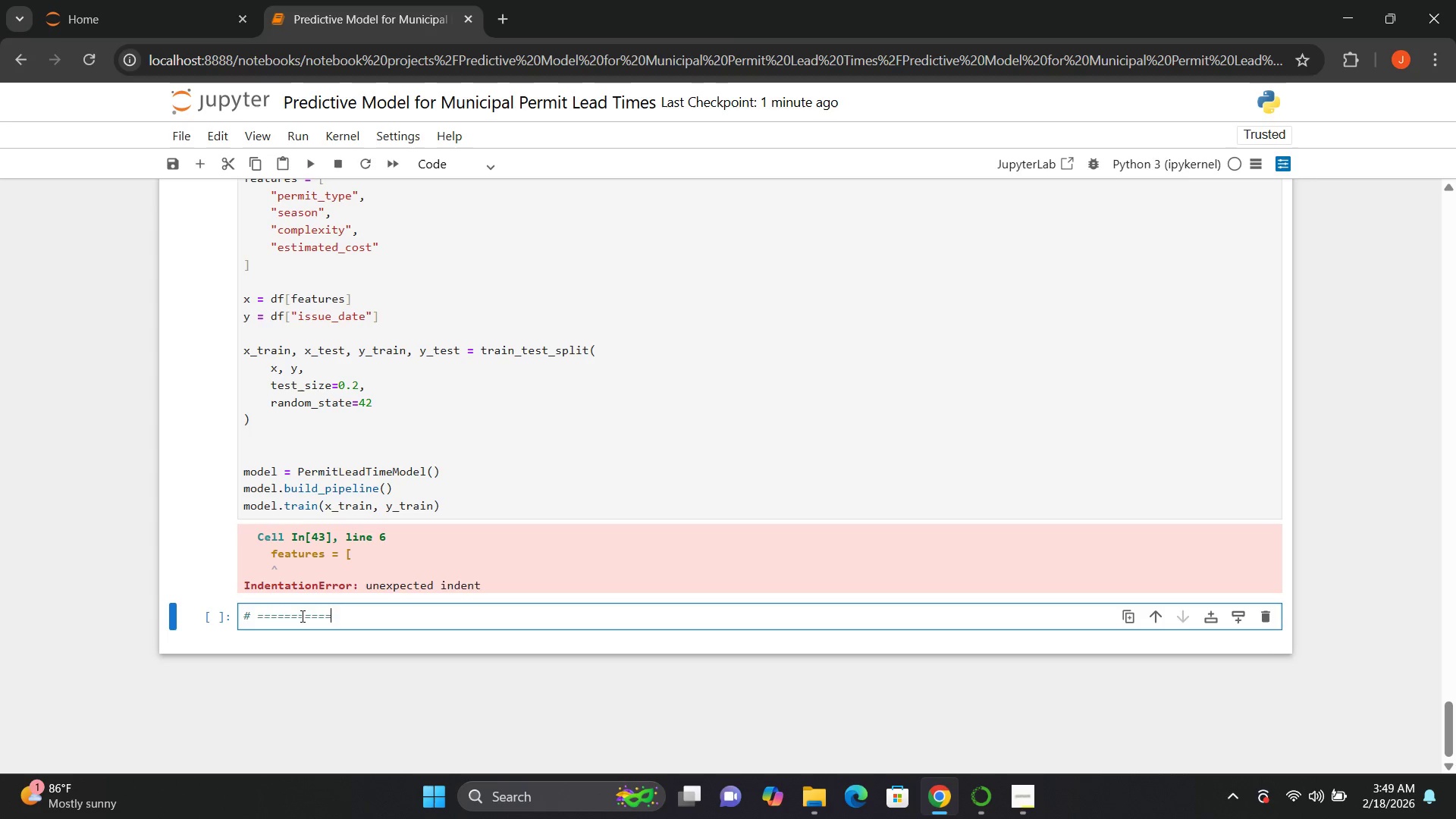 
key(Equal)
 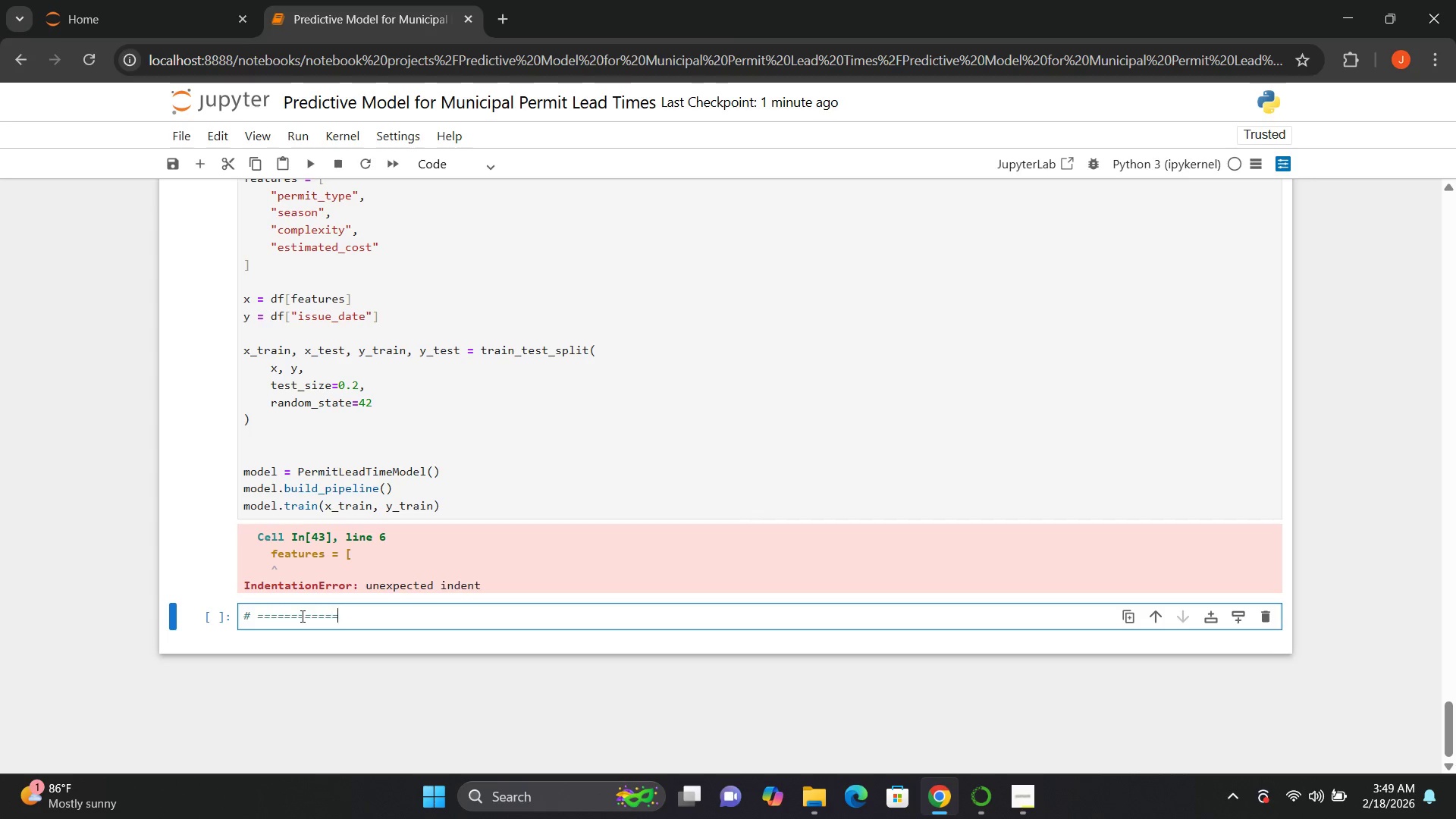 
key(Equal)
 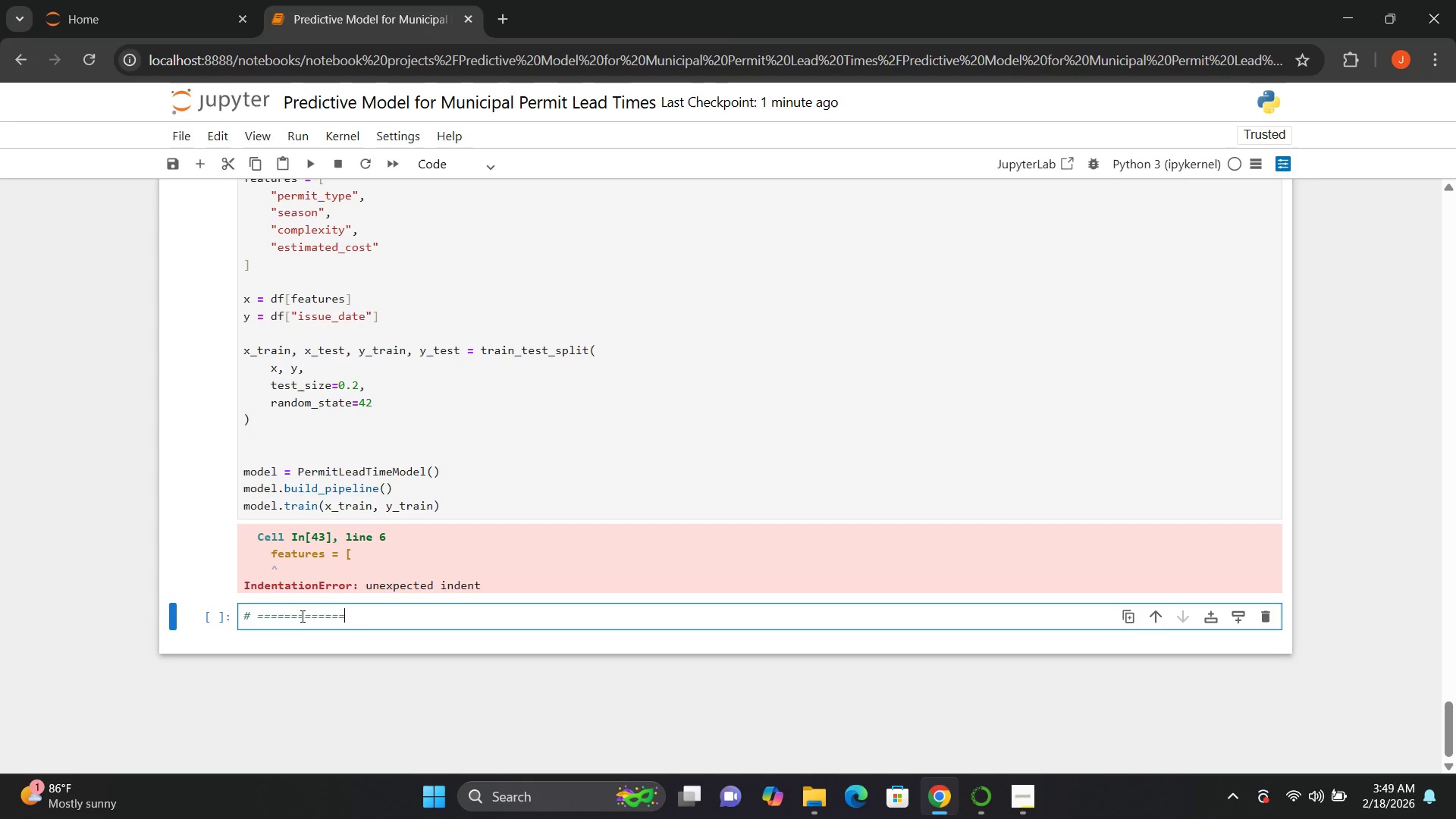 
key(Equal)
 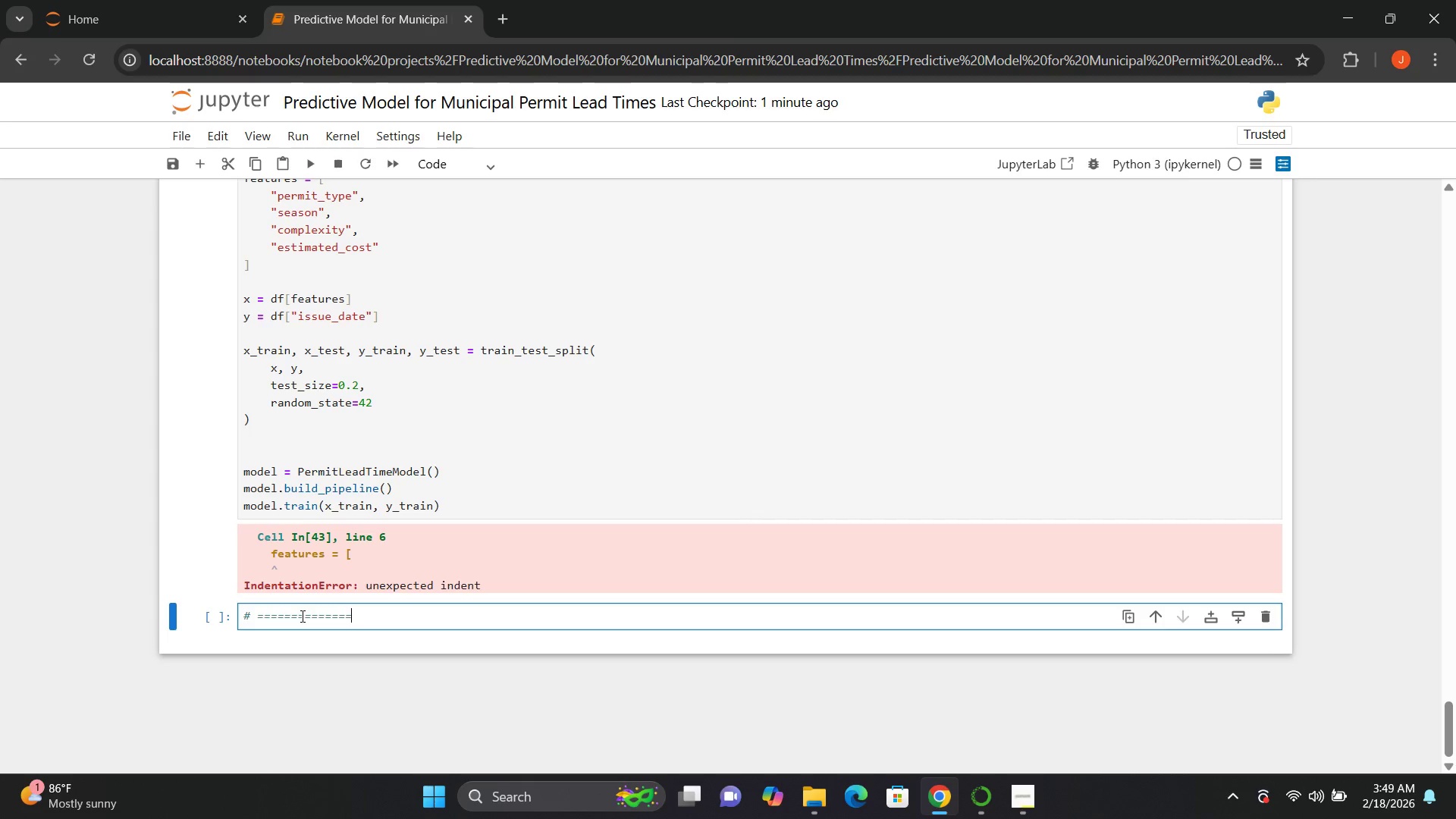 
hold_key(key=Equal, duration=0.91)
 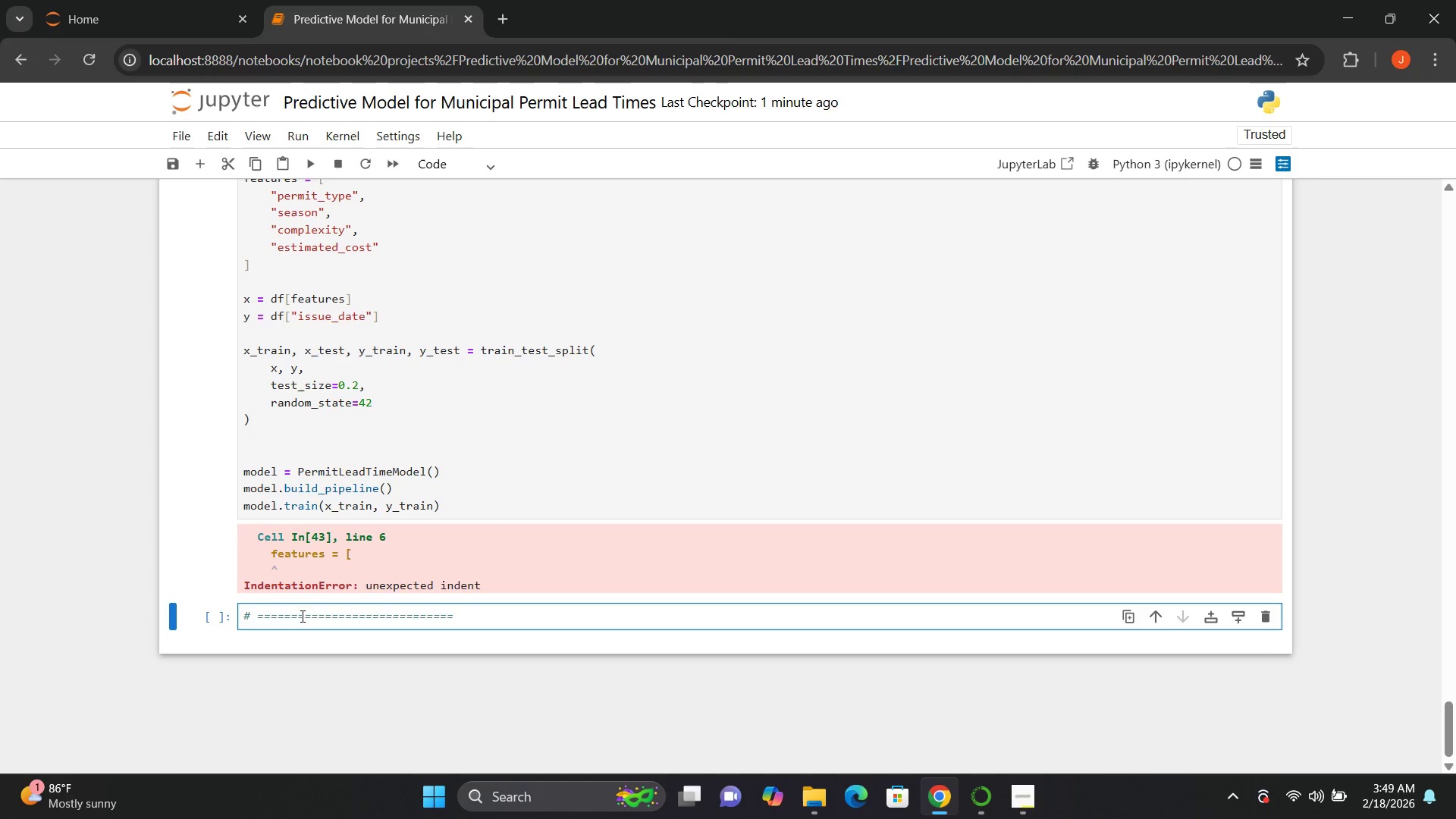 
key(Backspace)
 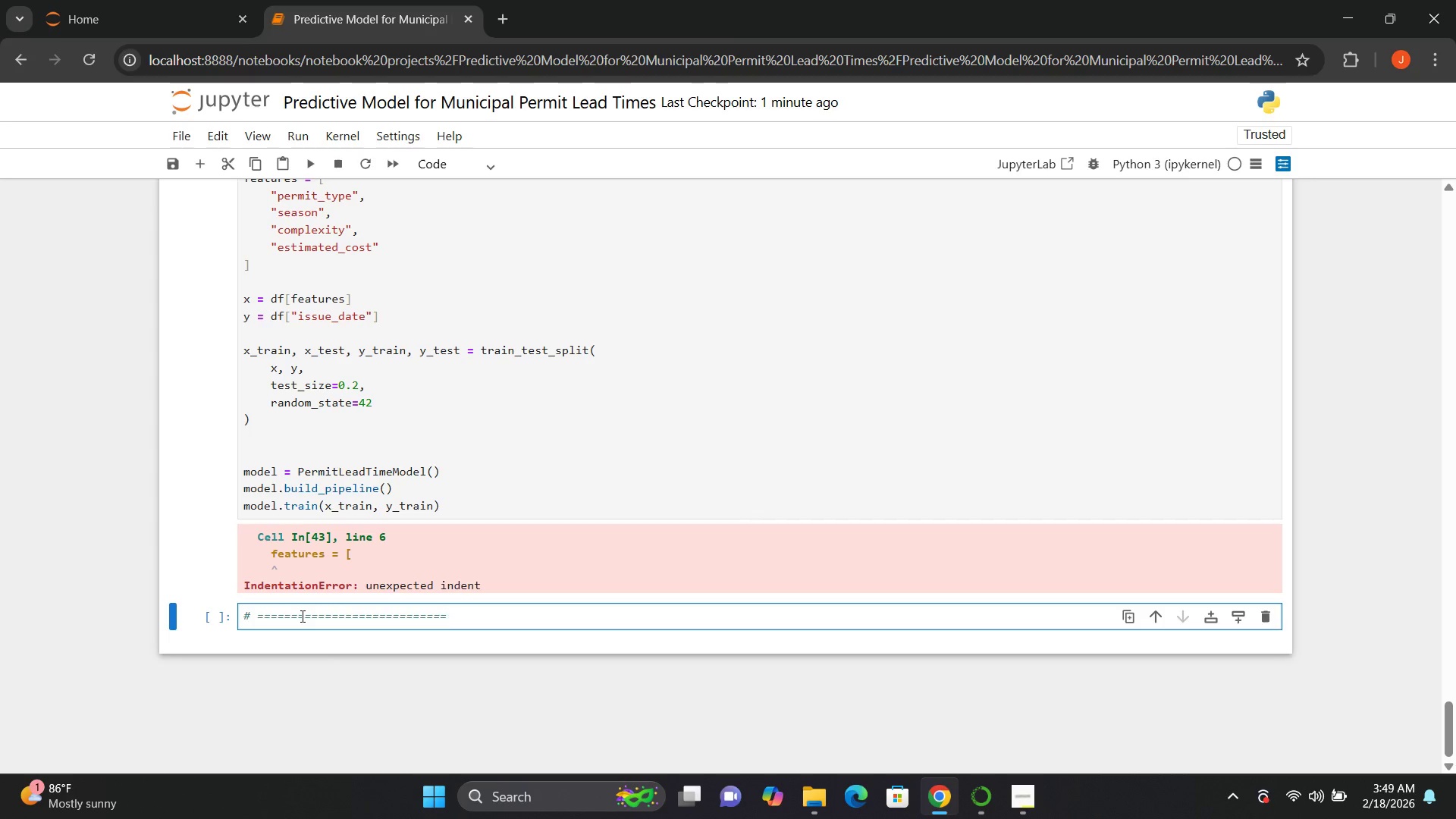 
key(Enter)
 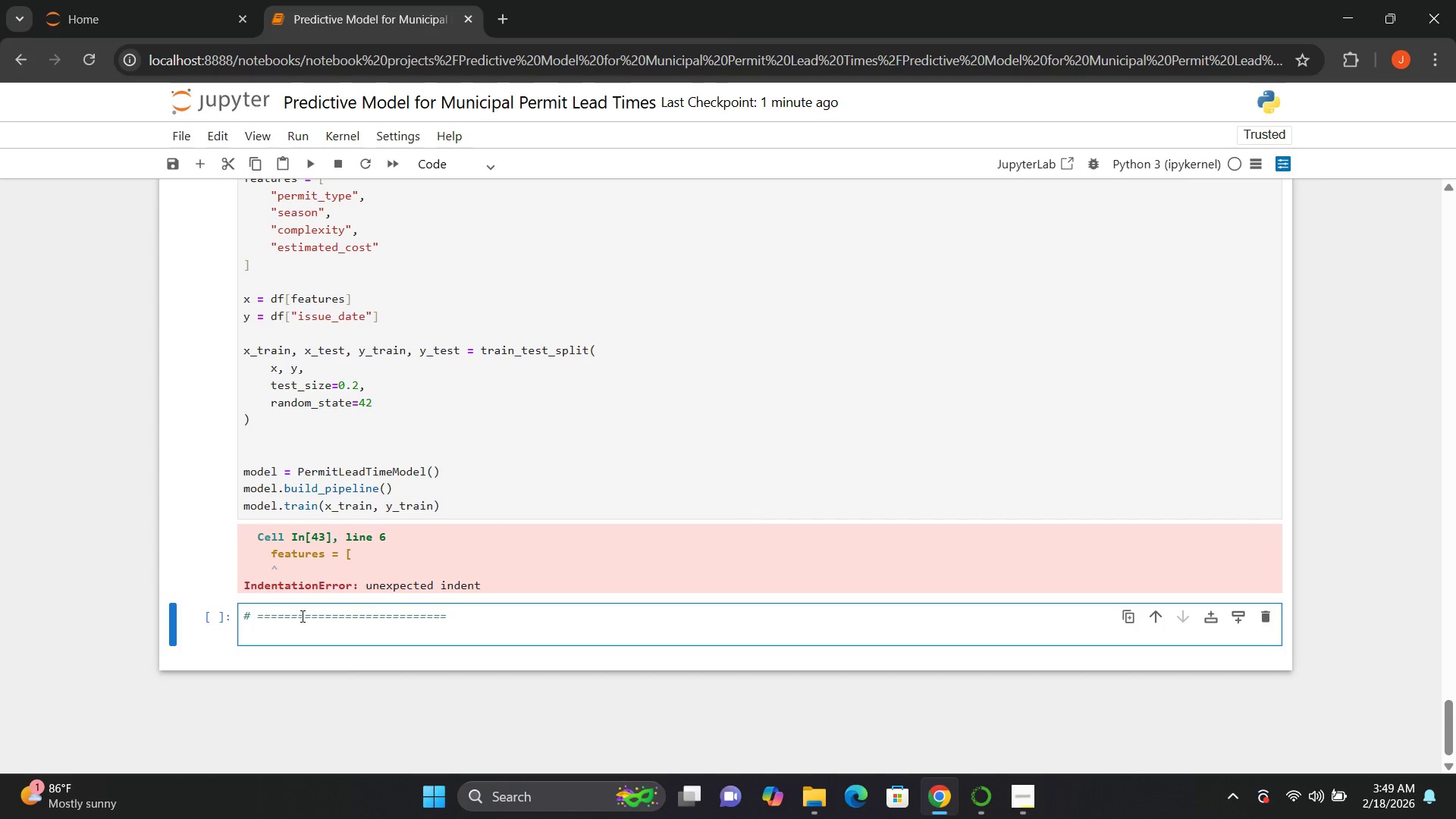 
type(# 9. EVALUATION)
 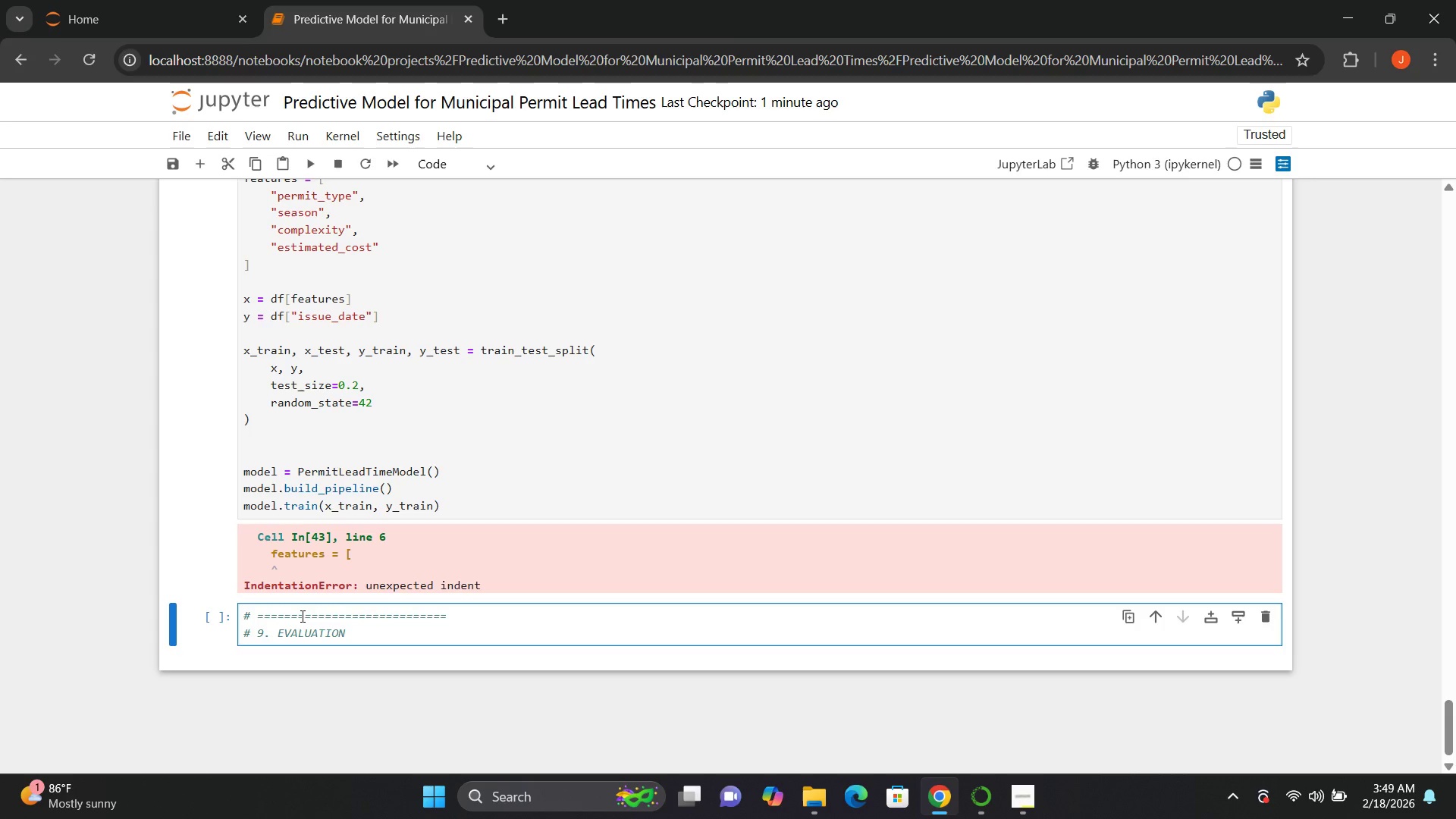 
key(Enter)
 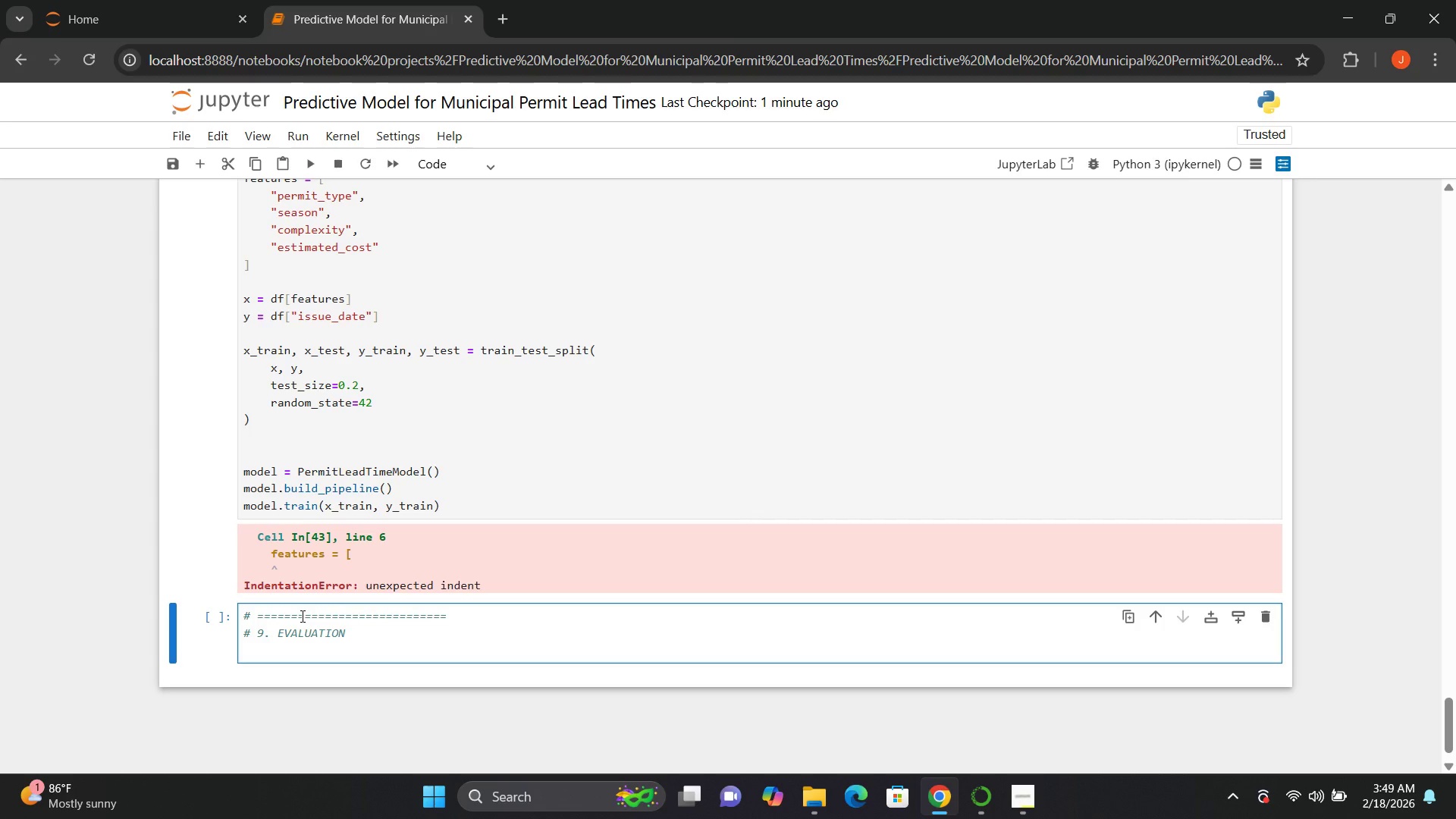 
key(Shift+3)
 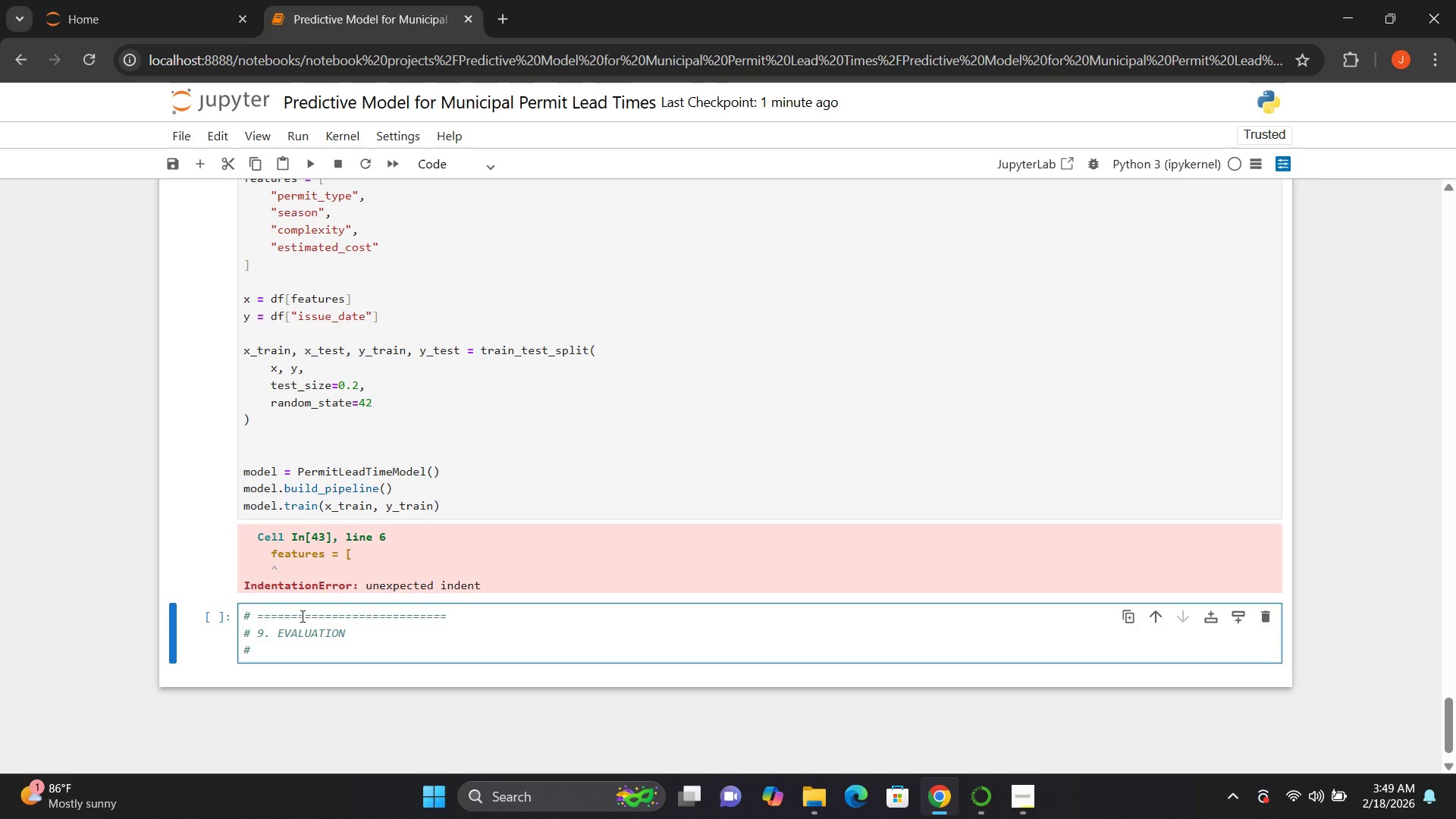 
key(Space)
 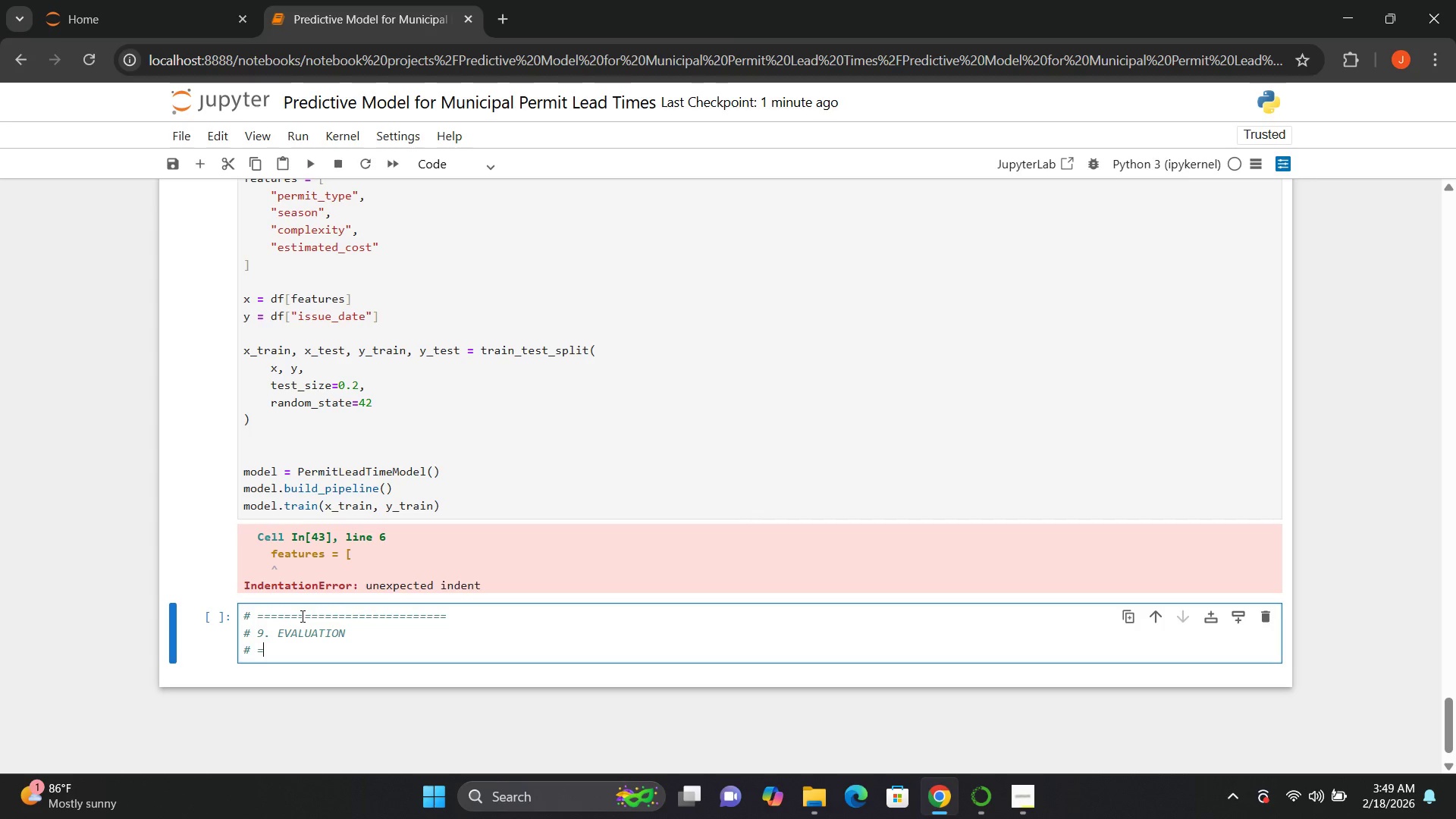 
hold_key(key=Equal, duration=0.95)
 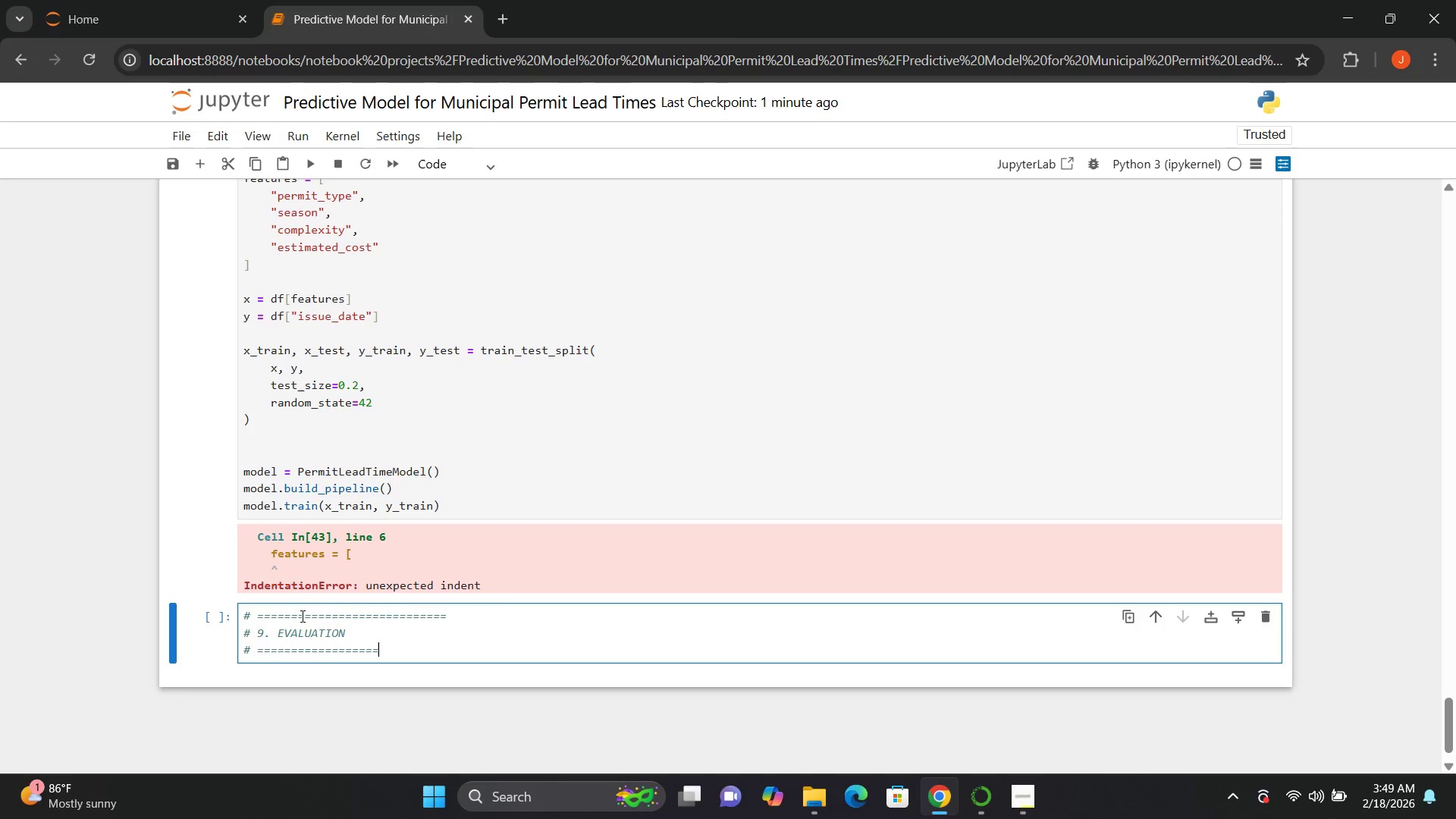 
key(Equal)
 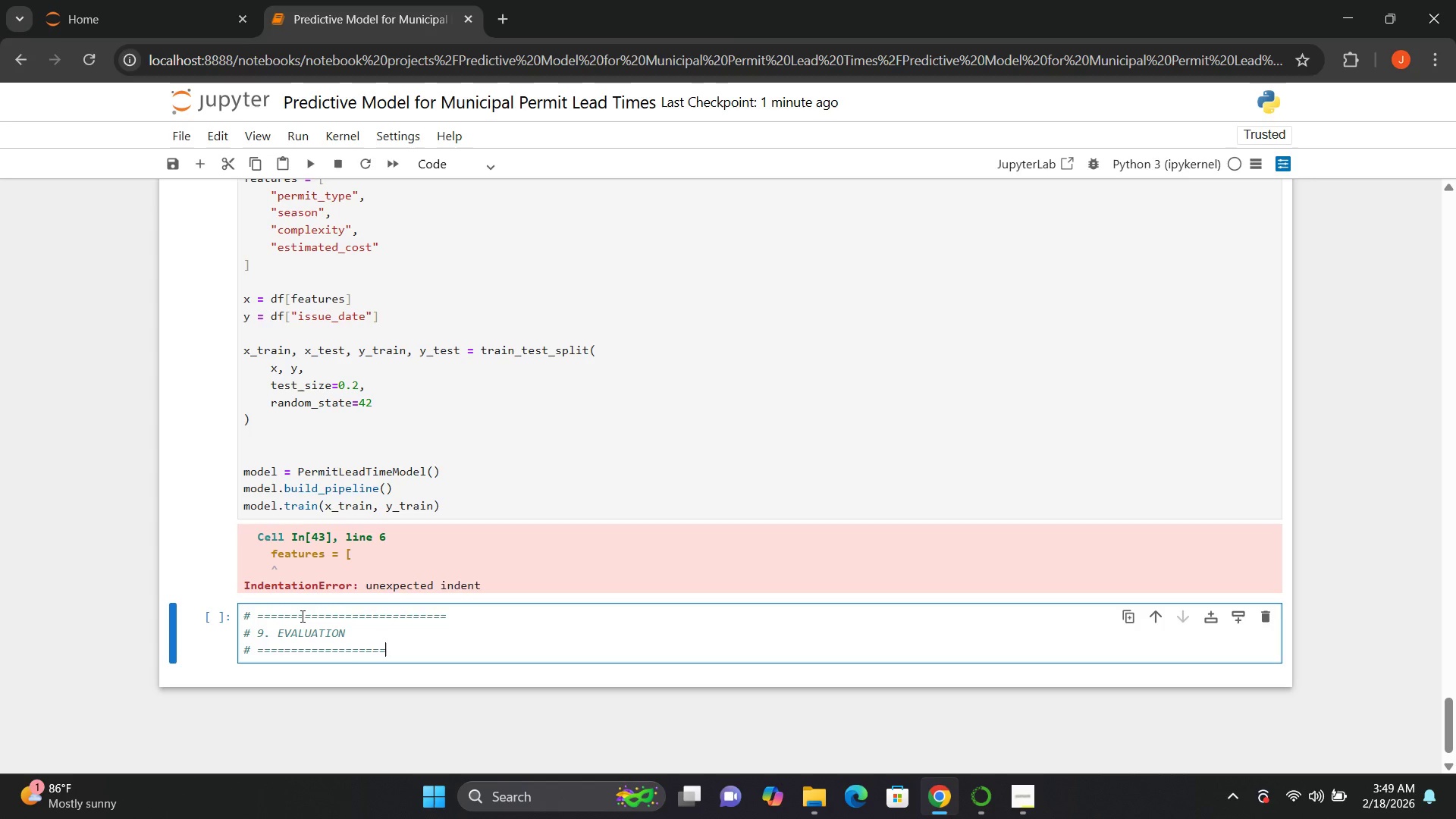 
key(Equal)
 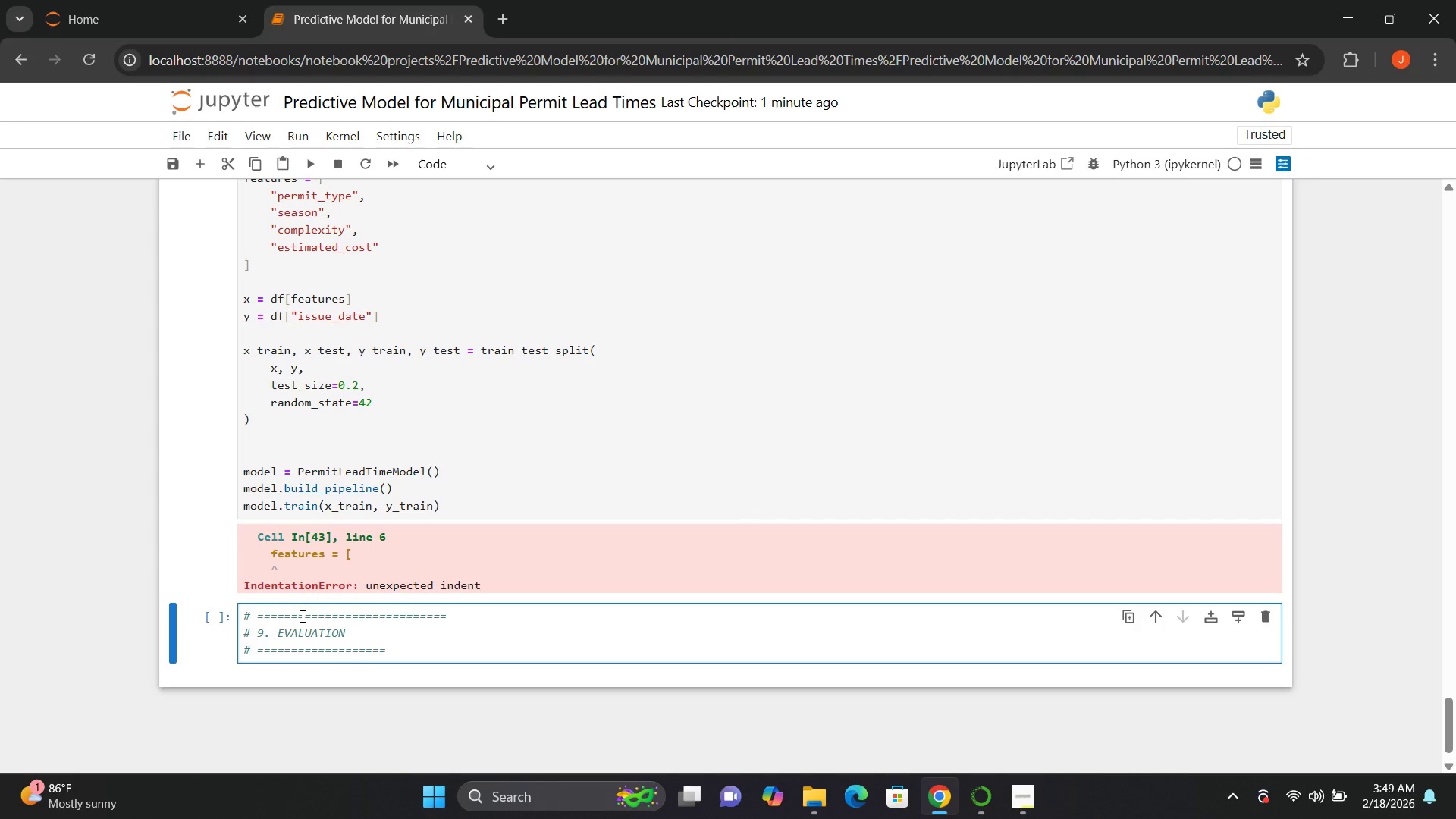 
key(Equal)
 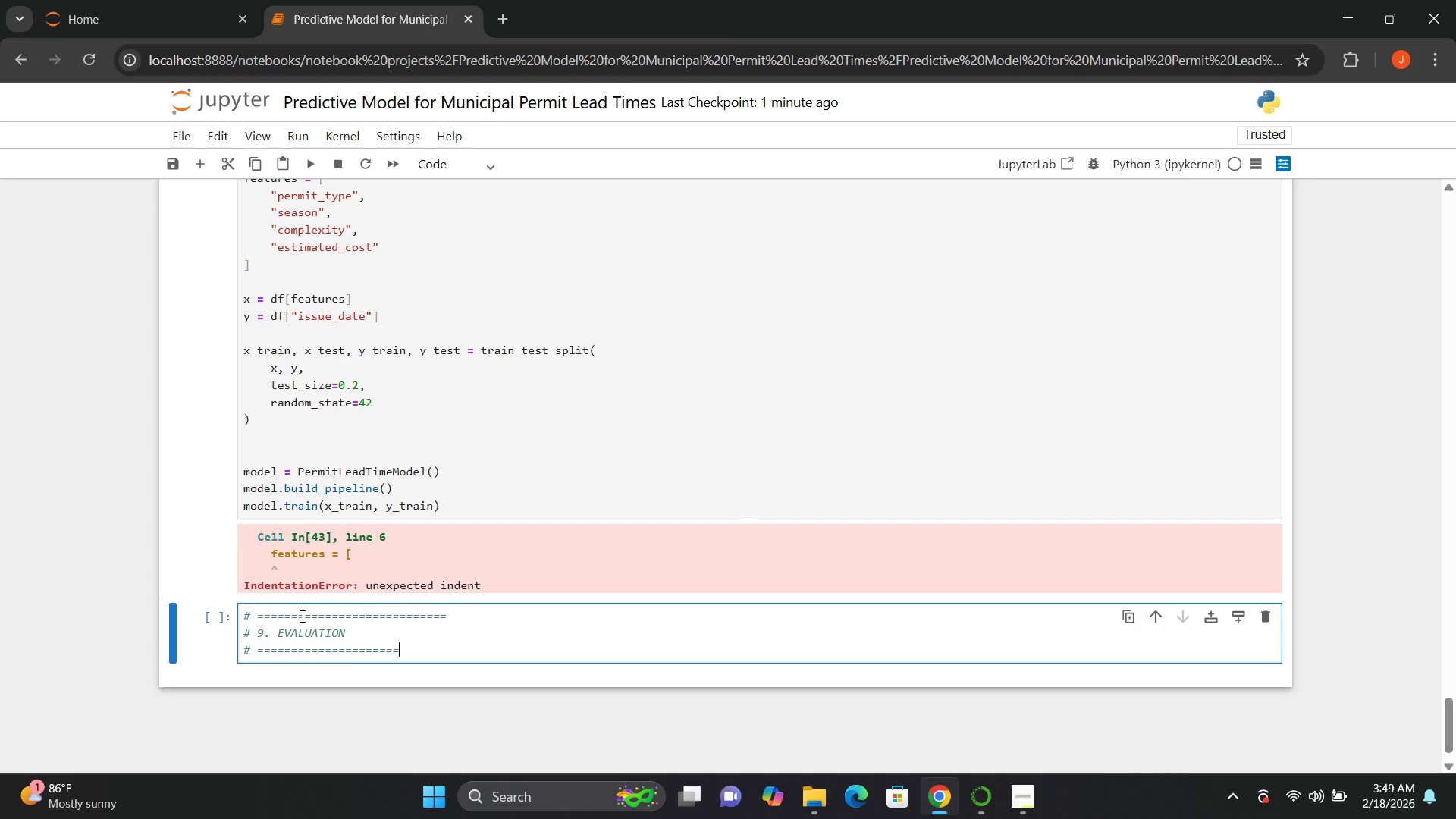 
hold_key(key=Equal, duration=0.72)
 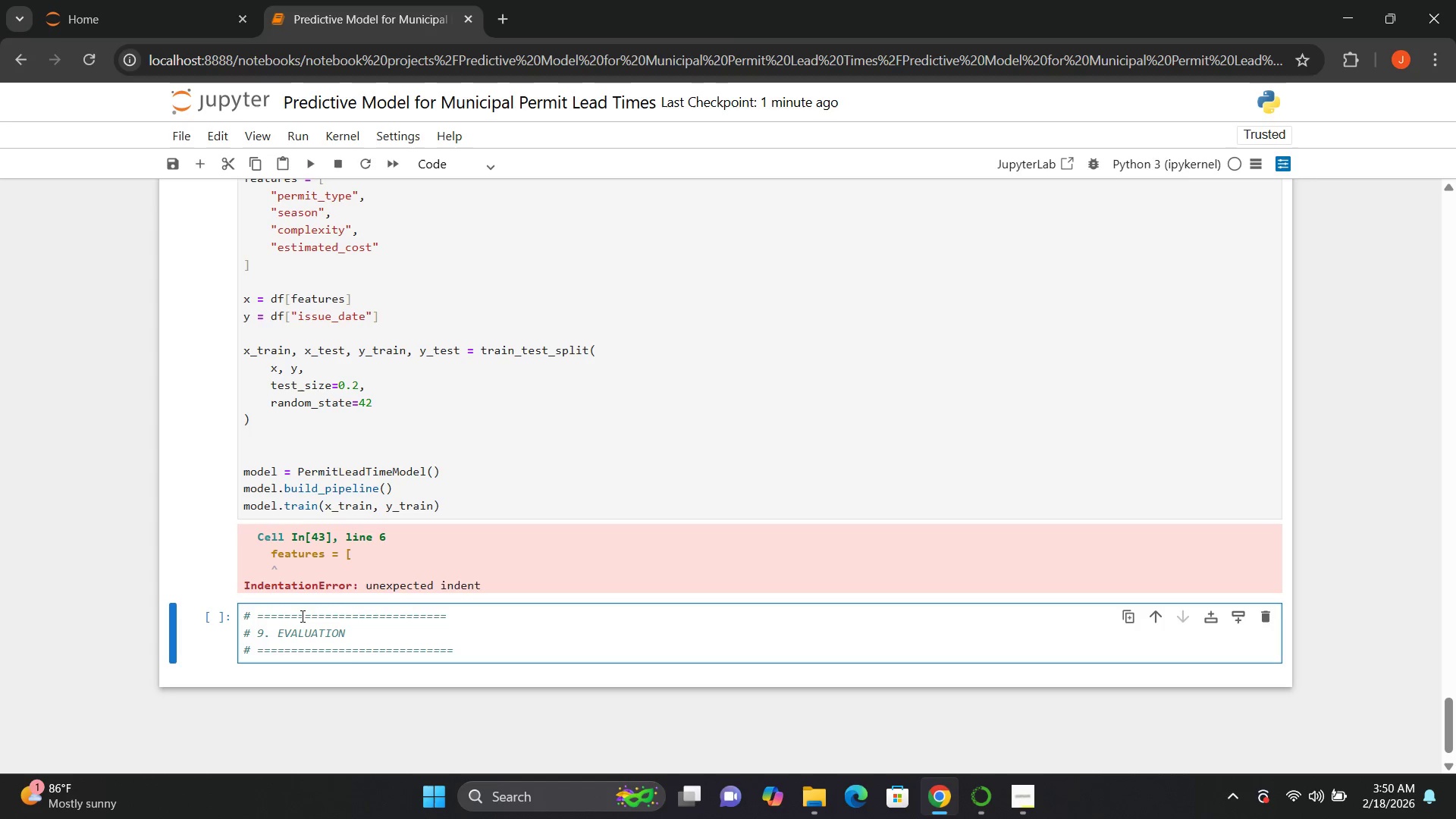 
key(Backspace)
 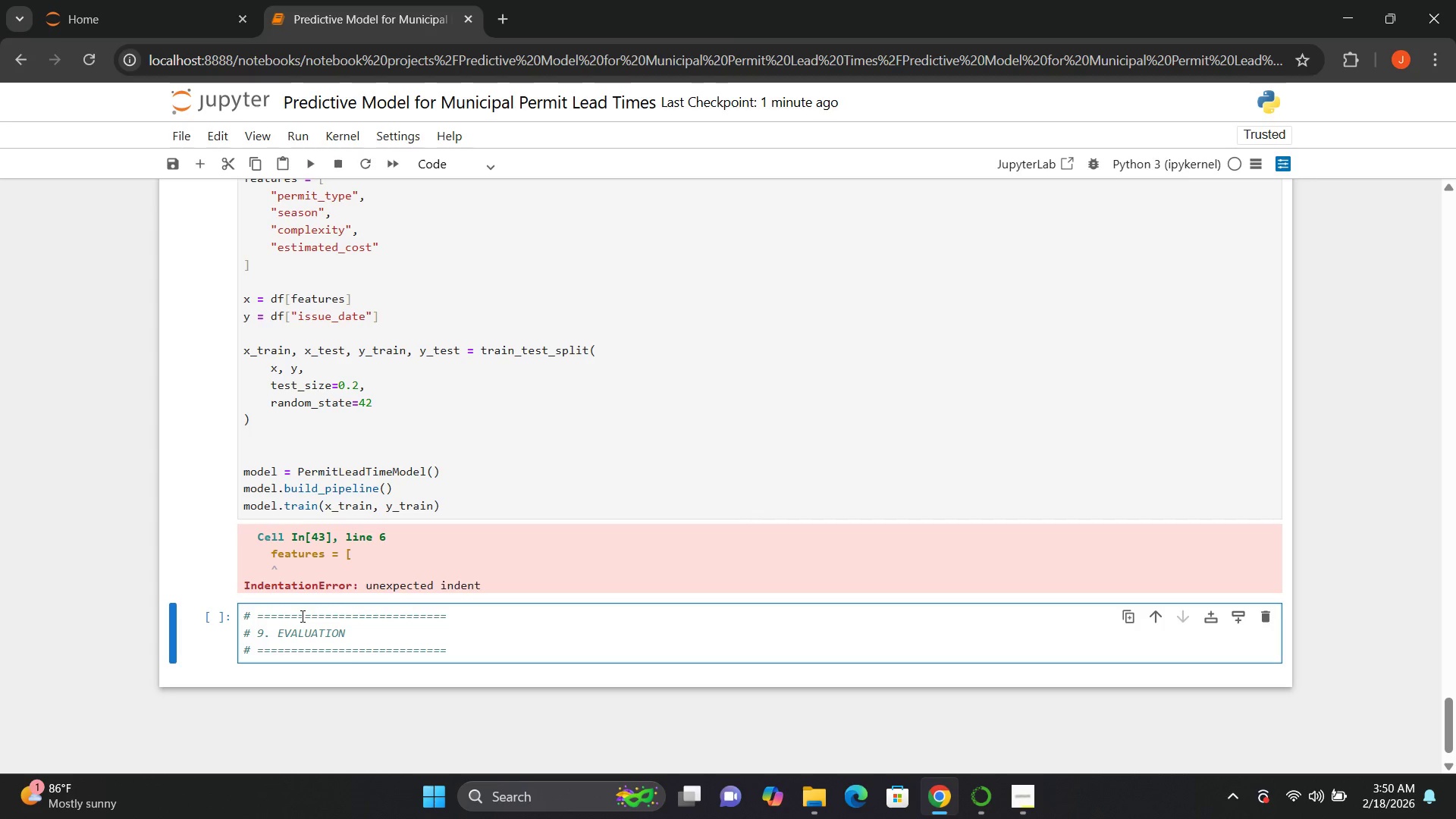 
key(Enter)
 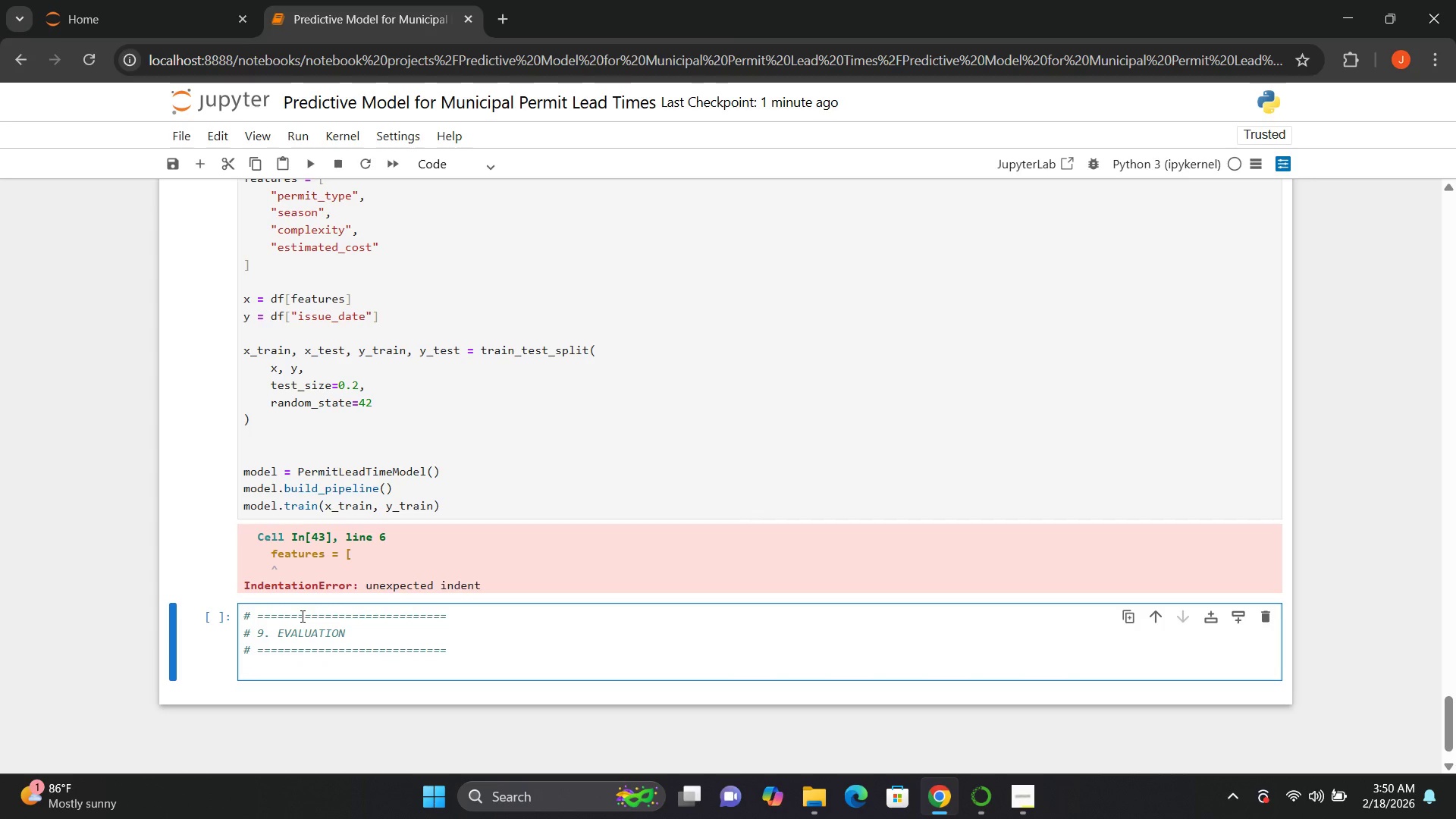 
key(Enter)
 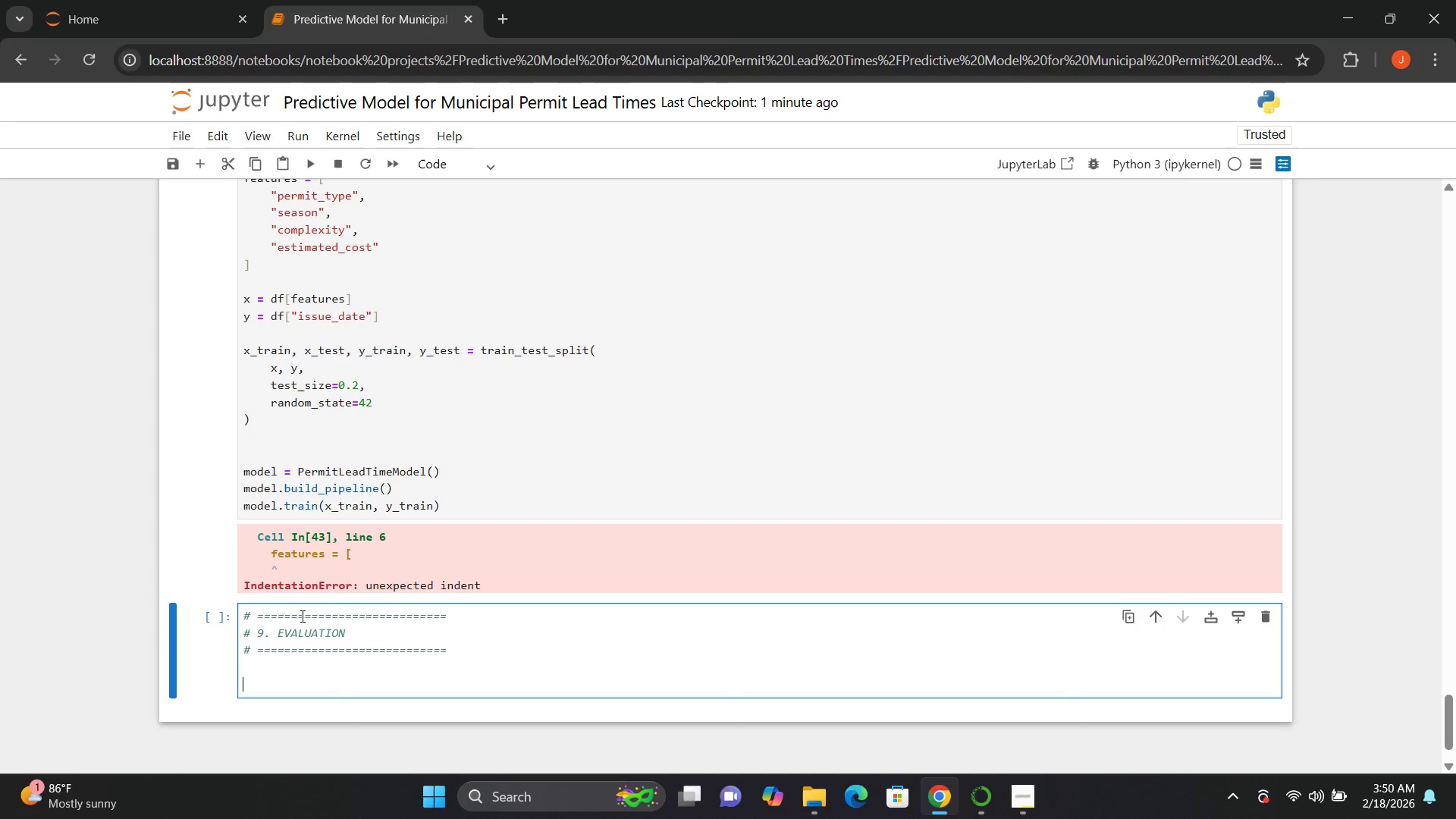 
type(PREDS)
key(Backspace)
key(Backspace)
key(Backspace)
key(Backspace)
key(Backspace)
type(preds = model.predict())
 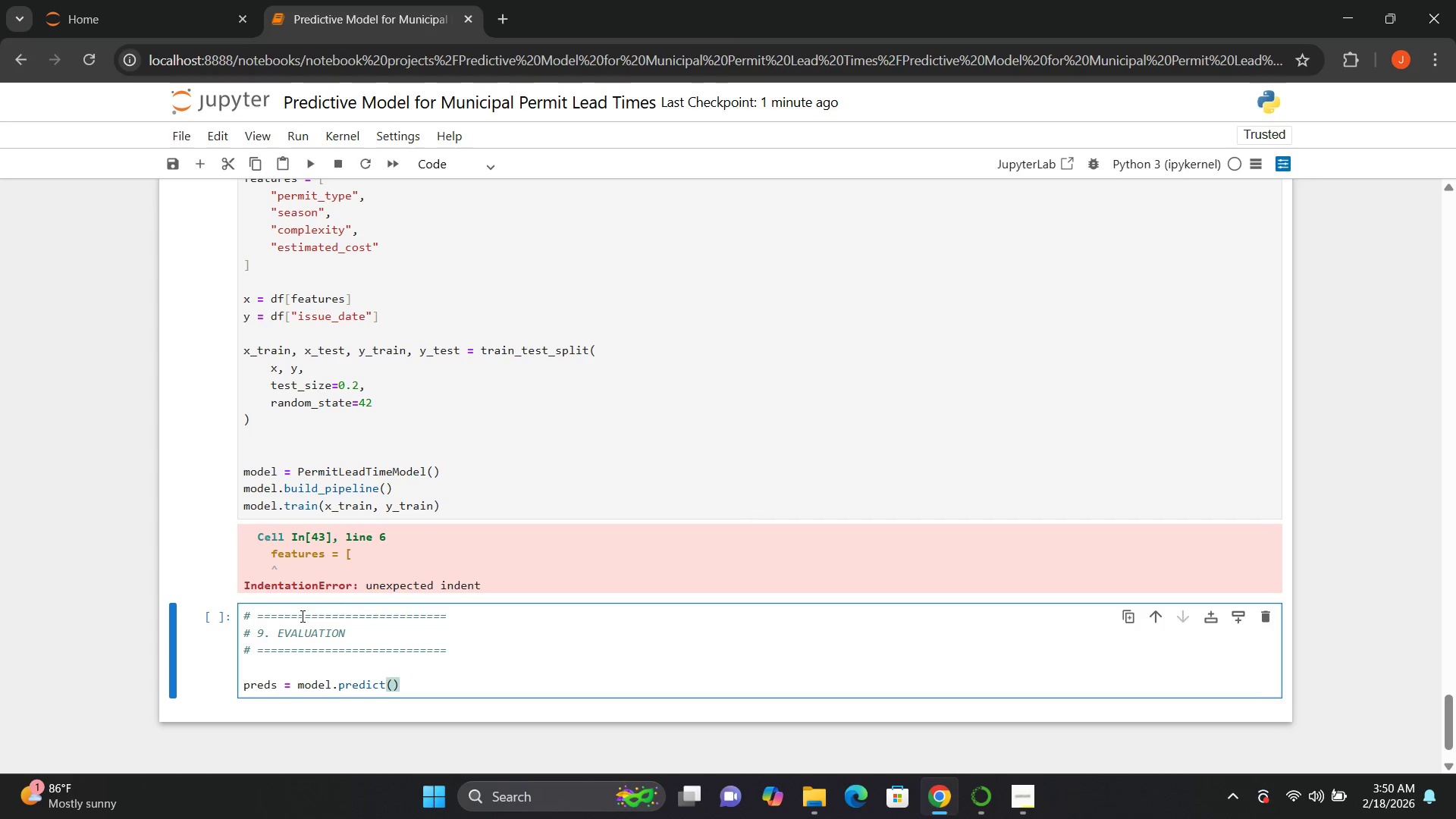 
key(ArrowLeft)
 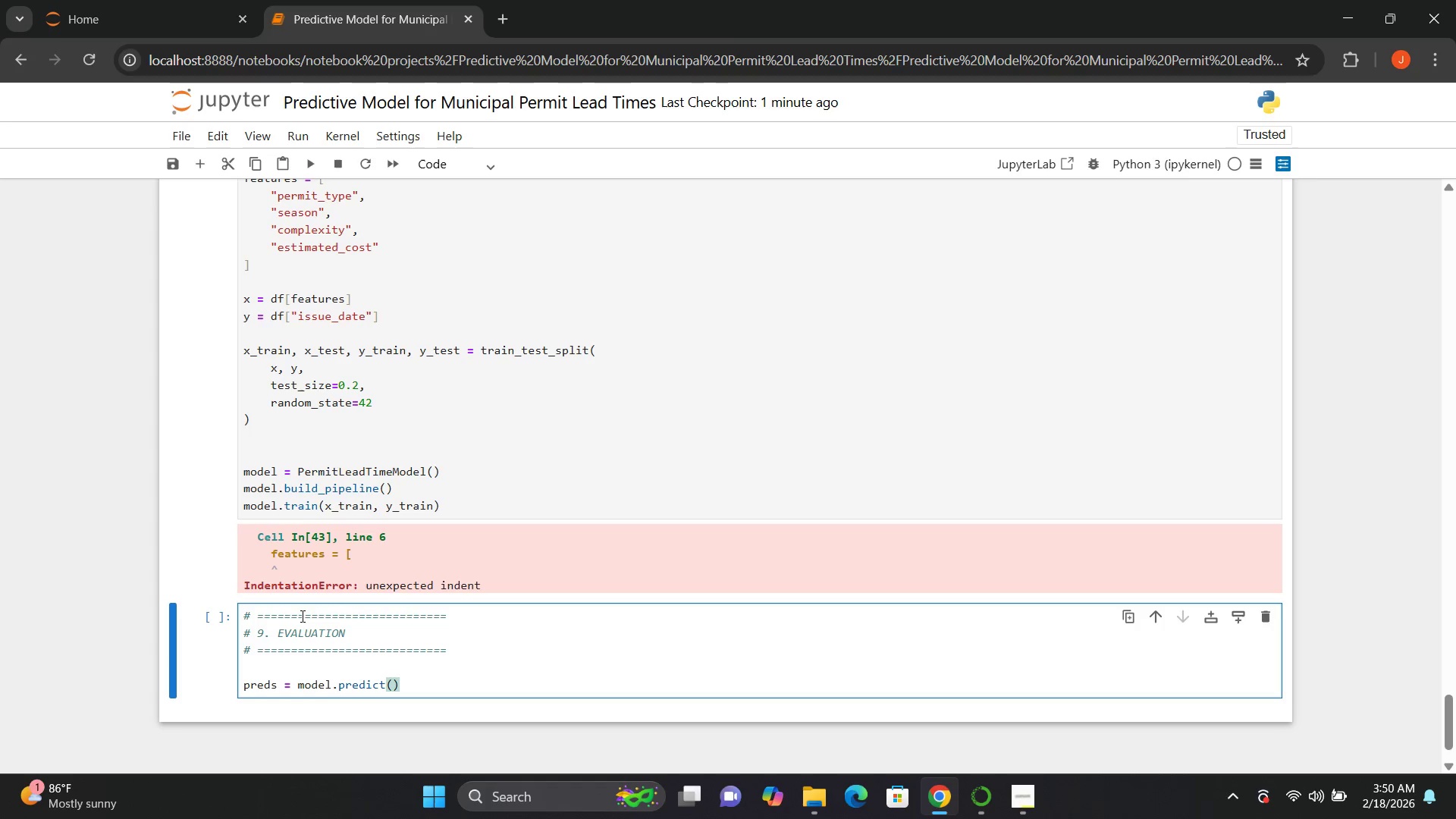 
type(x_test)
 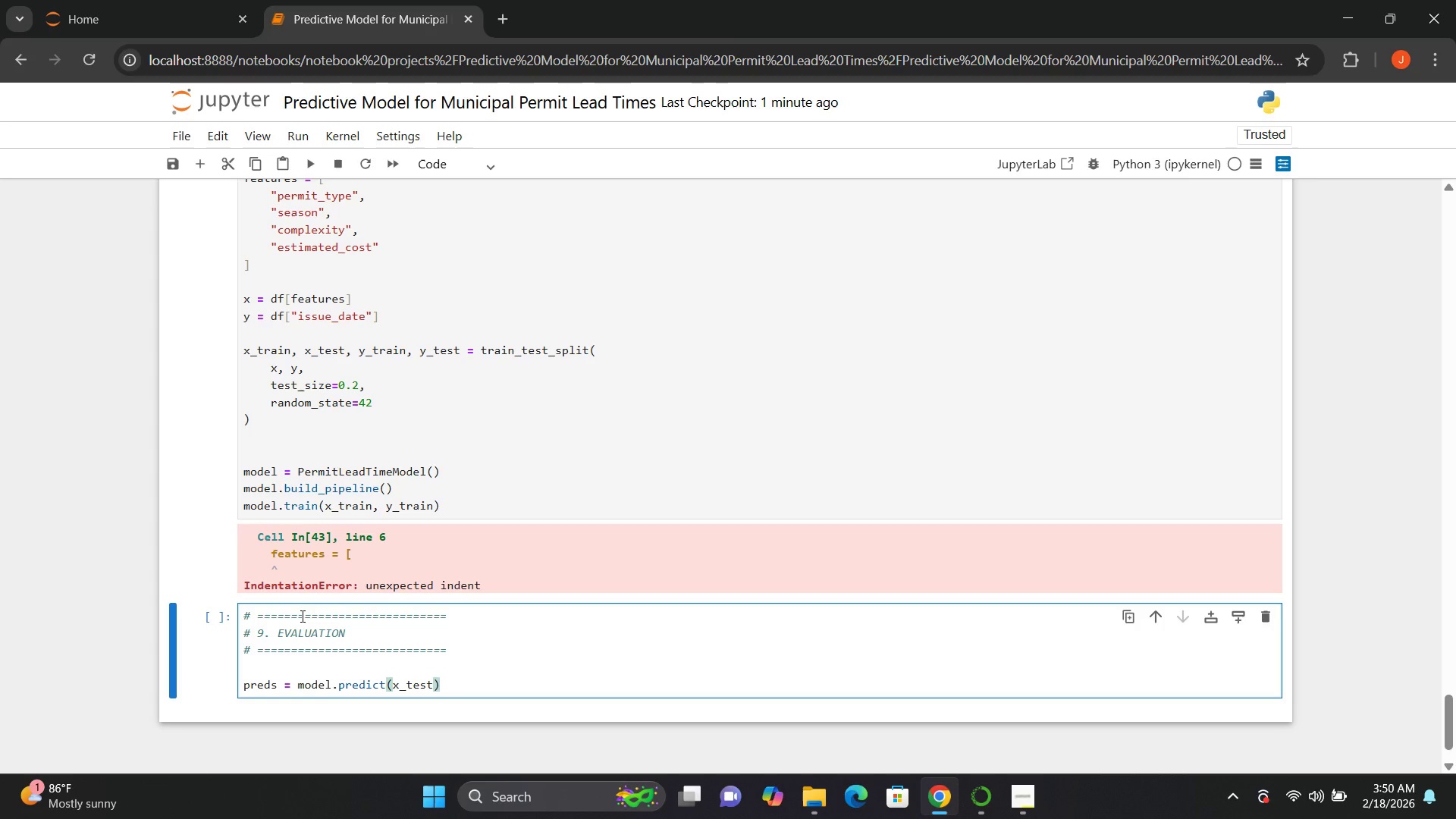 
key(ArrowRight)
 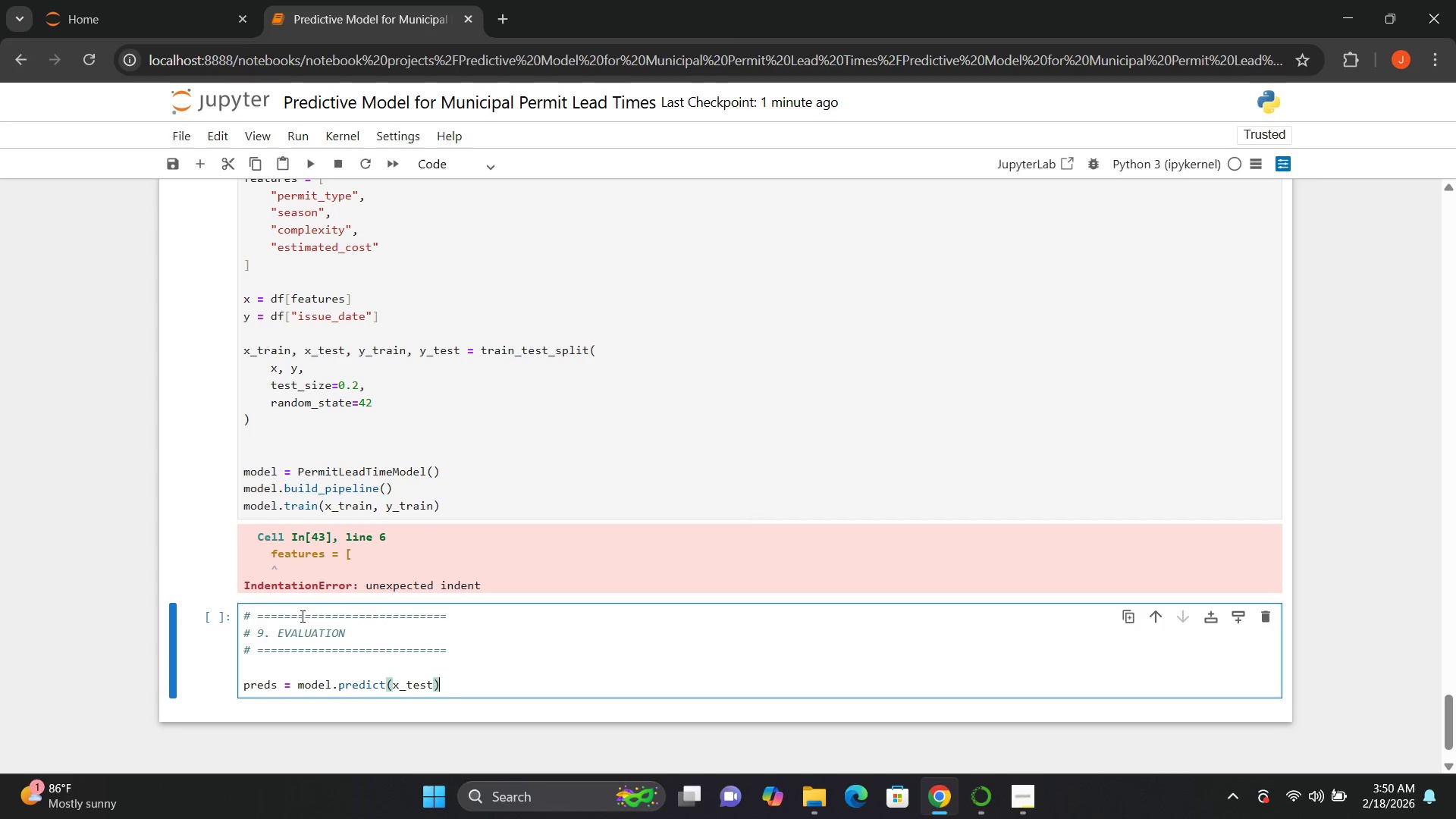 
key(Enter)
 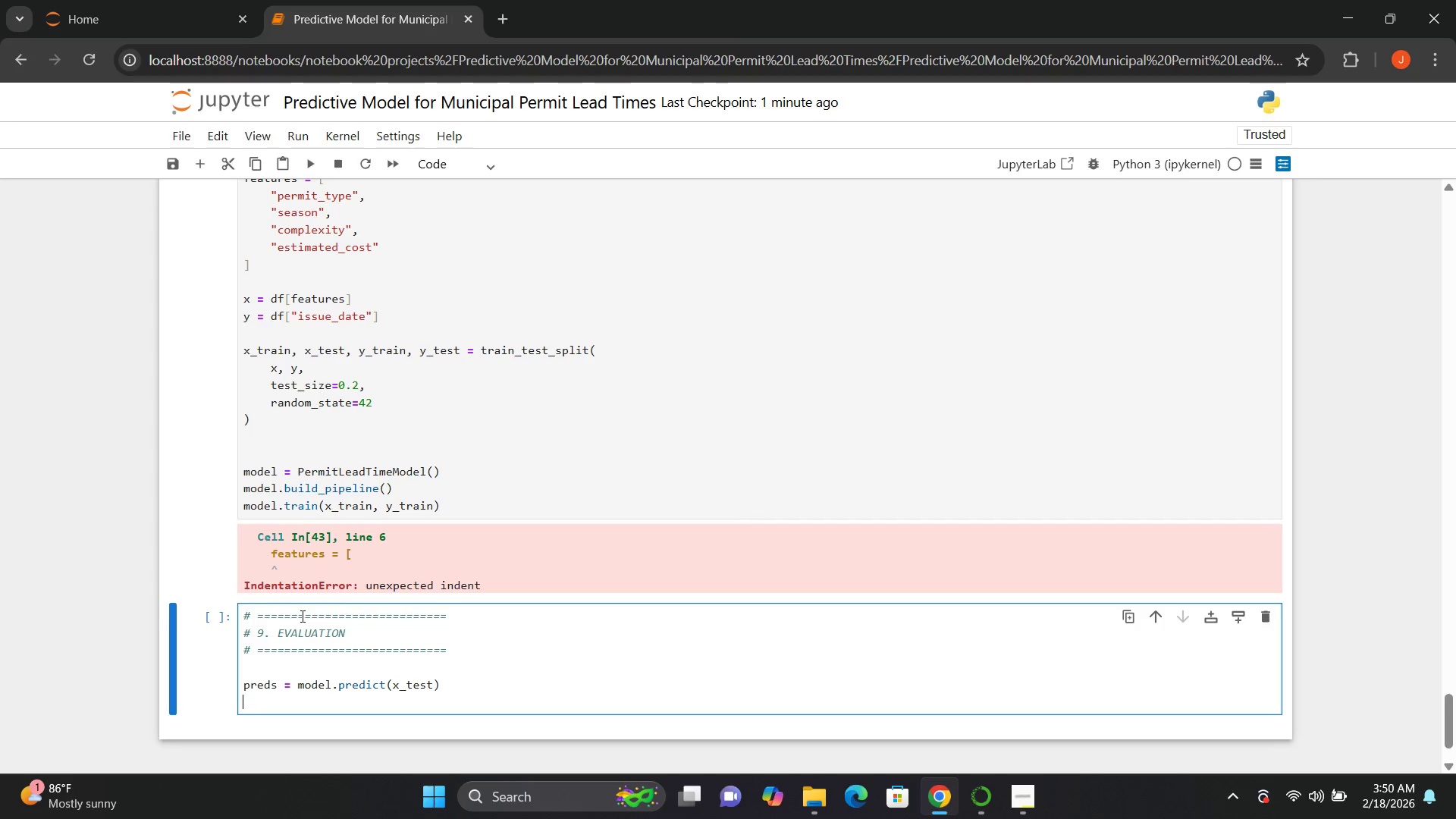 
key(Enter)
 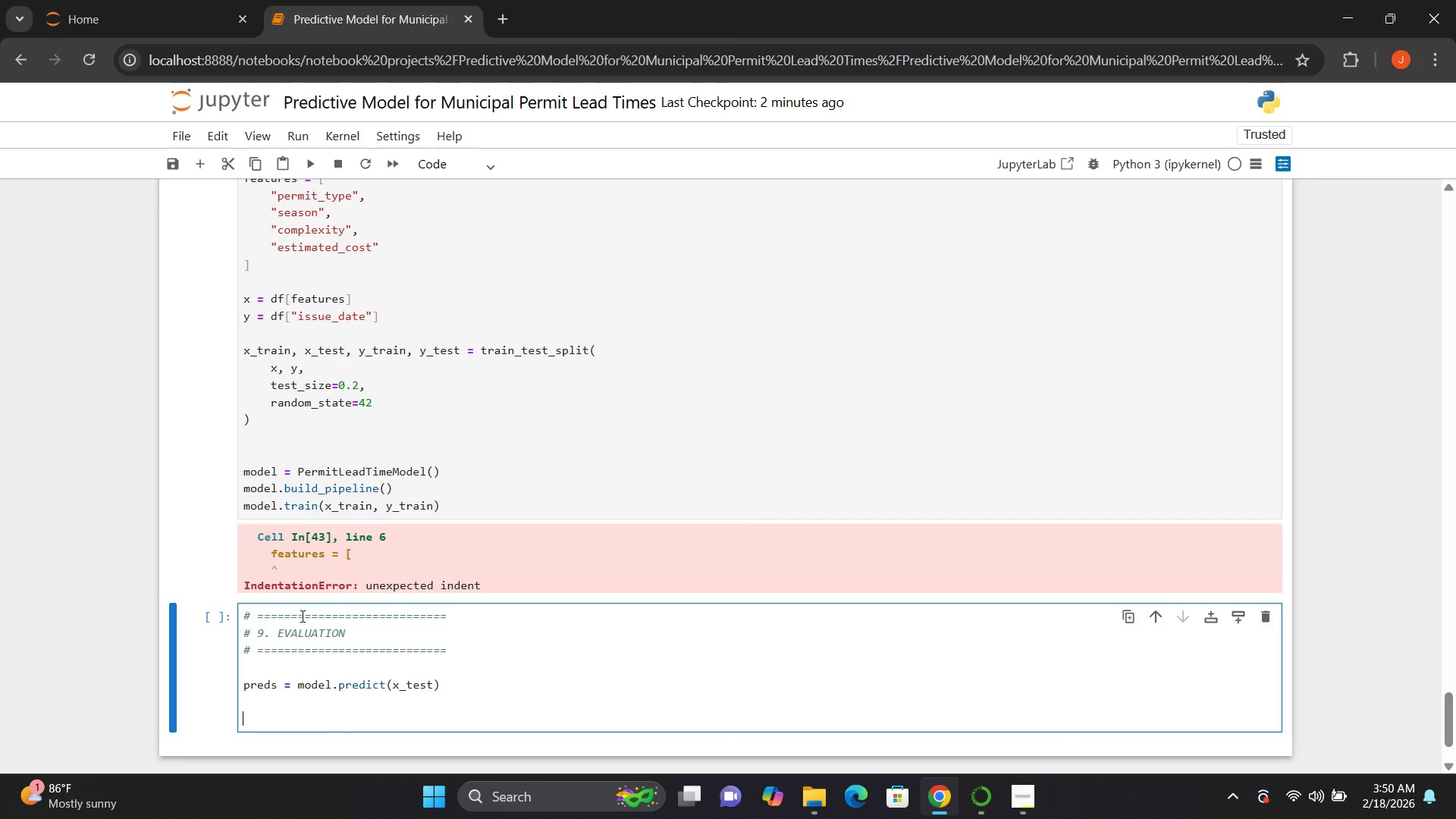 
type(mae = mean_absolute_error())
 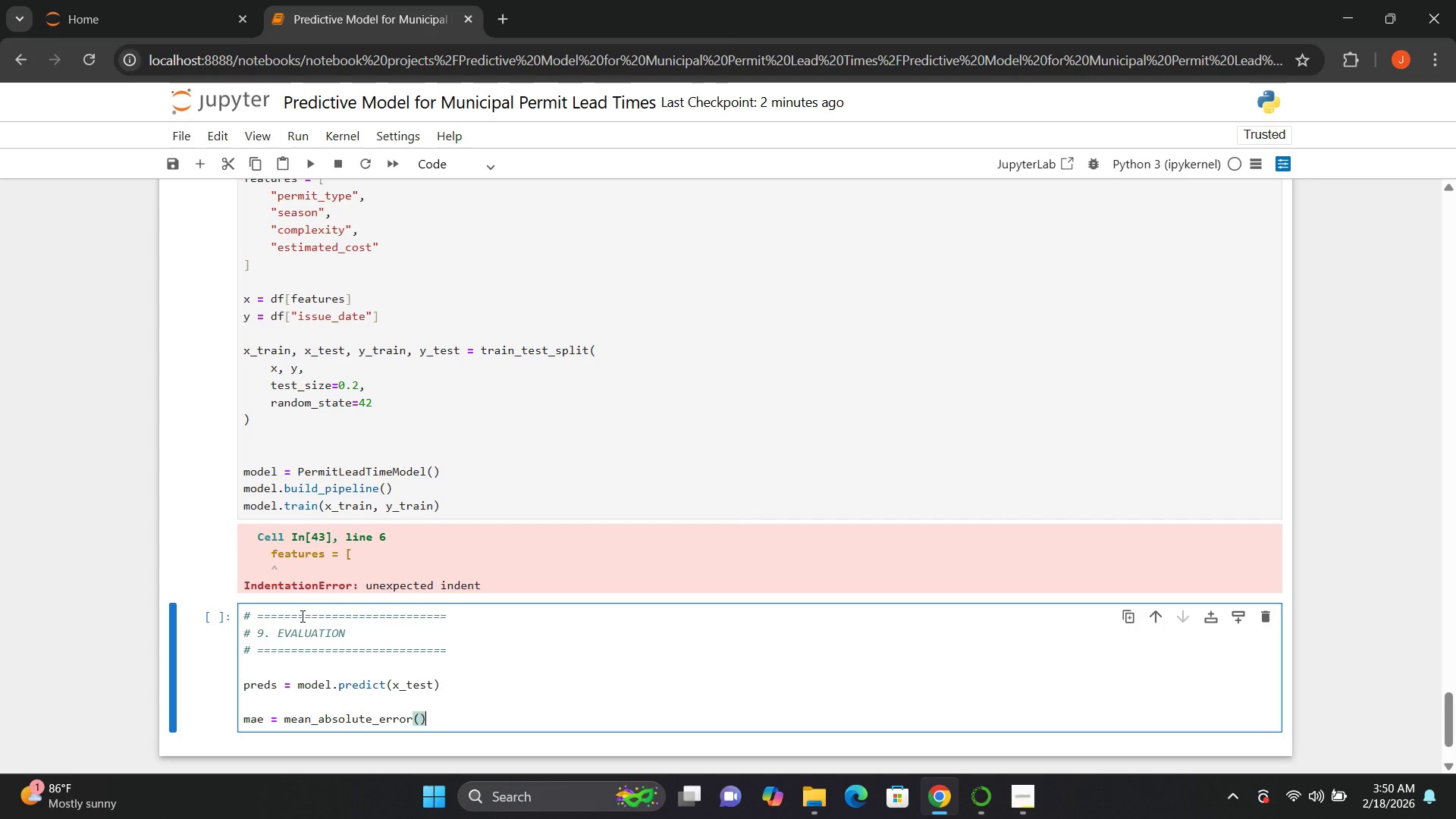 
key(ArrowLeft)
 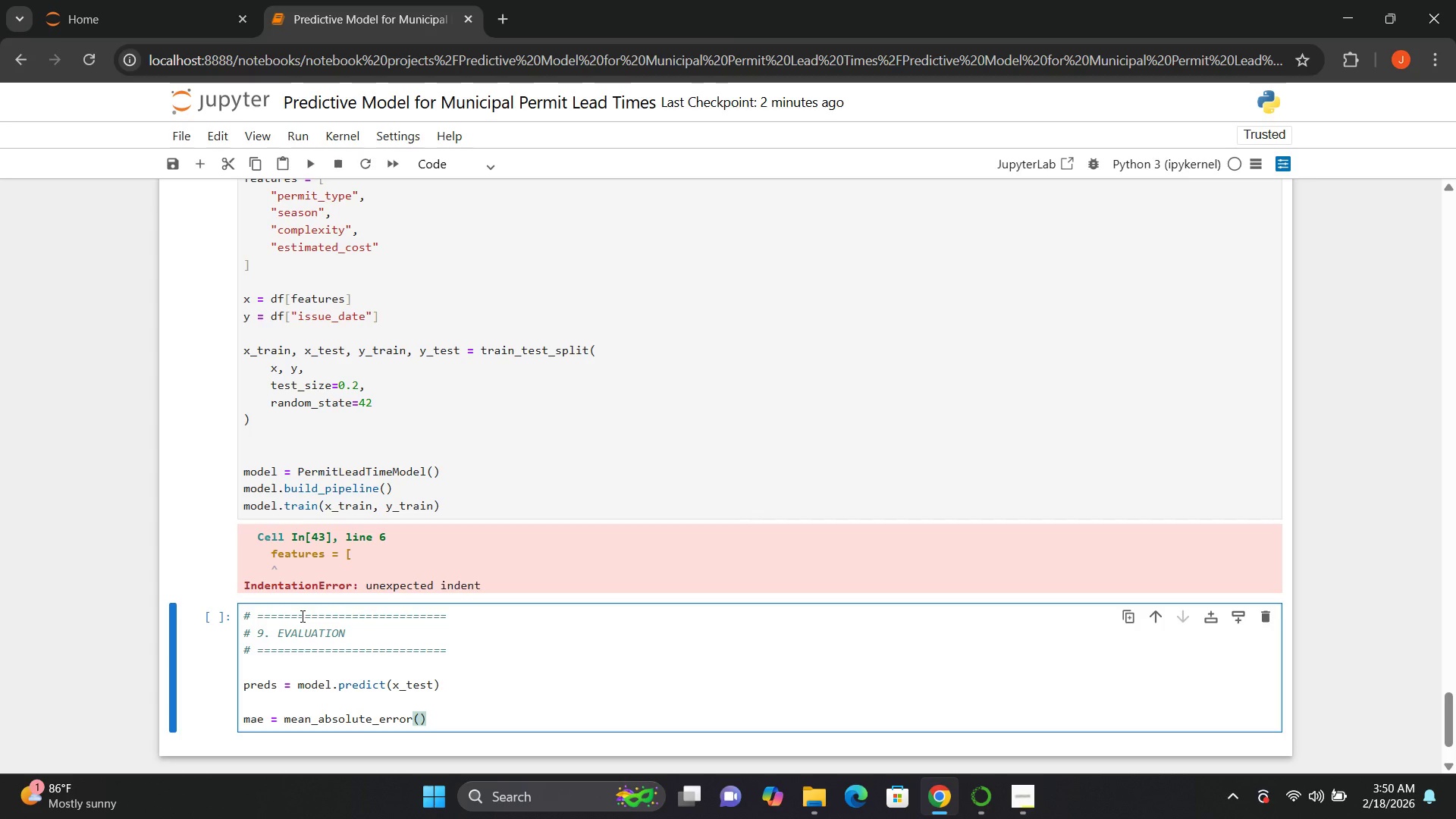 
type(Y)
key(Backspace)
type(u)
key(Backspace)
type(y_test, preds)
 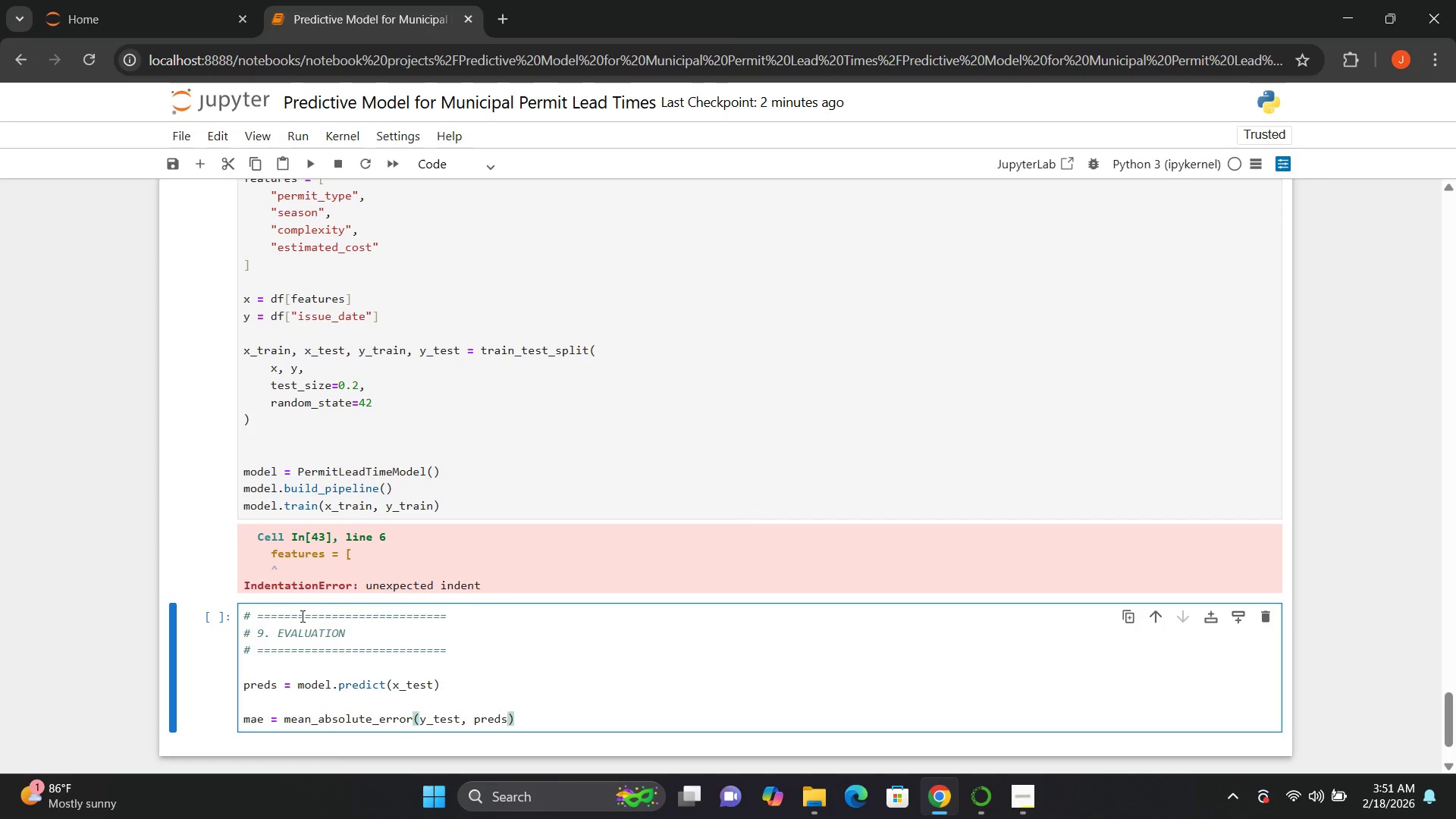 
key(ArrowRight)
 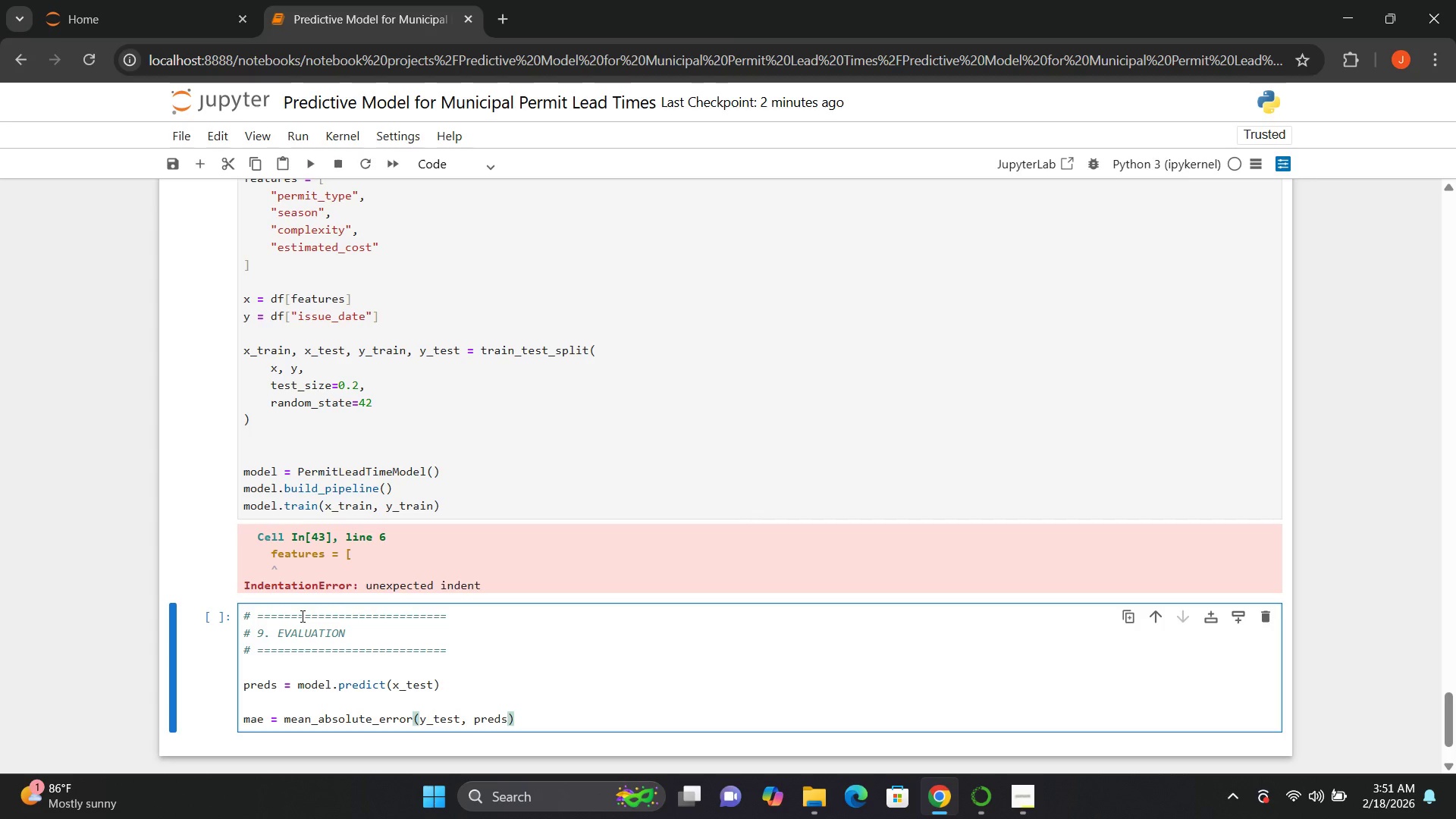 
key(Enter)
 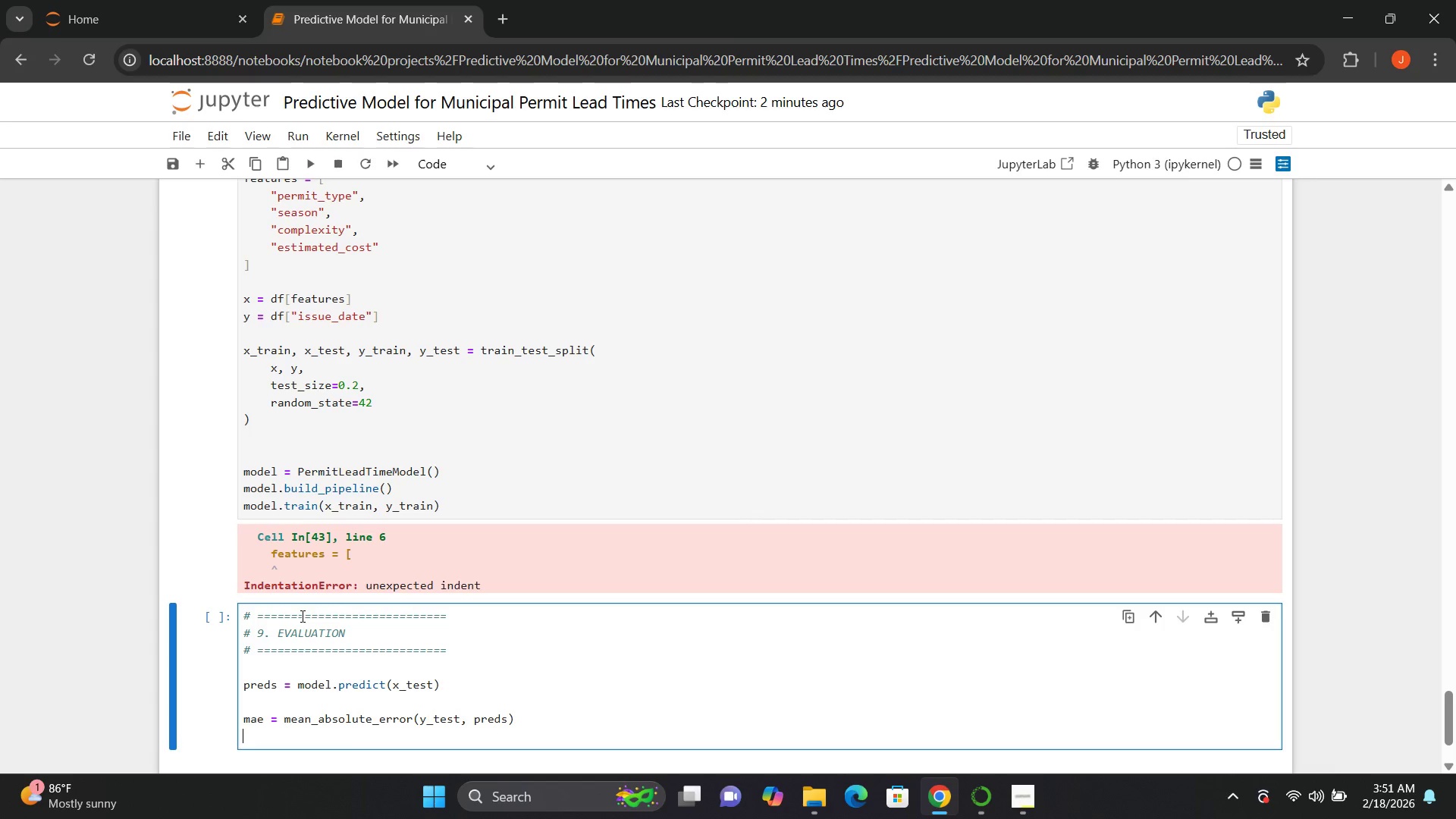 
type(r2 = r2_score())
 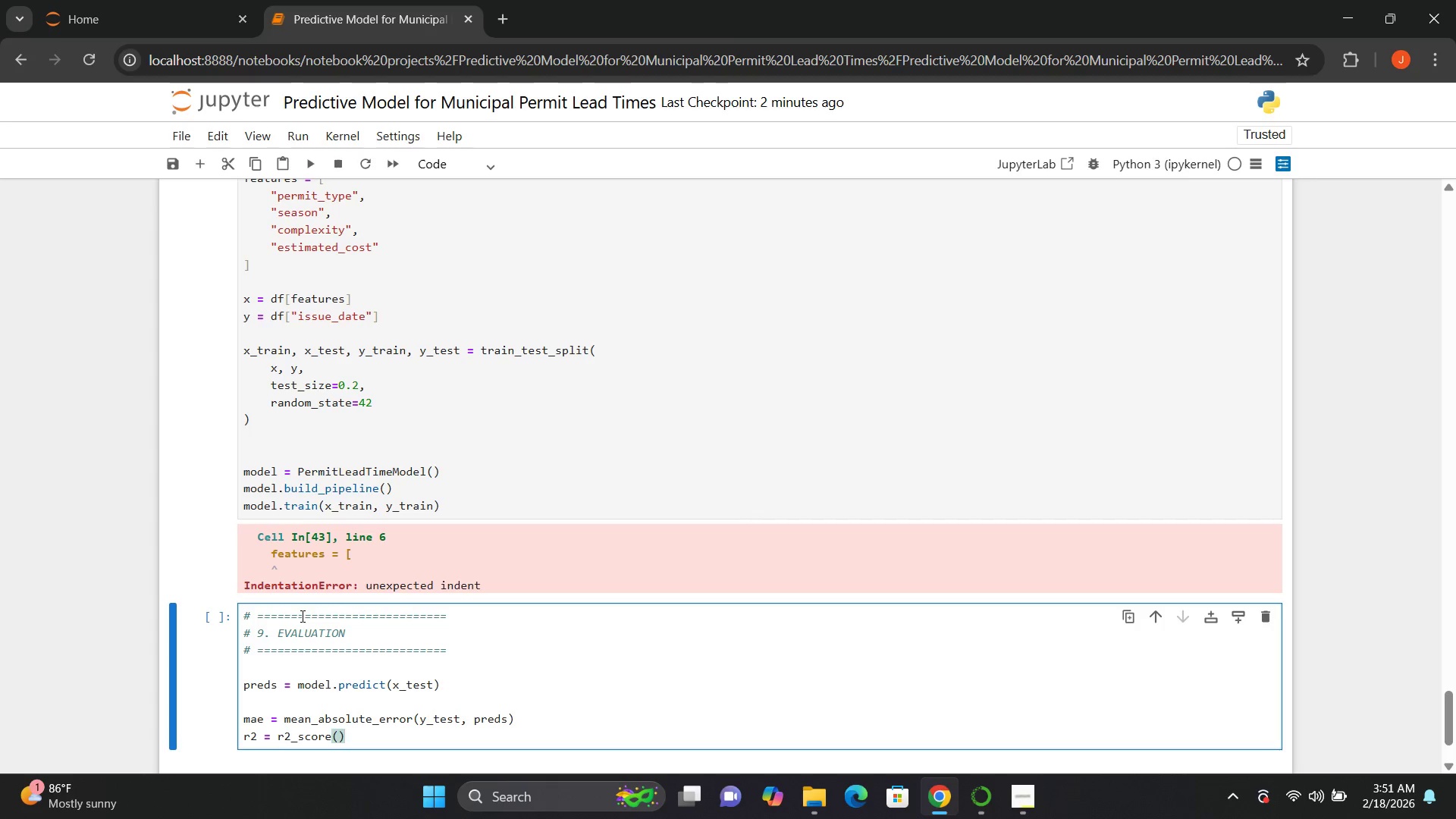 
key(ArrowLeft)
 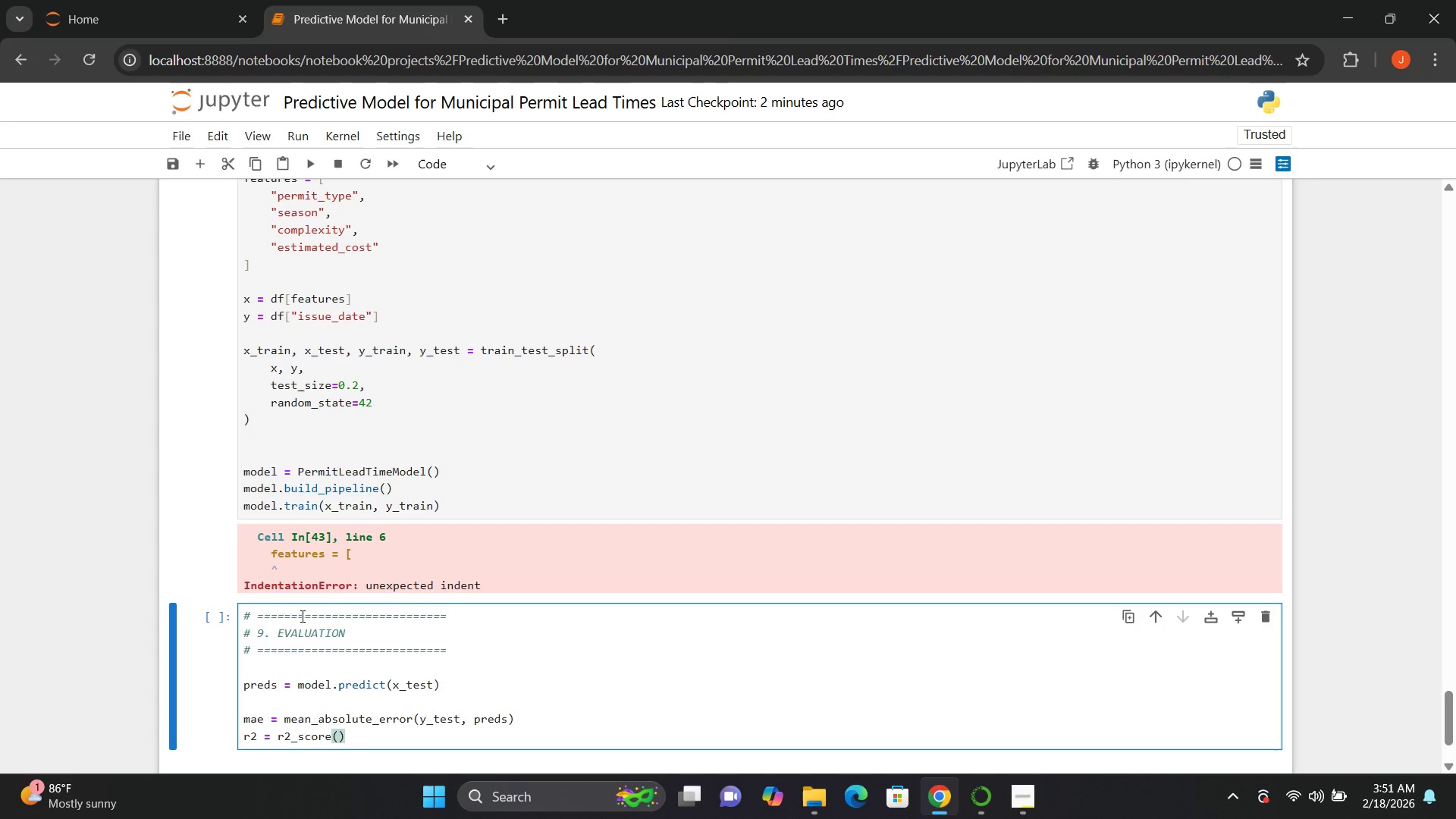 
type(y_test, preds)
 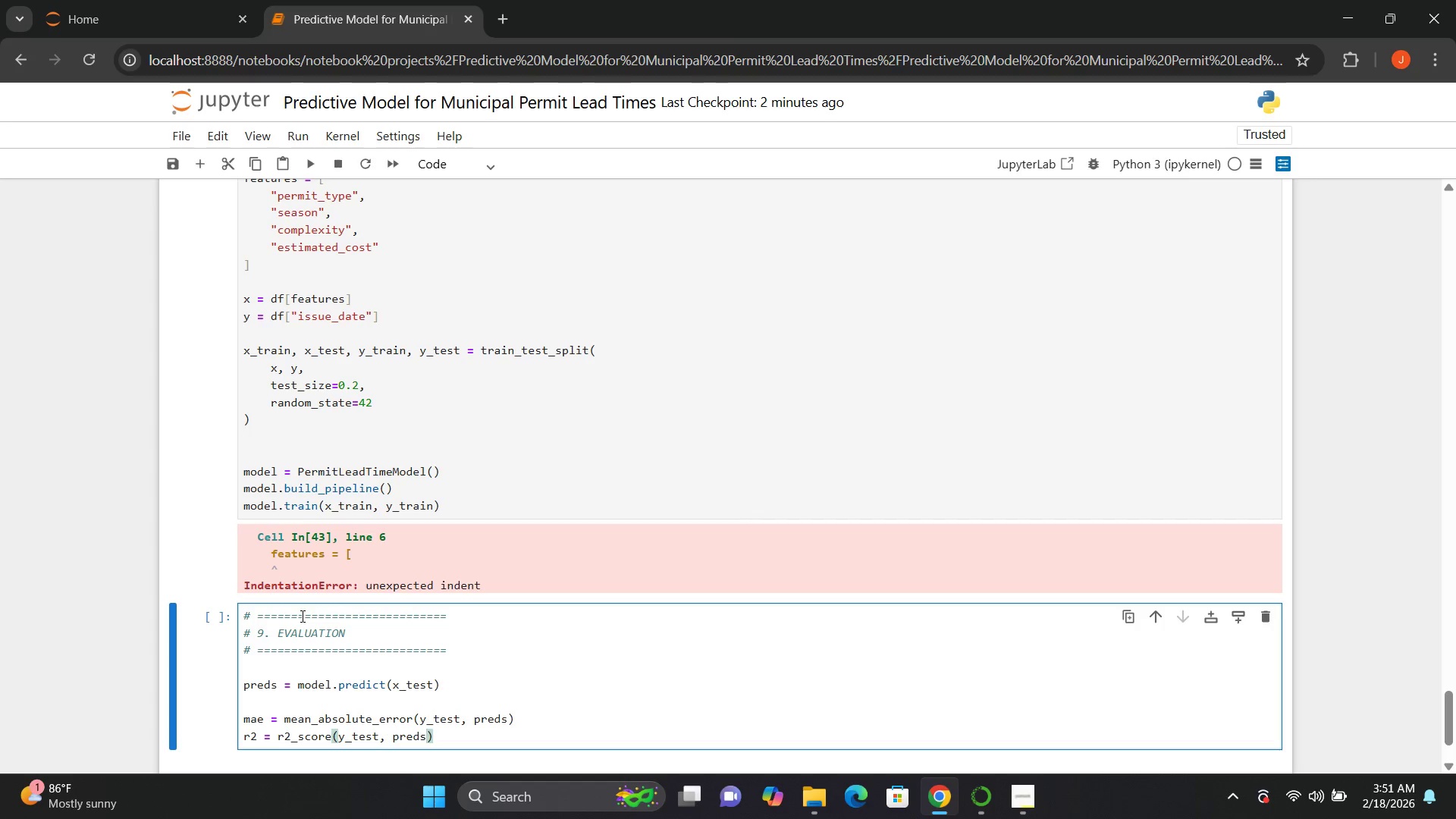 
key(ArrowRight)
 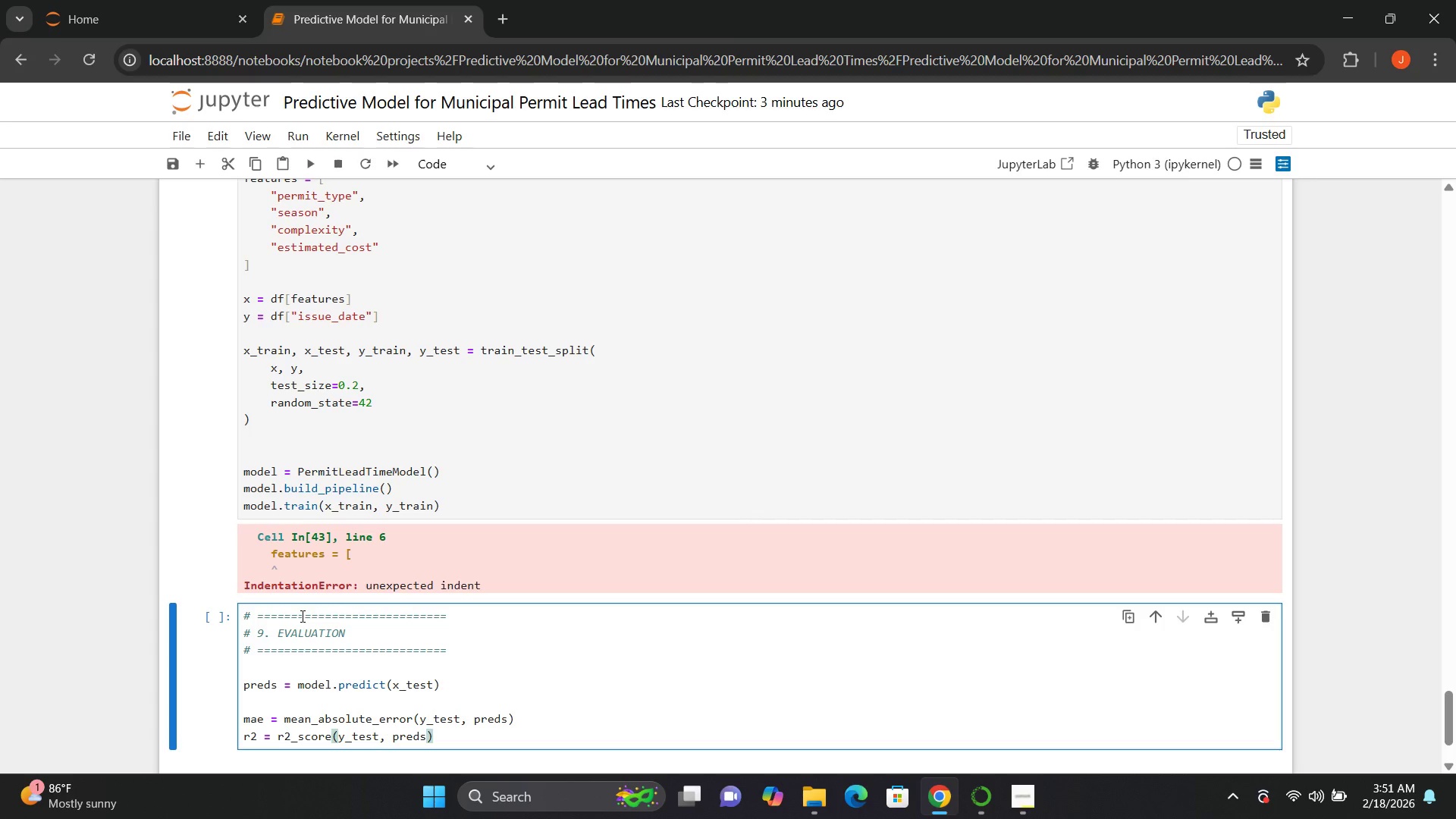 
key(Enter)
 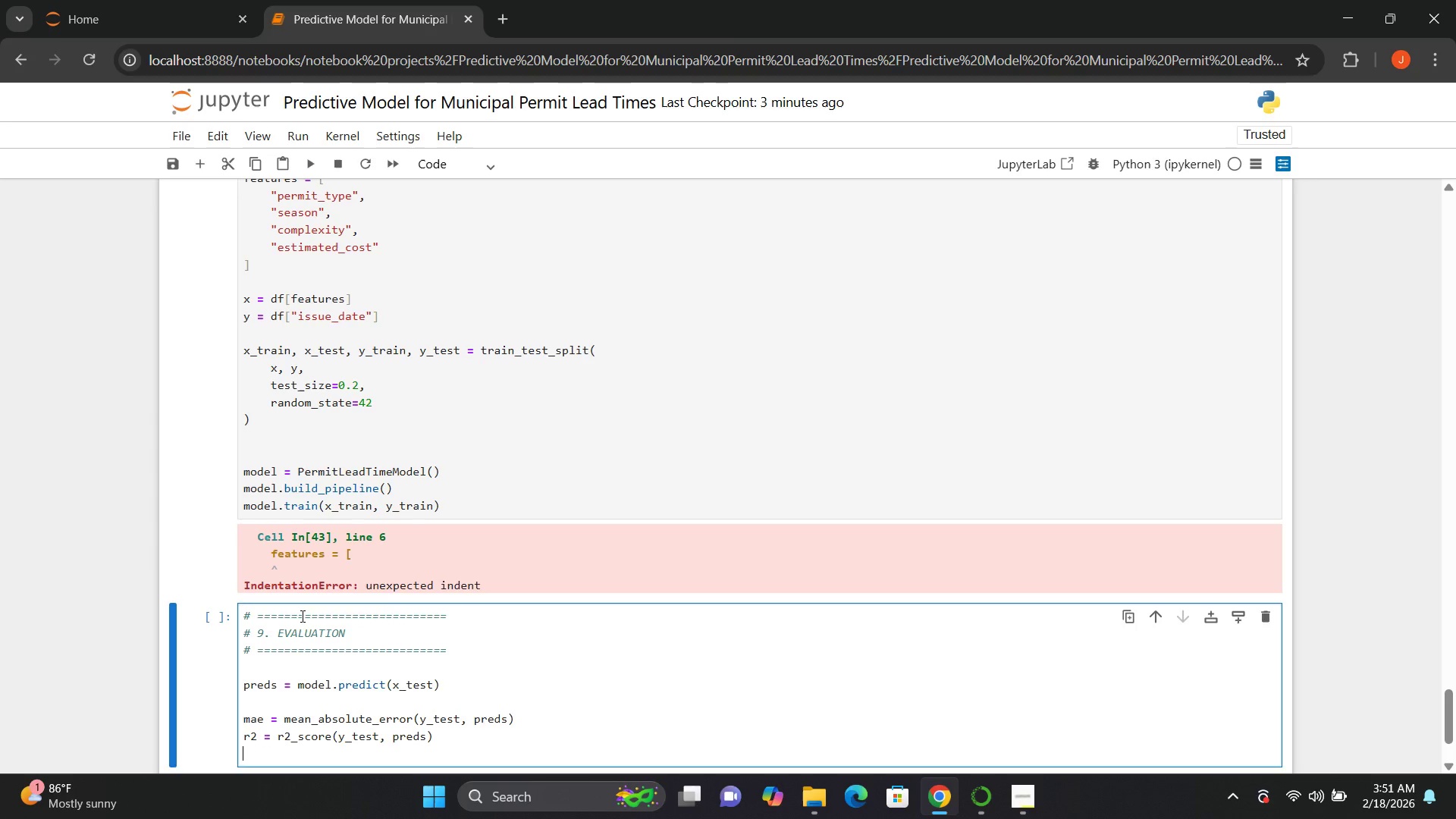 
key(Enter)
 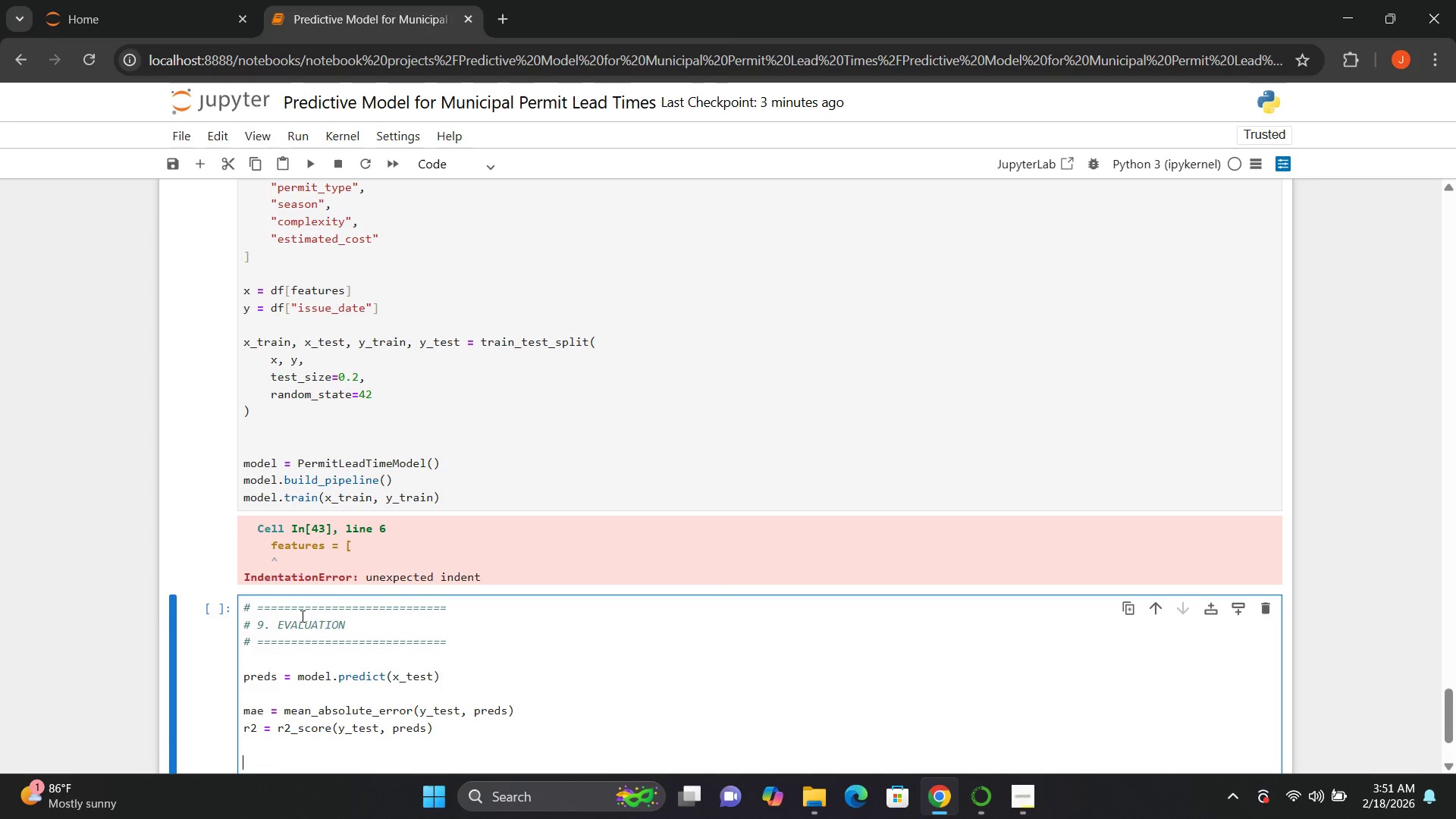 
key(Enter)
 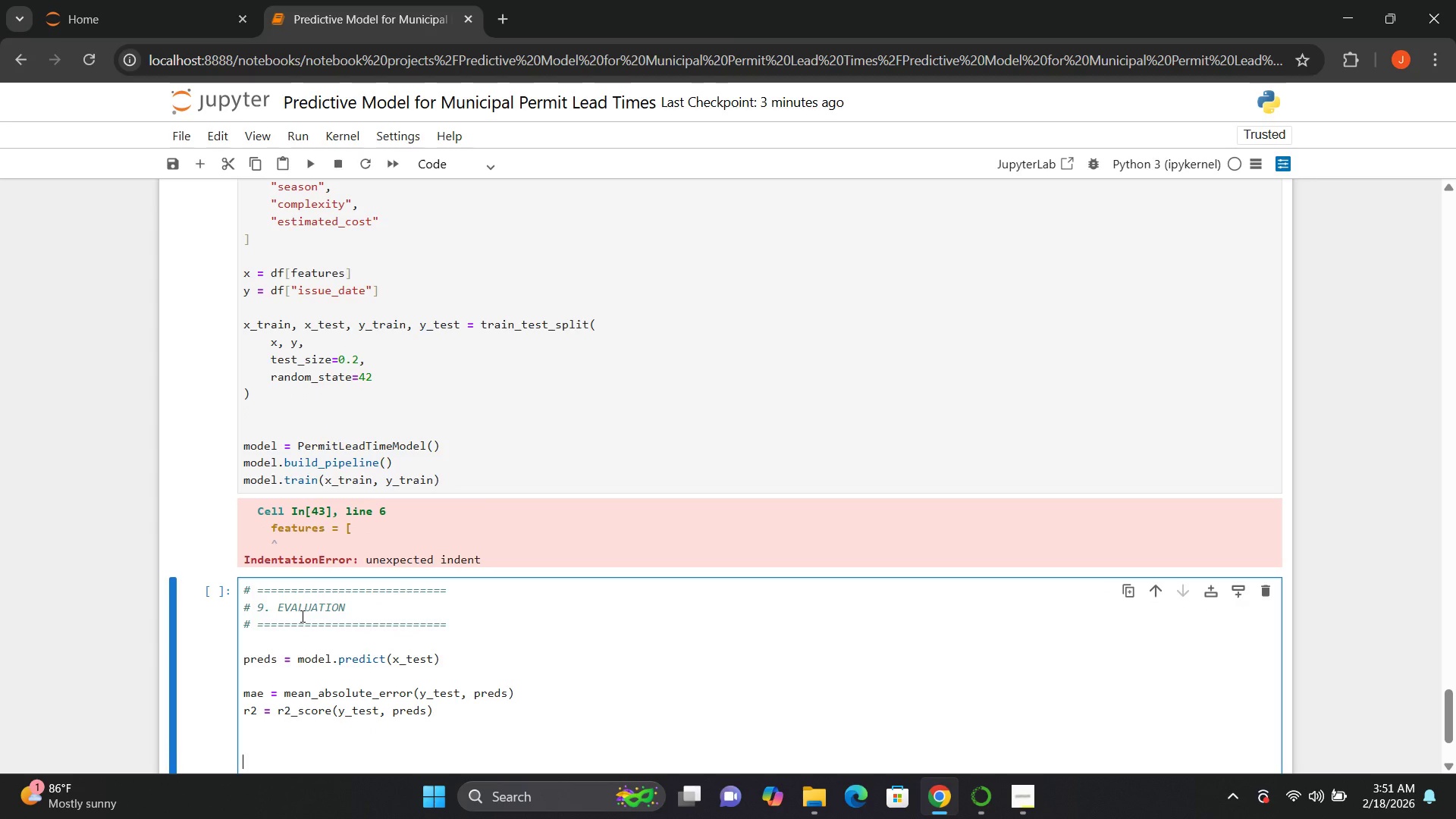 
type(print)
 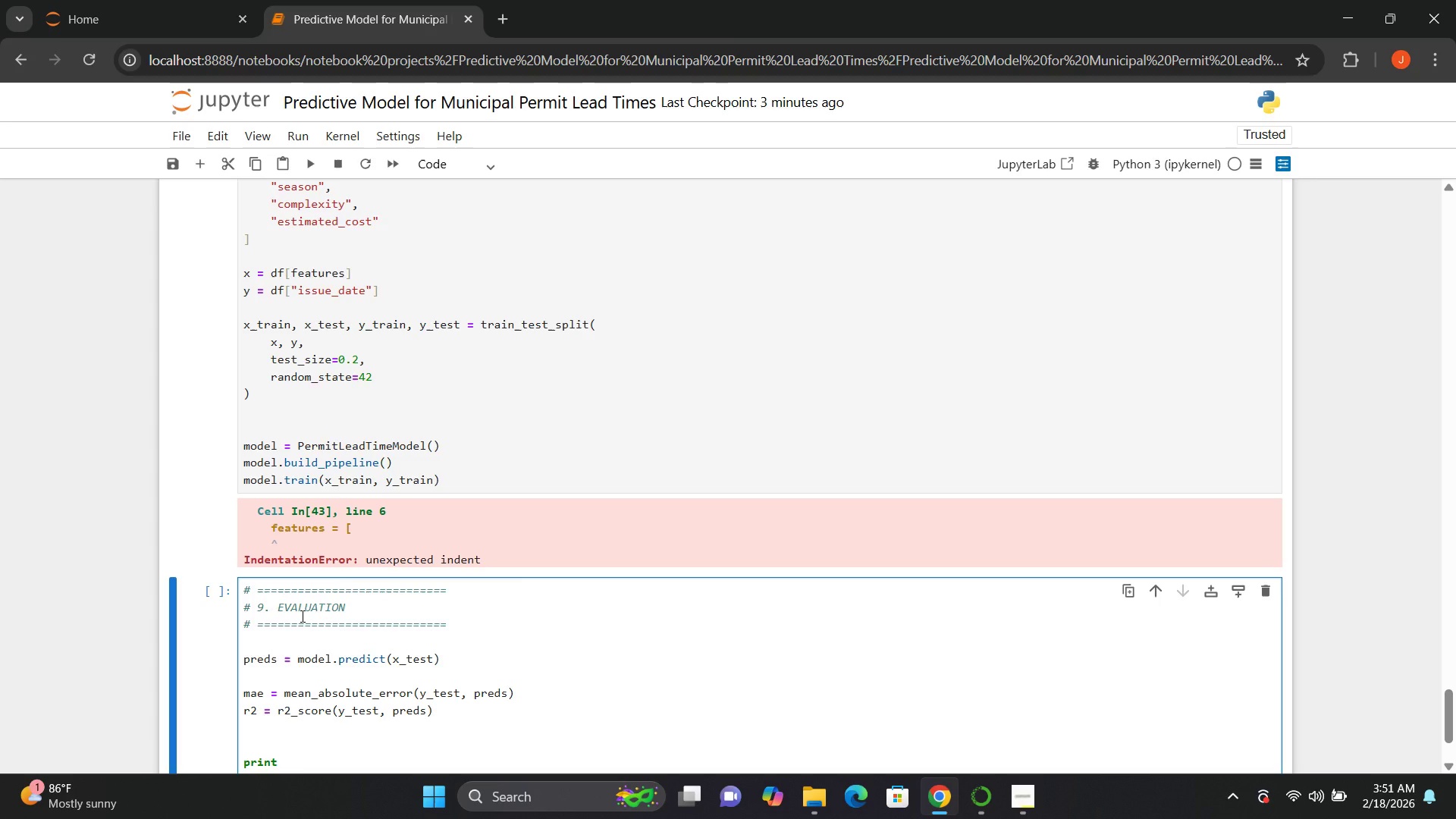 
type(())
 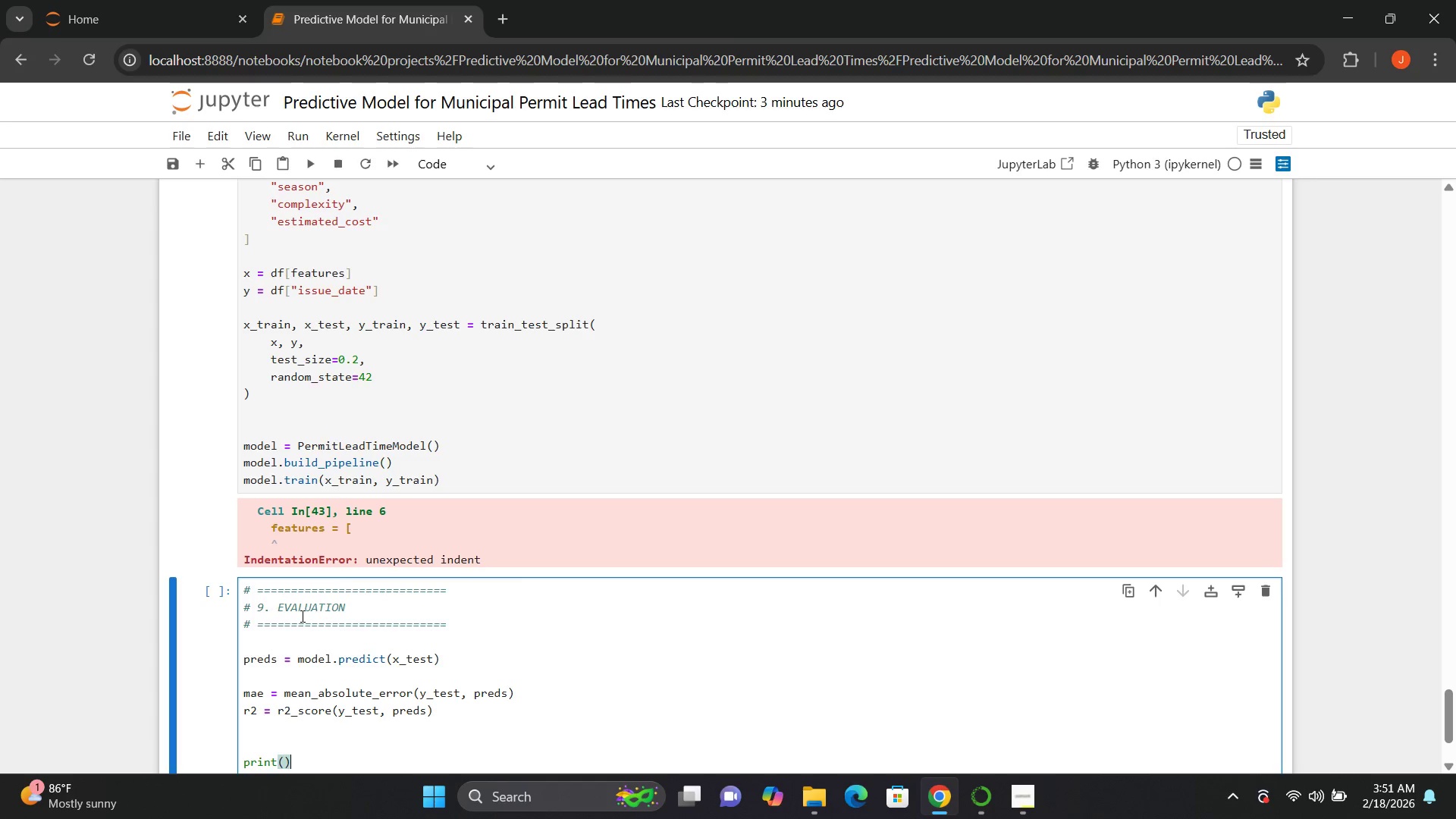 
key(ArrowLeft)
 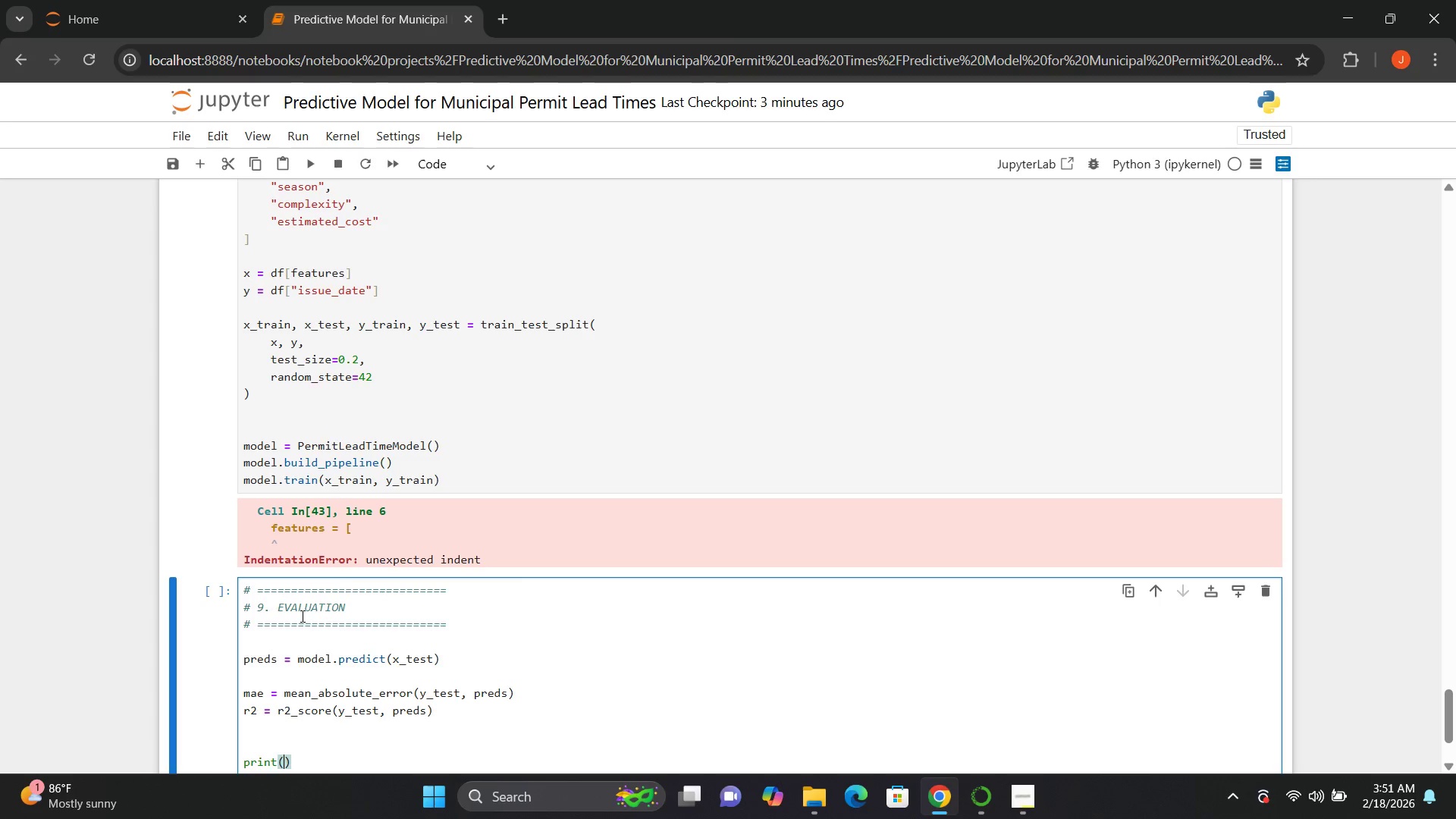 
key(F)
 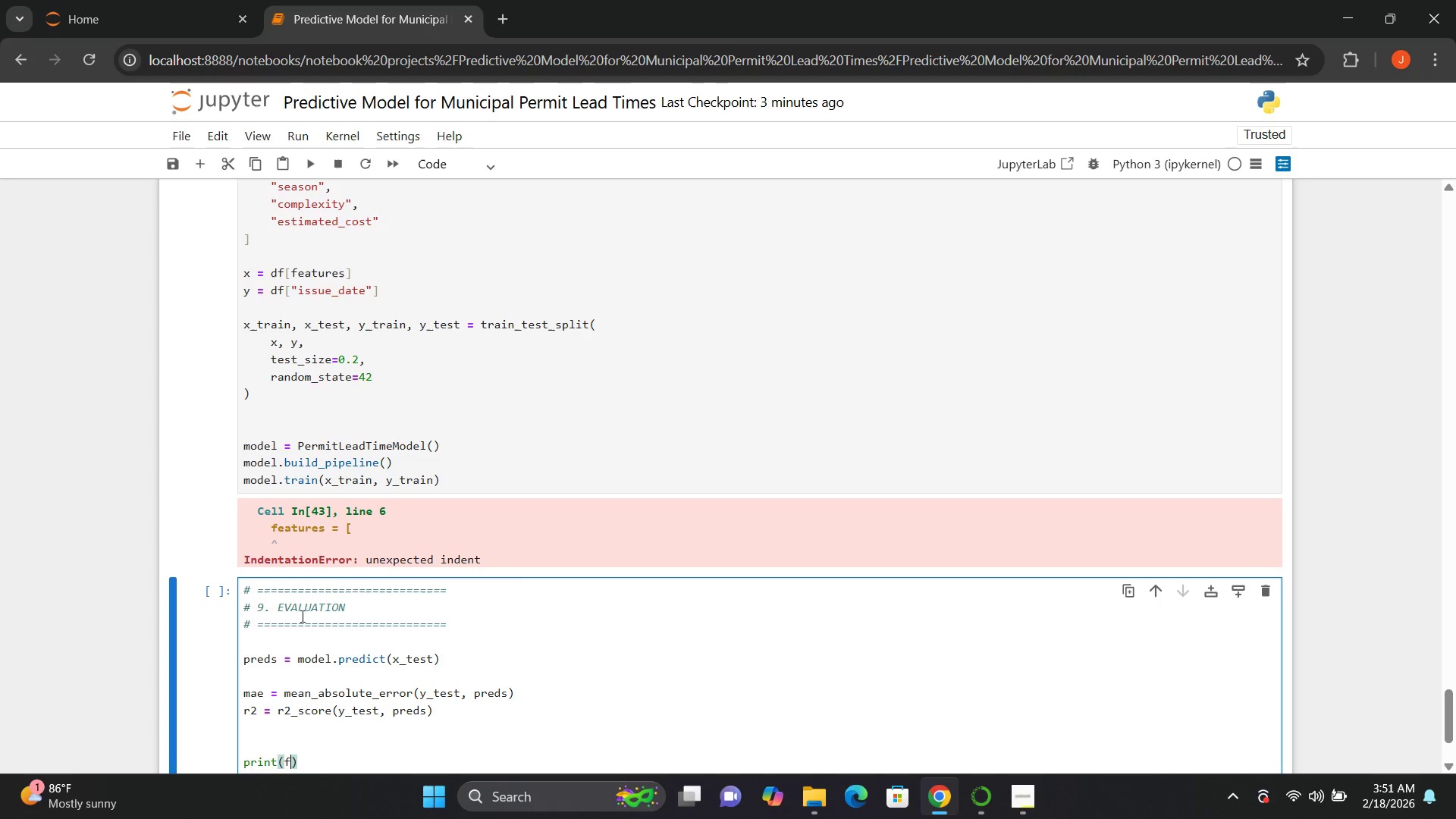 
key(Shift+Quote)
 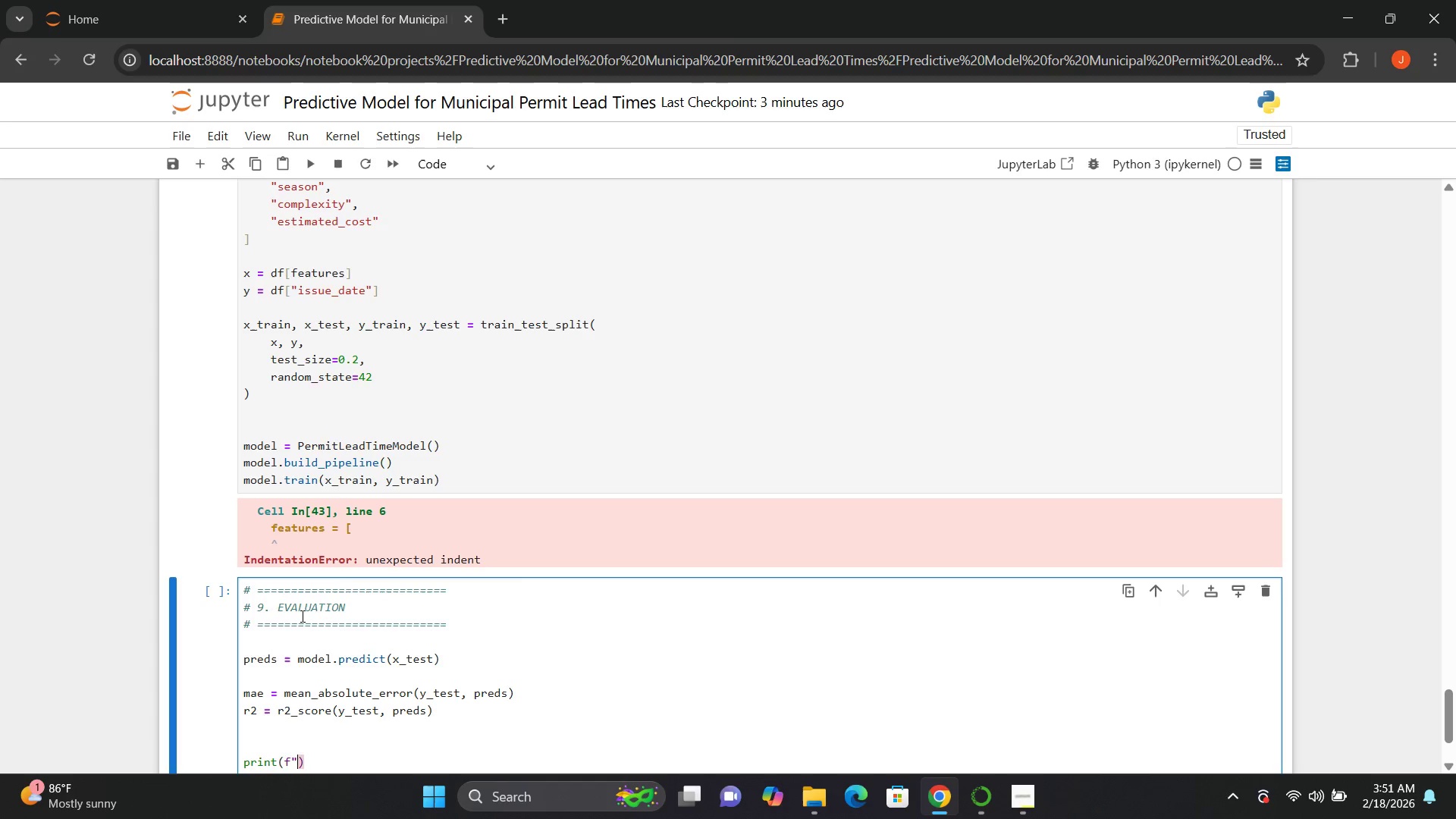 
key(Shift+Quote)
 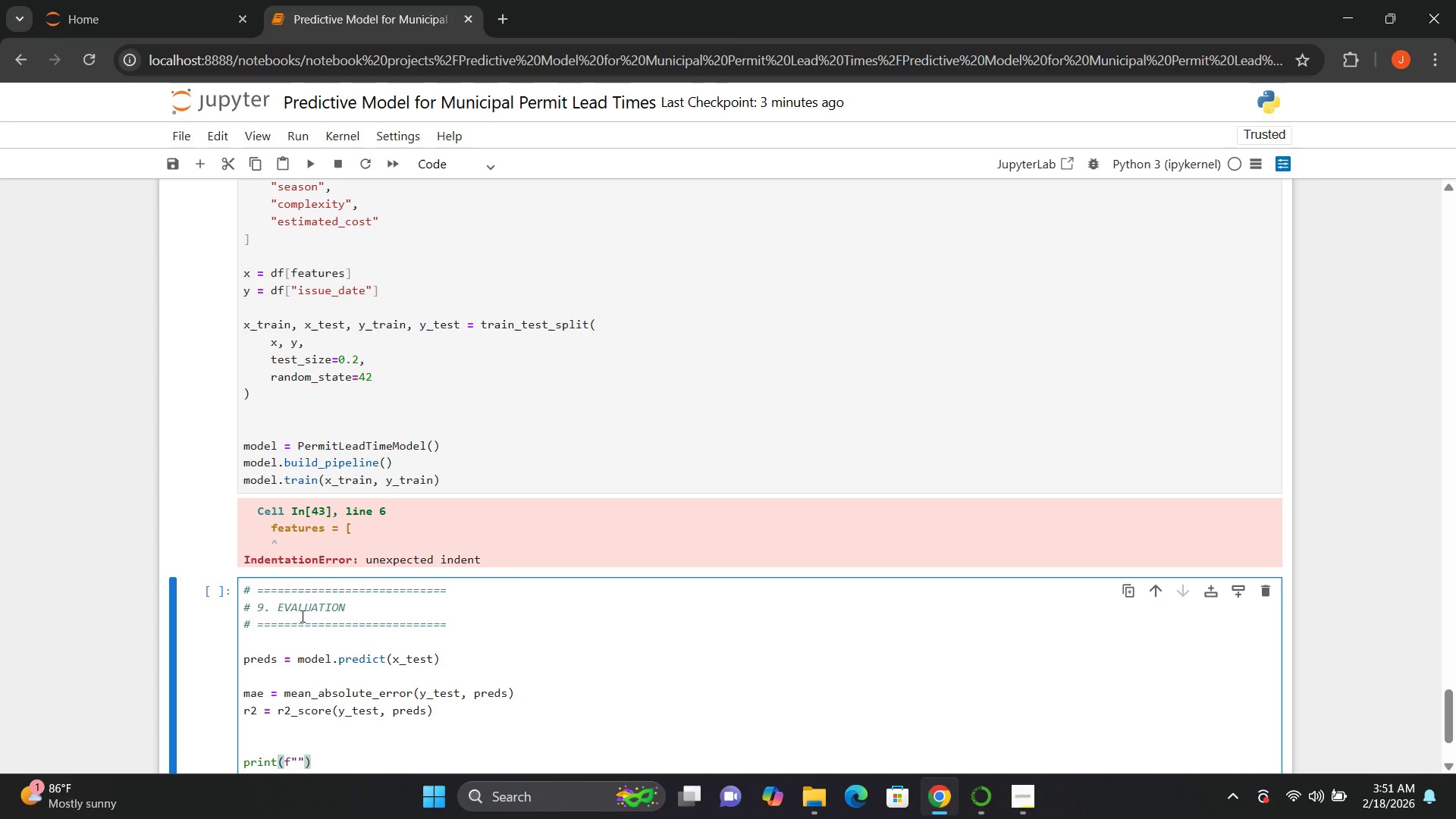 
key(ArrowLeft)
 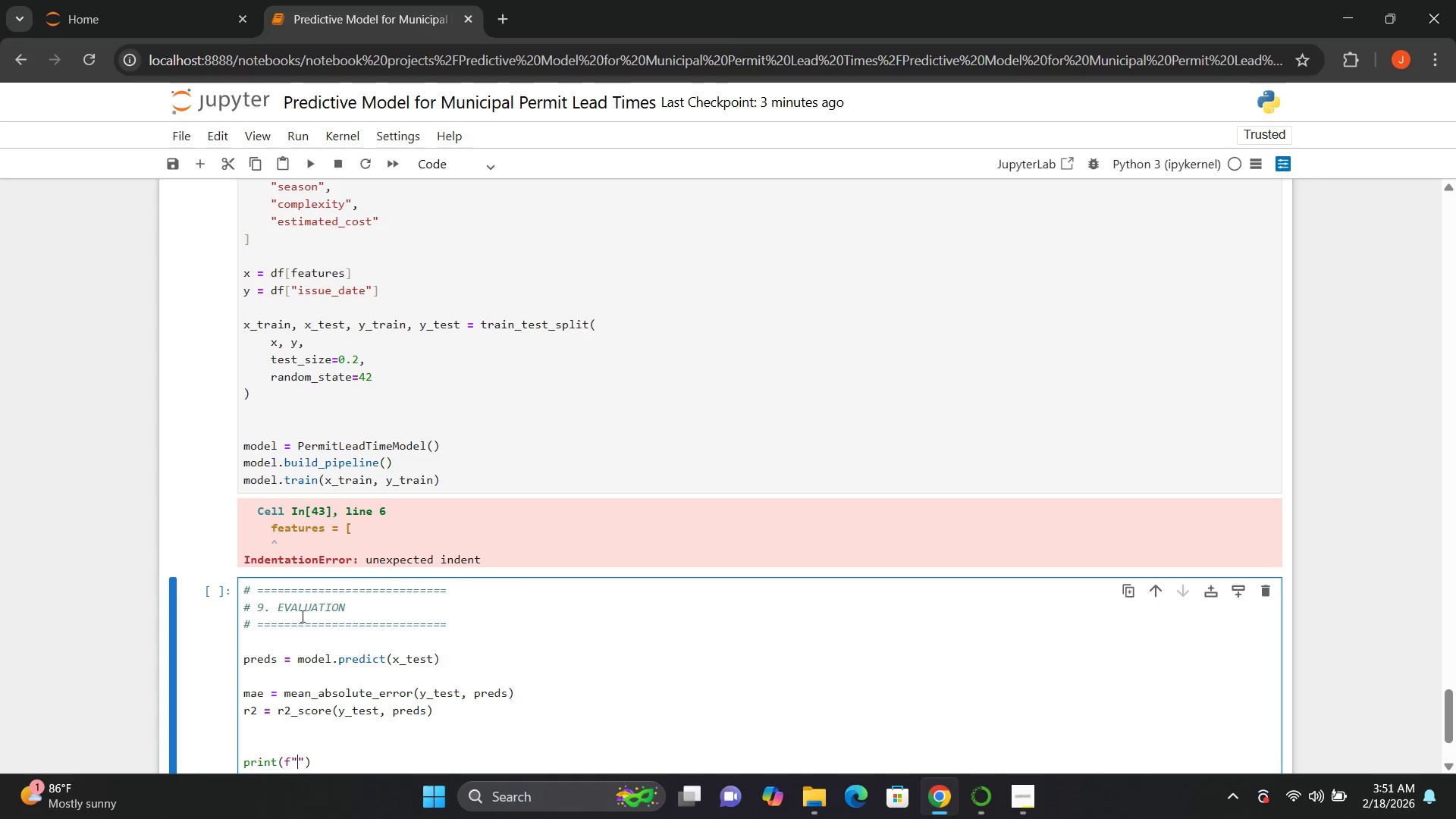 
type(MAE: {})
 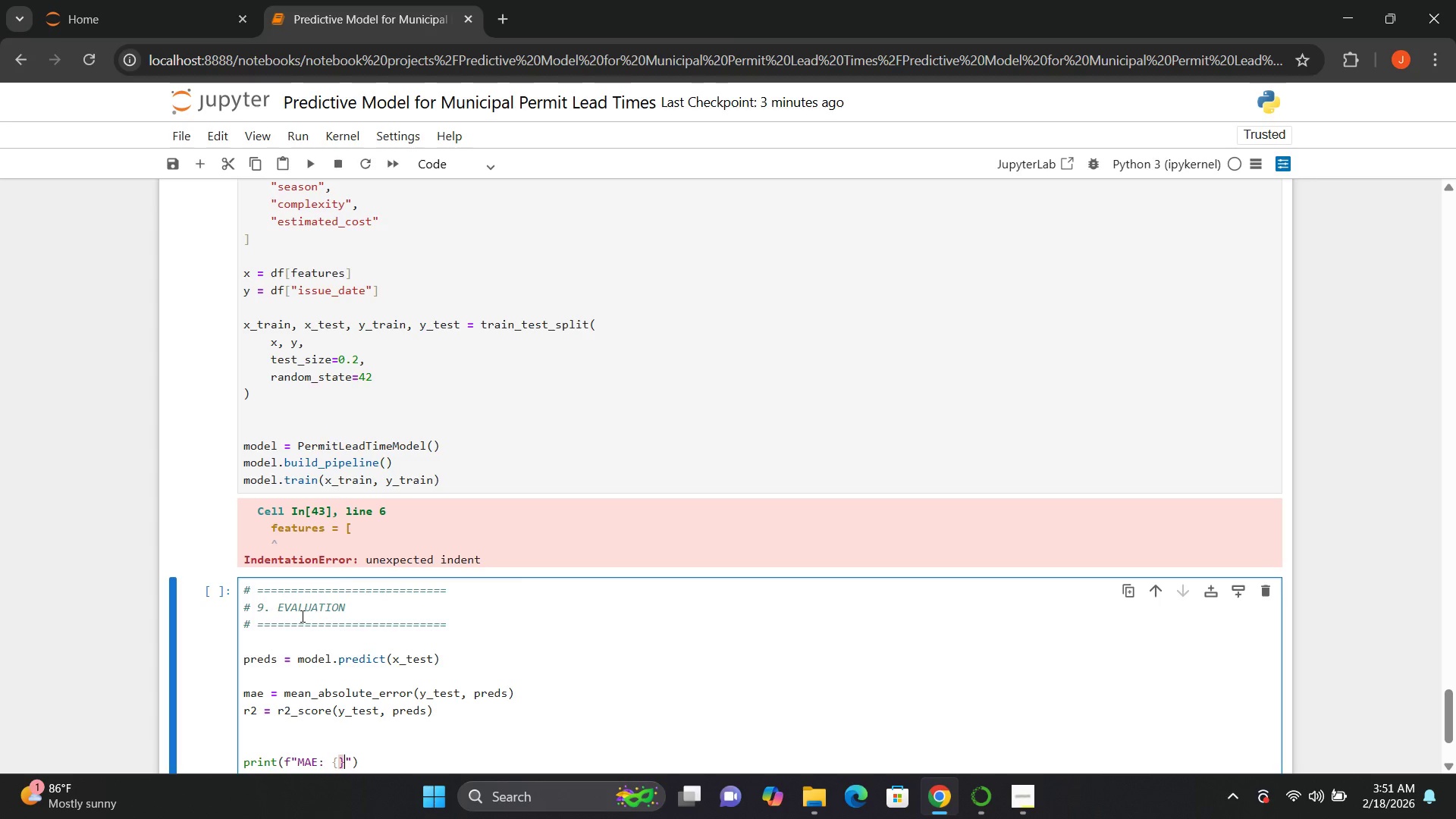 
key(ArrowLeft)
 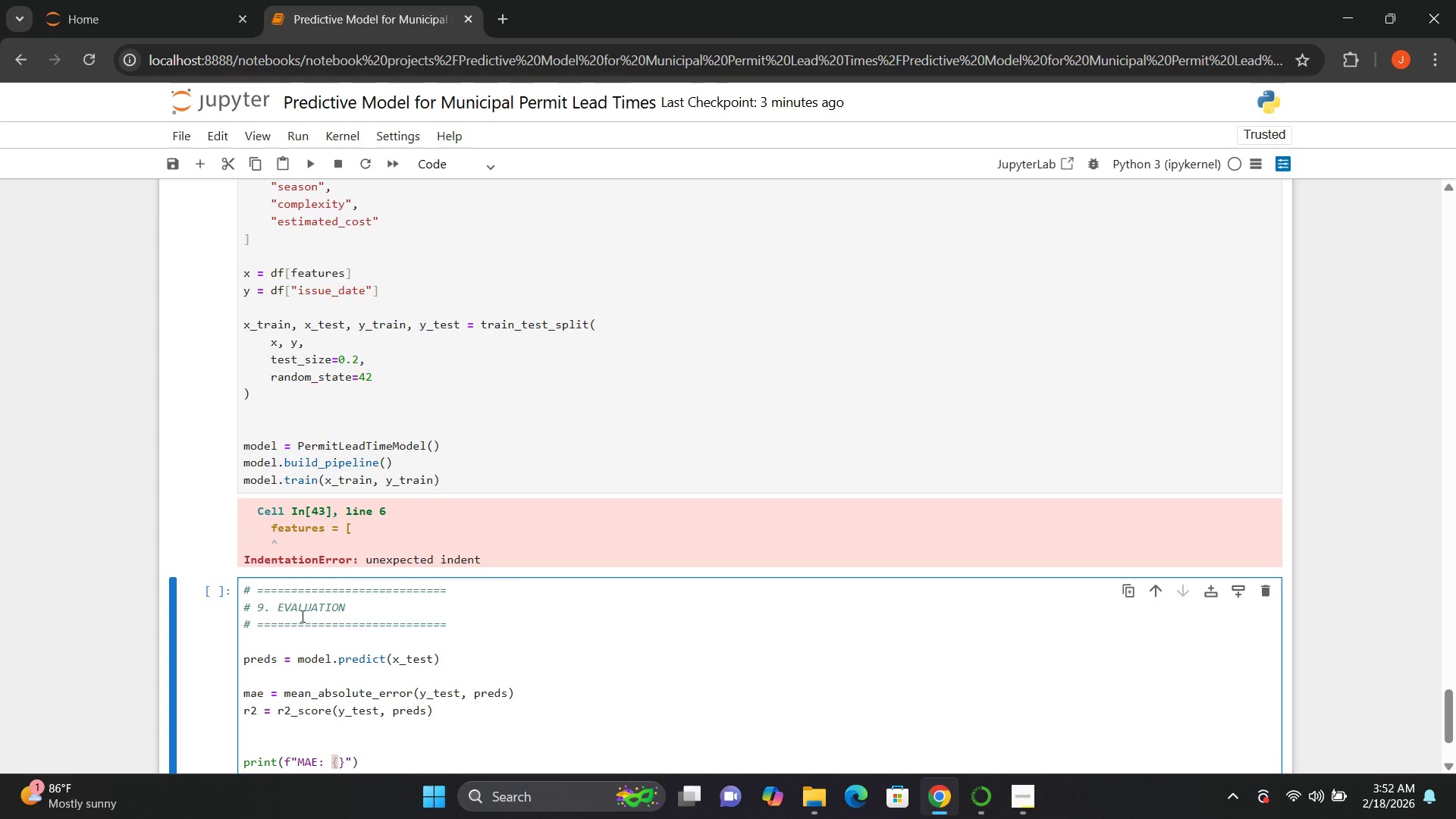 
type(me)
key(Backspace)
type(ae:.2f)
 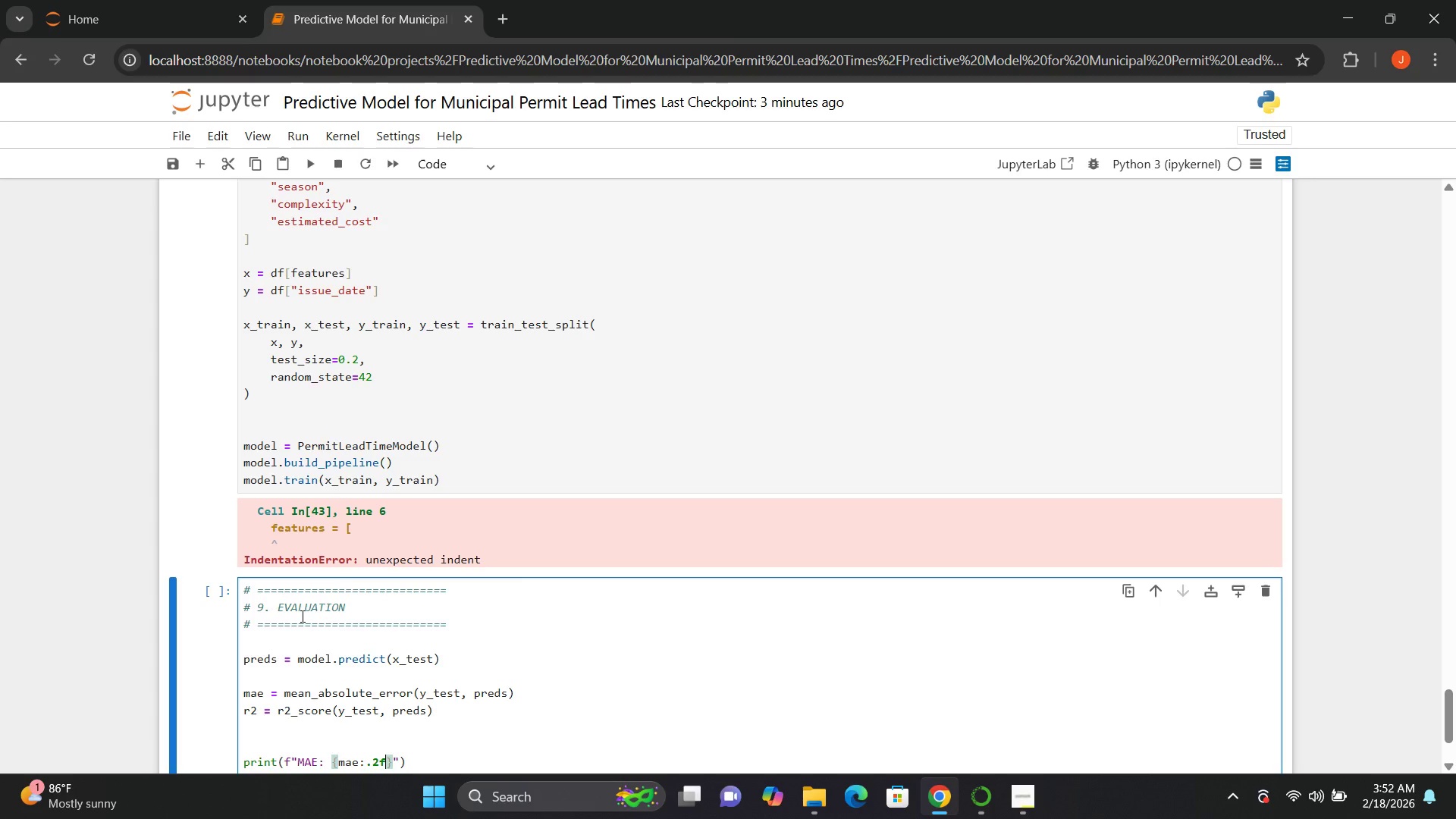 
key(ArrowRight)
 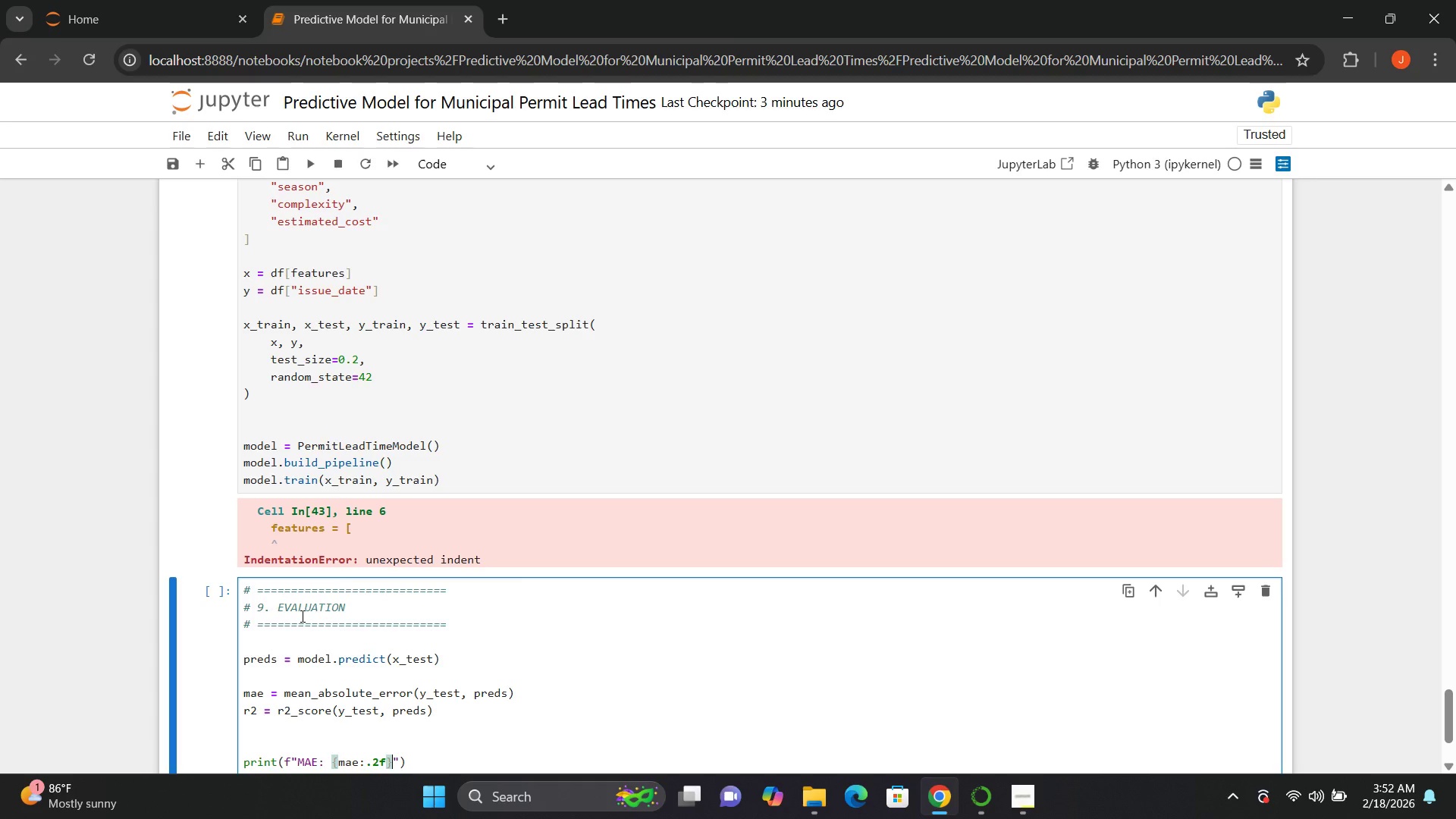 
type( days)
 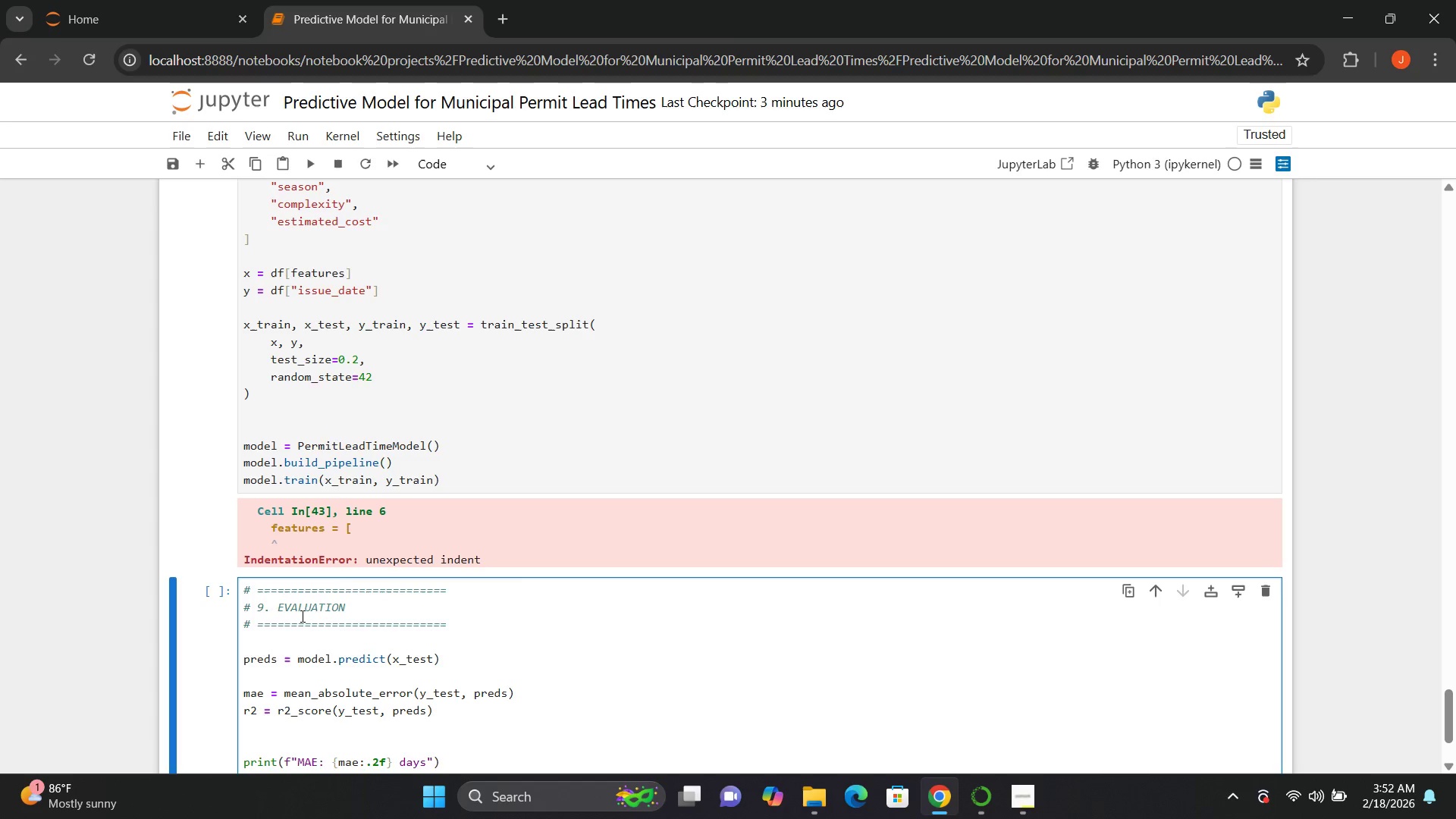 
key(ArrowRight)
 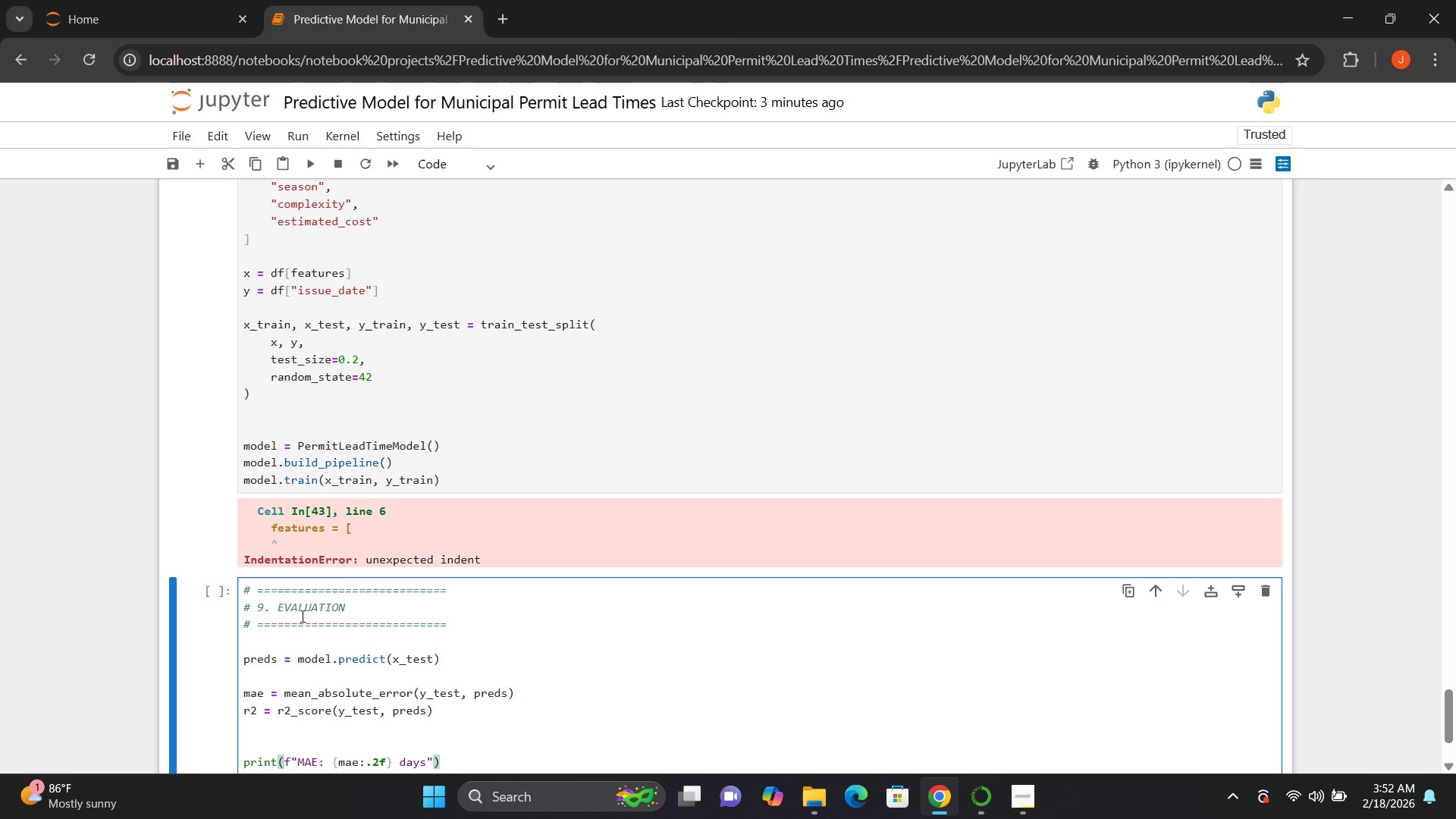 
key(ArrowRight)
 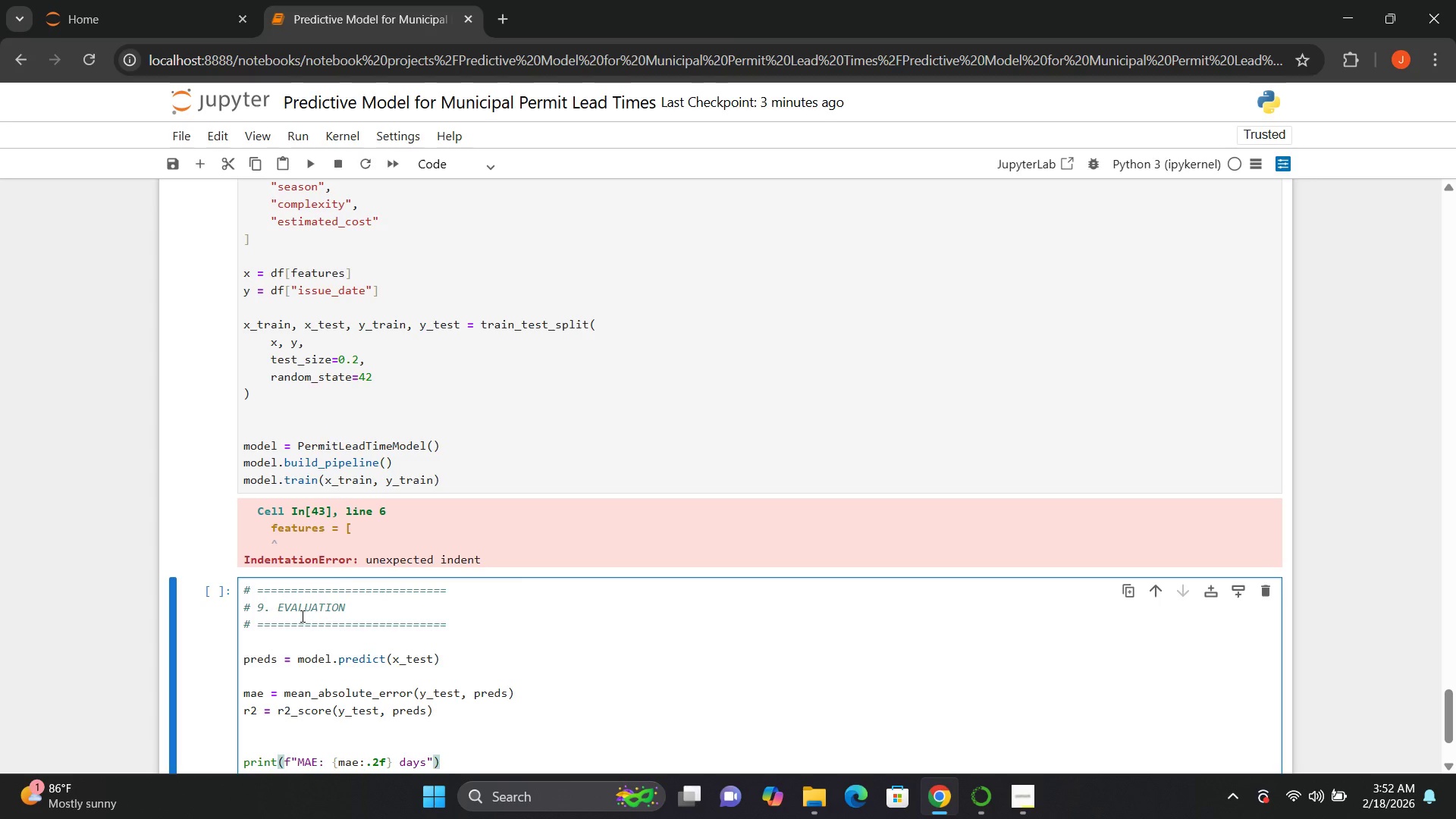 
key(Enter)
 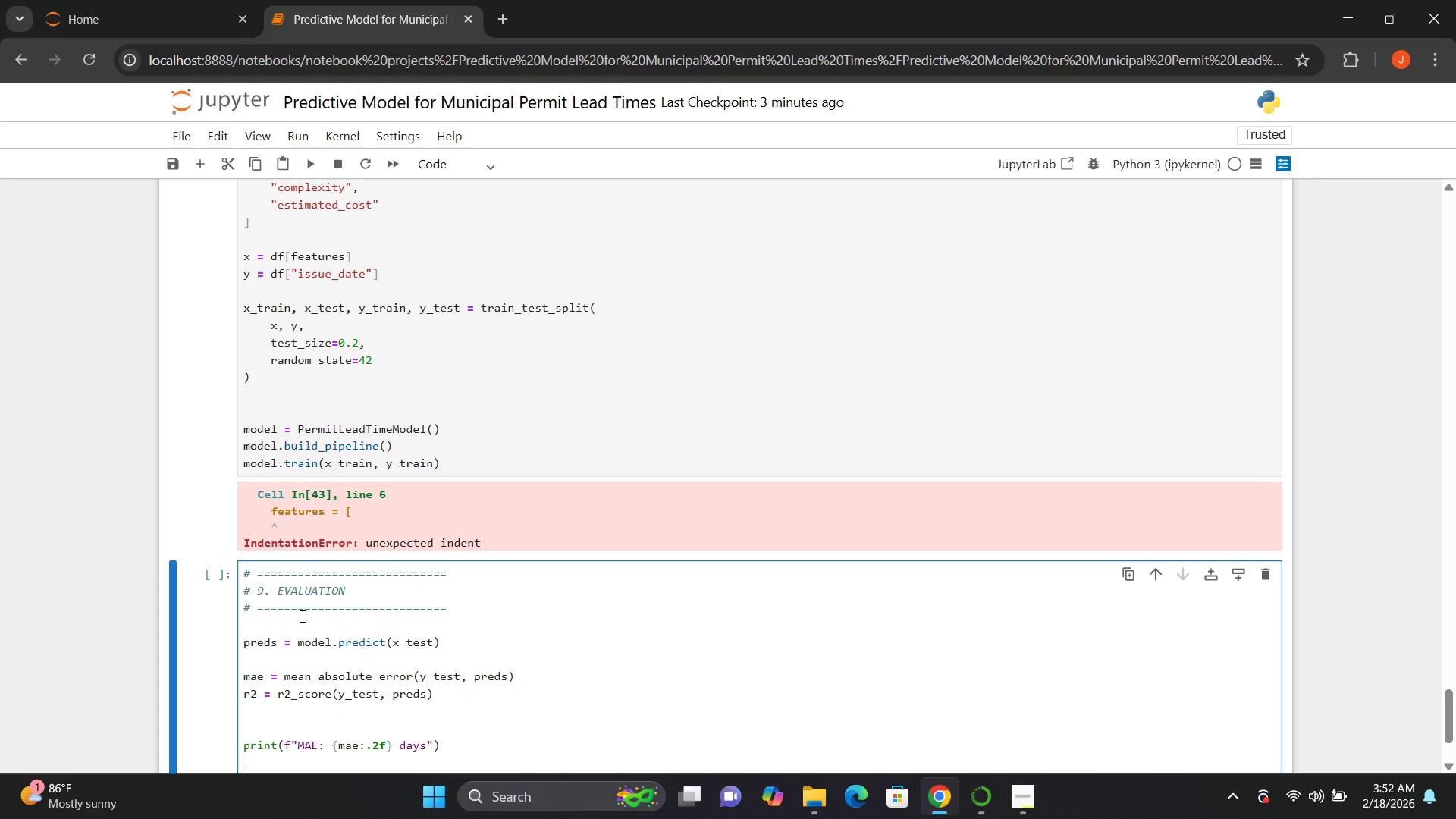 
type(print())
 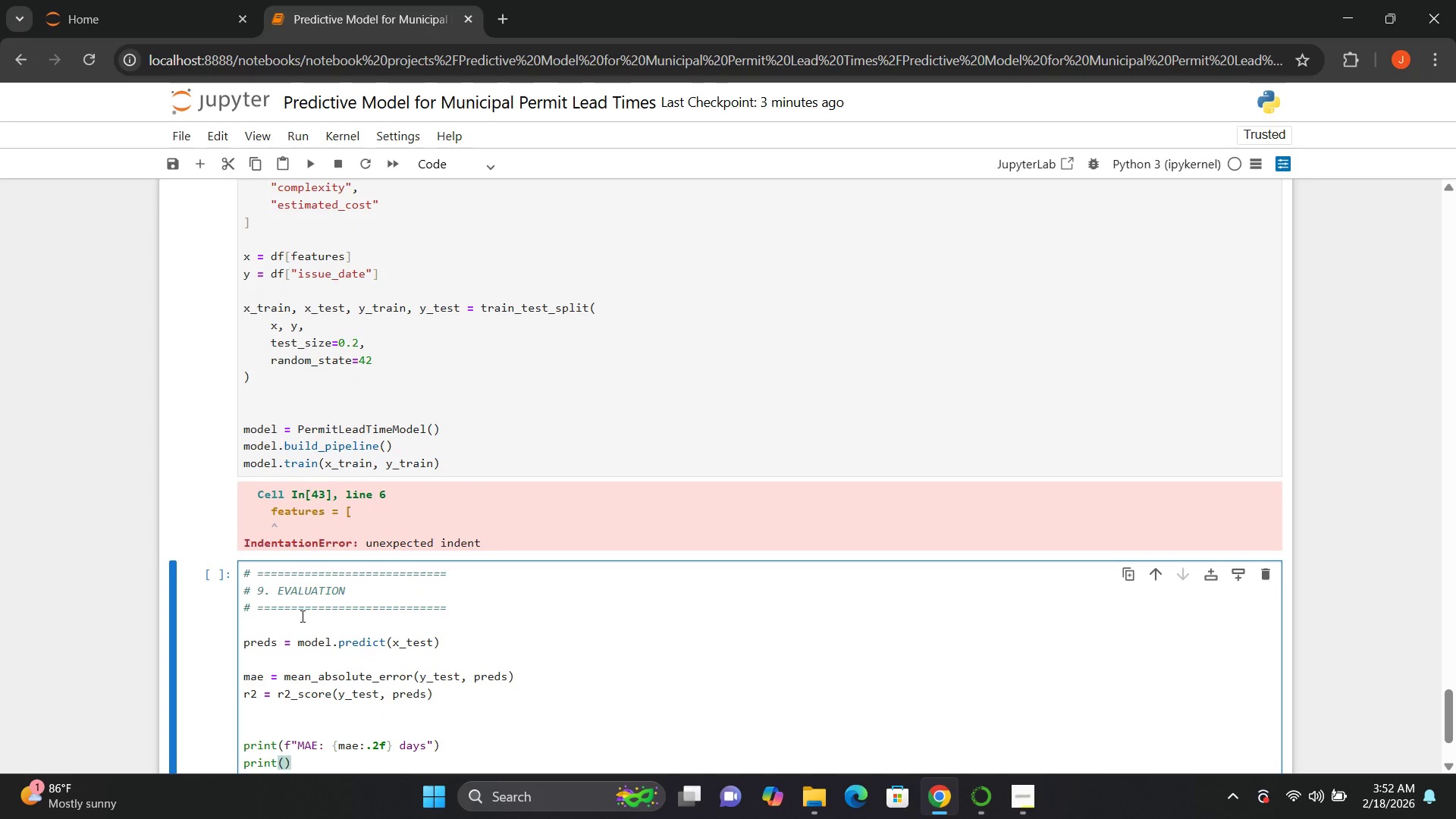 
key(ArrowLeft)
 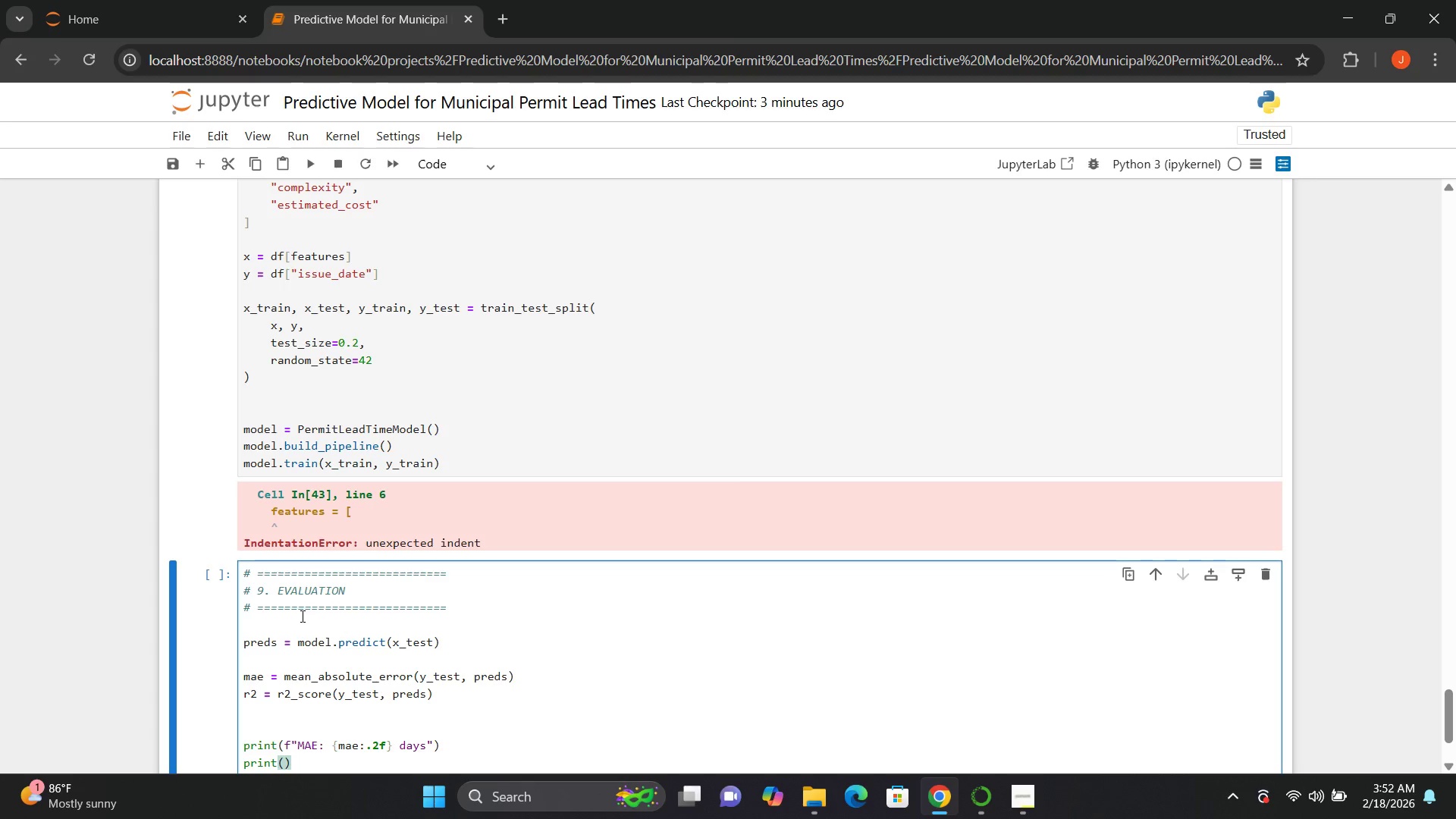 
key(Shift+ShiftLeft)
 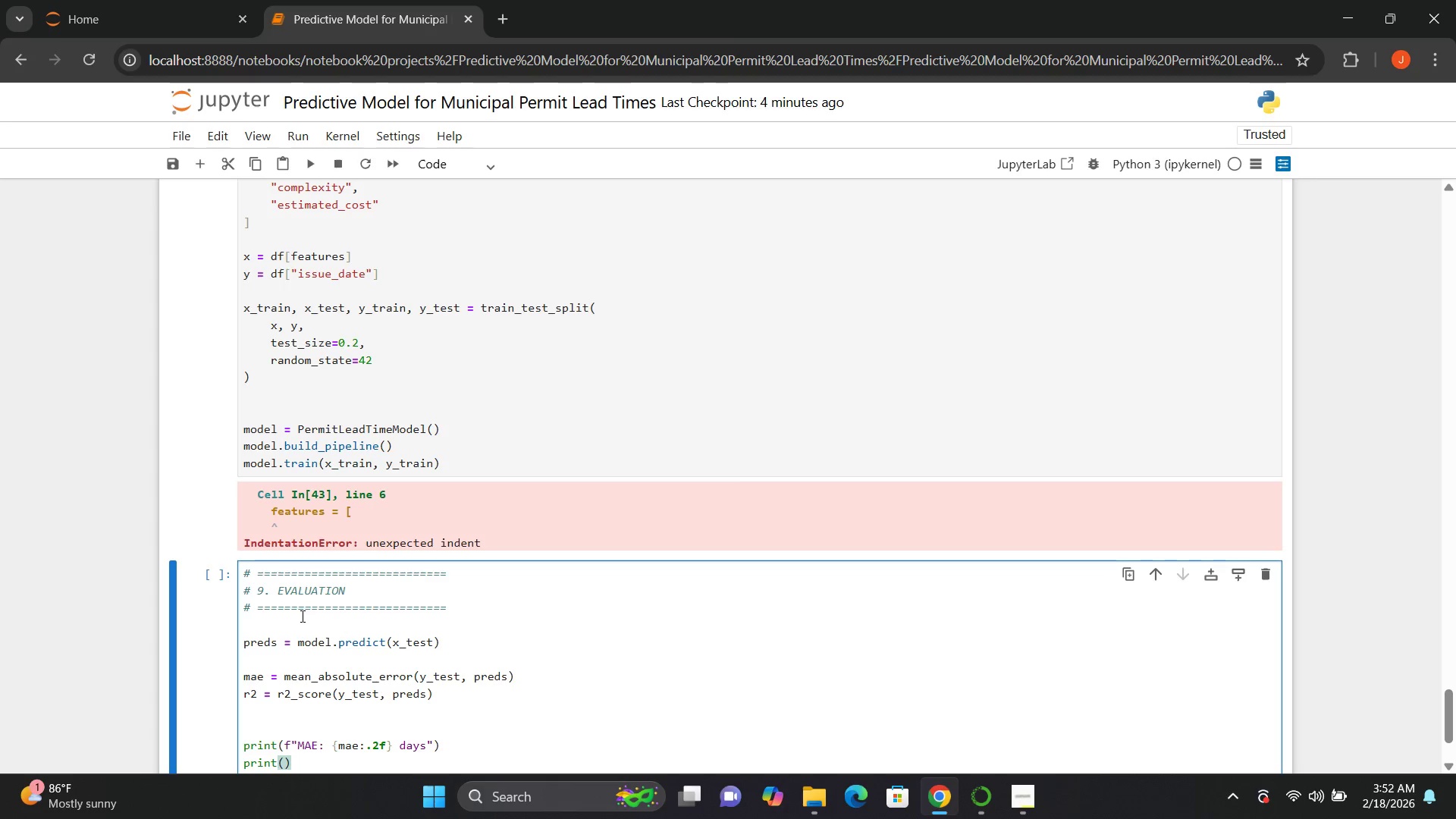 
key(F)
 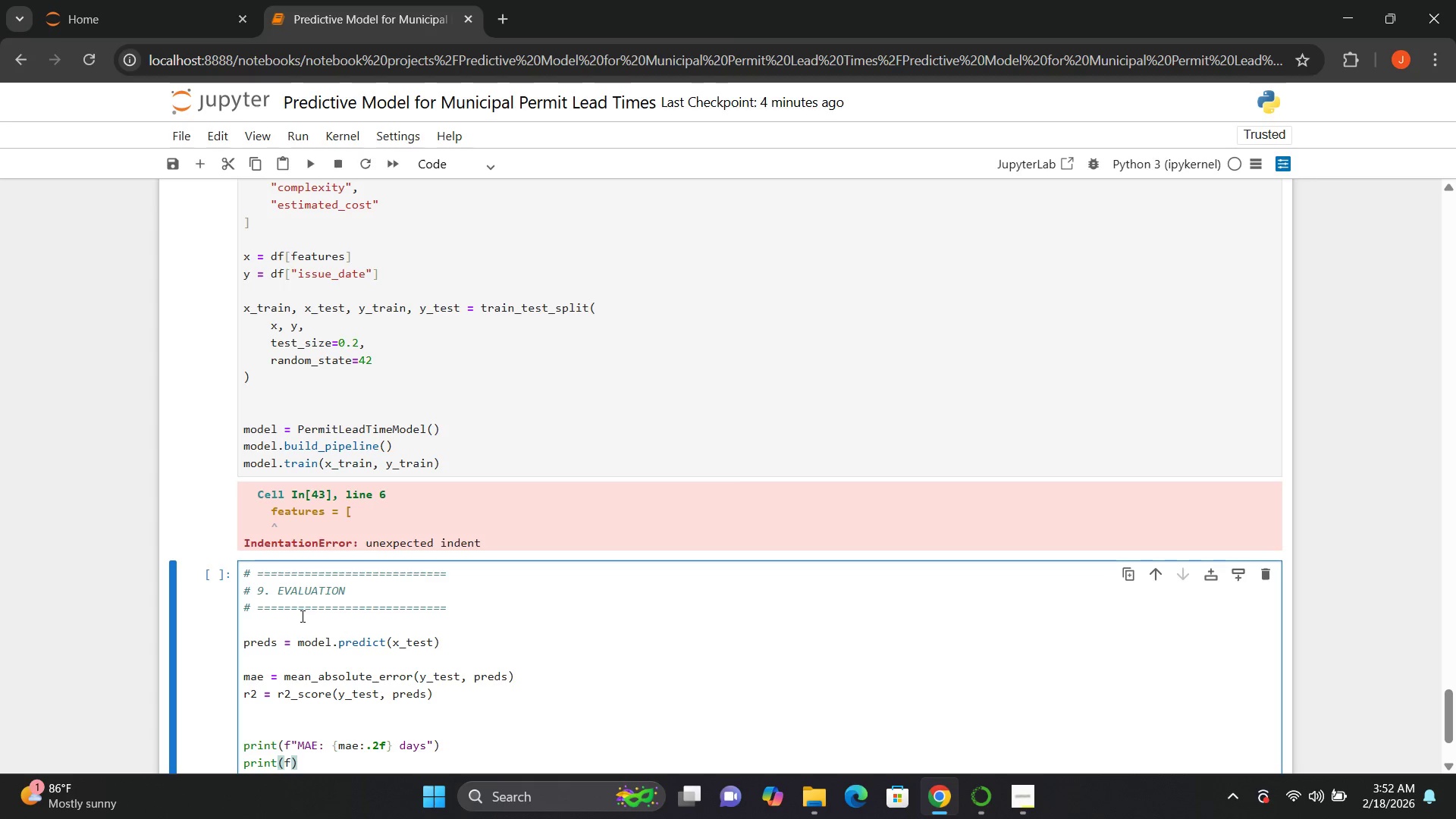 
key(Shift+Quote)
 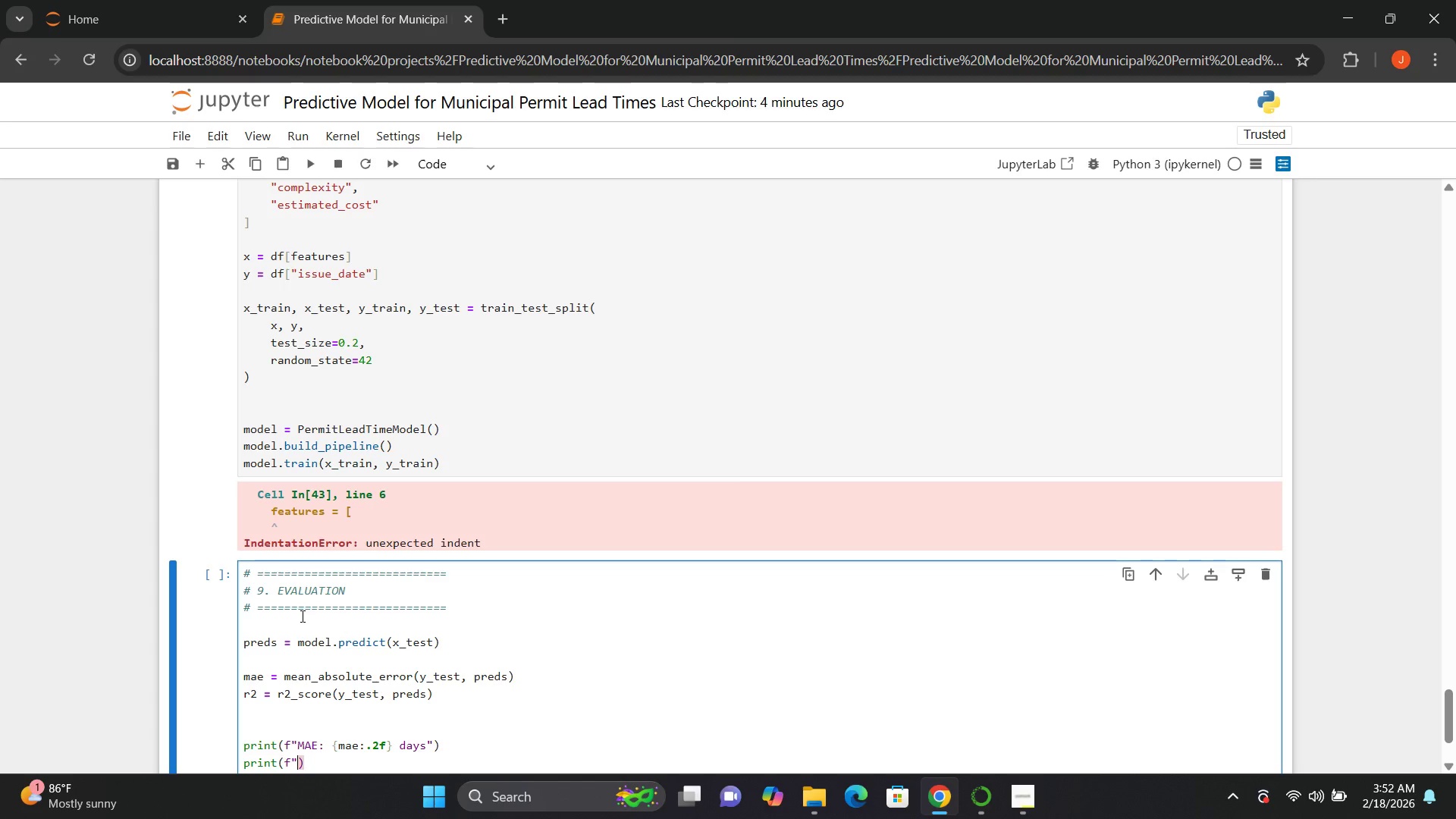 
key(Shift+Quote)
 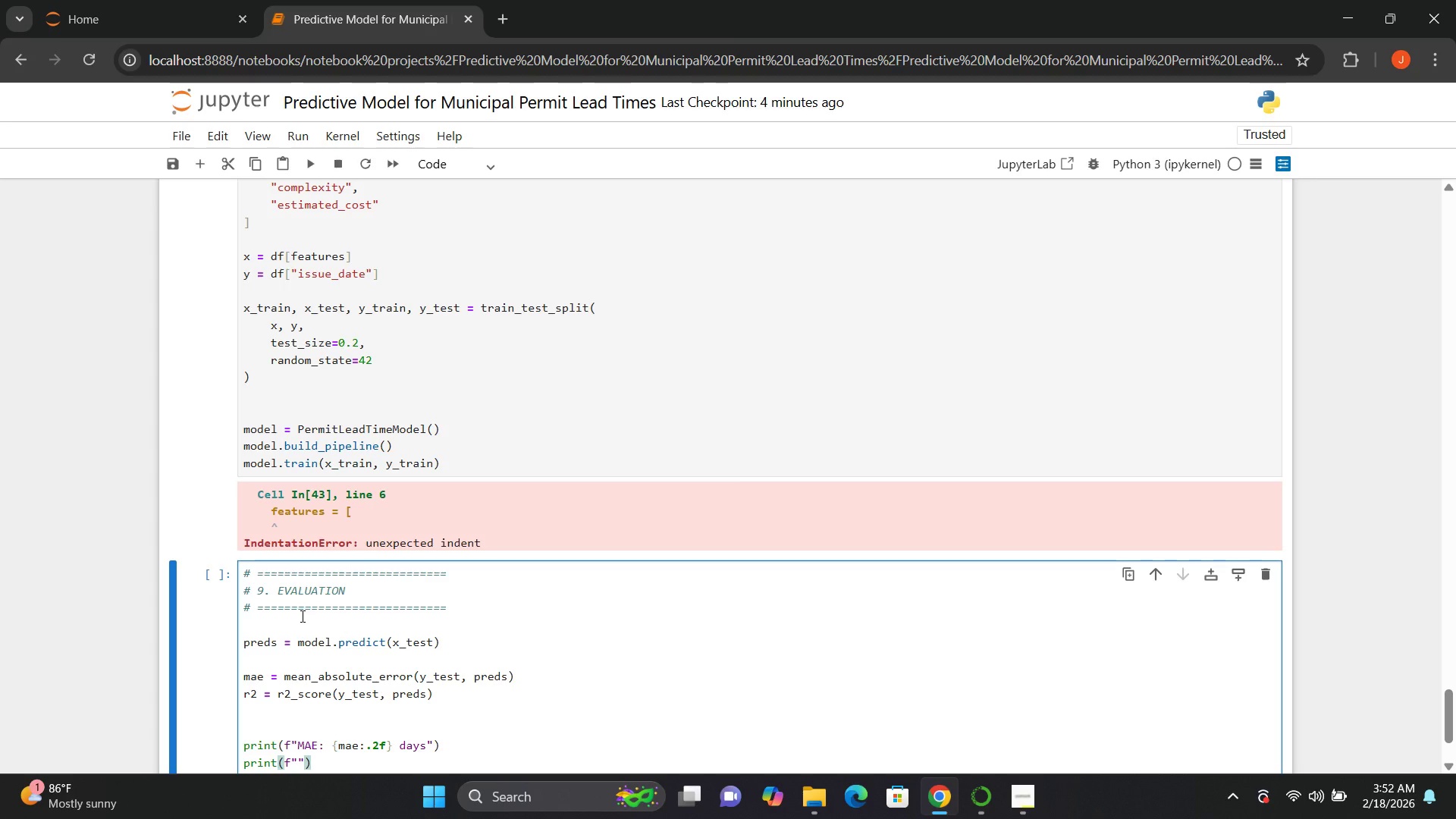 
key(ArrowLeft)
 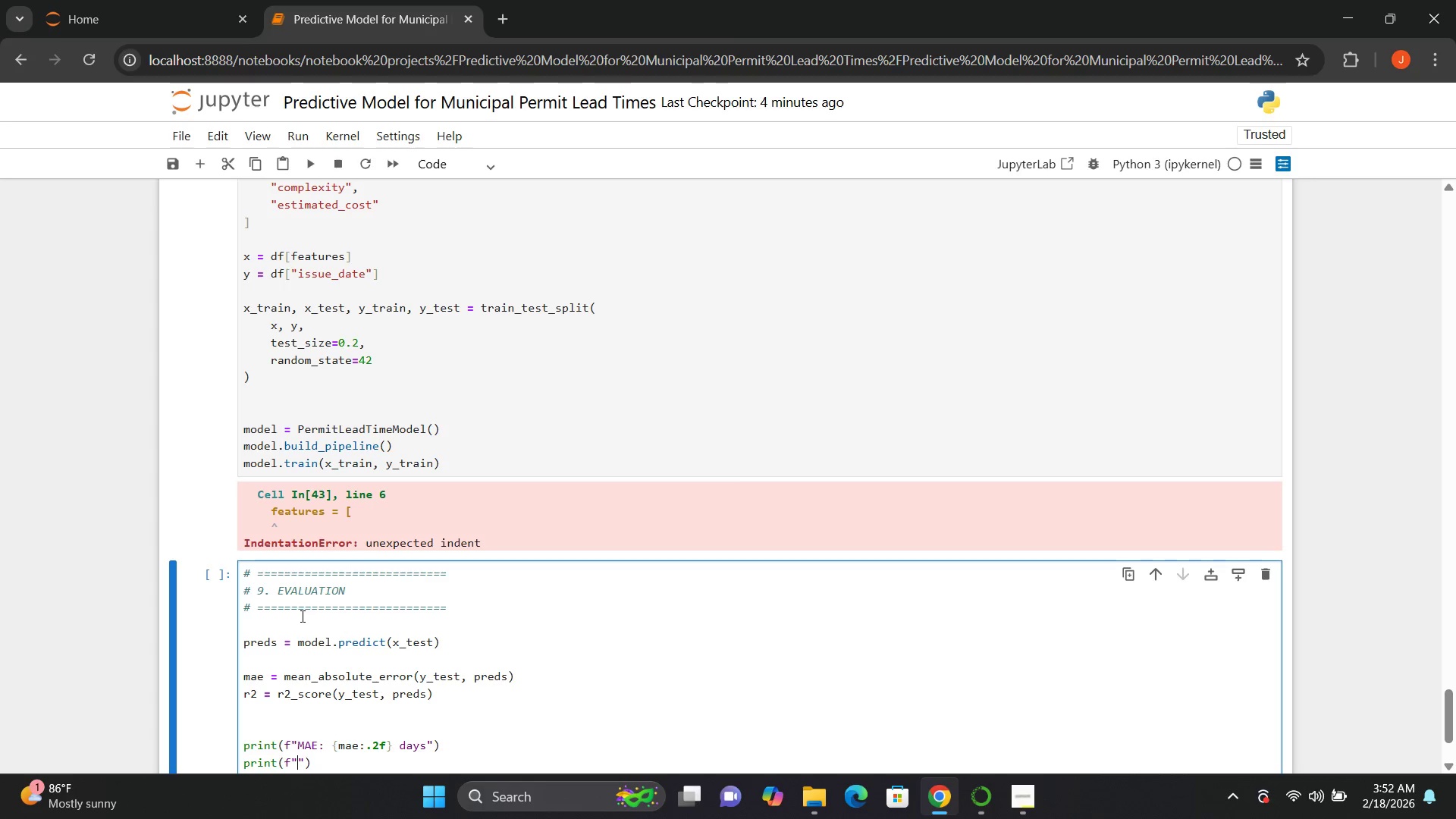 
hold_key(key=ShiftLeft, duration=1.5)
 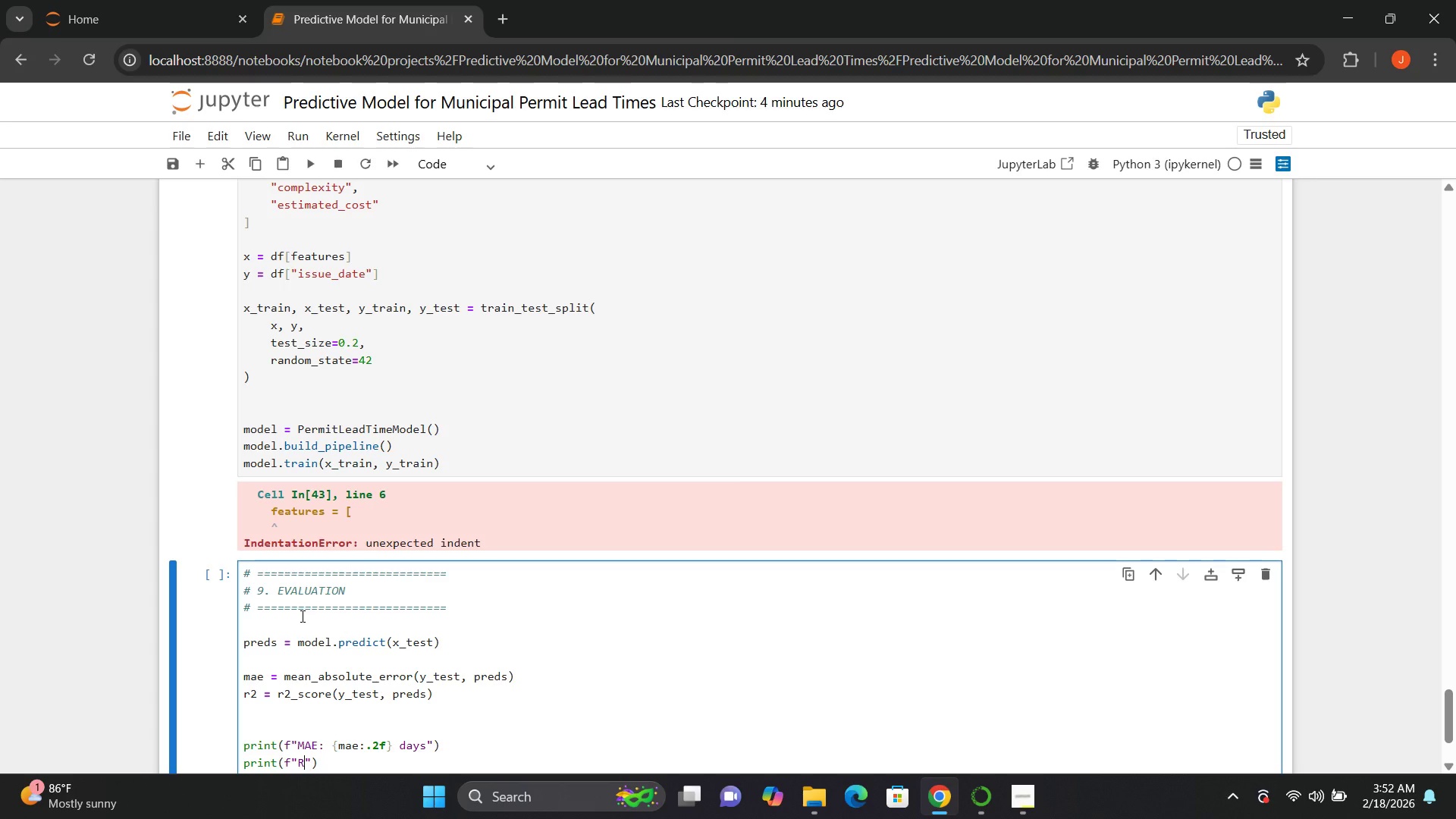 
type(R@)
key(Backspace)
 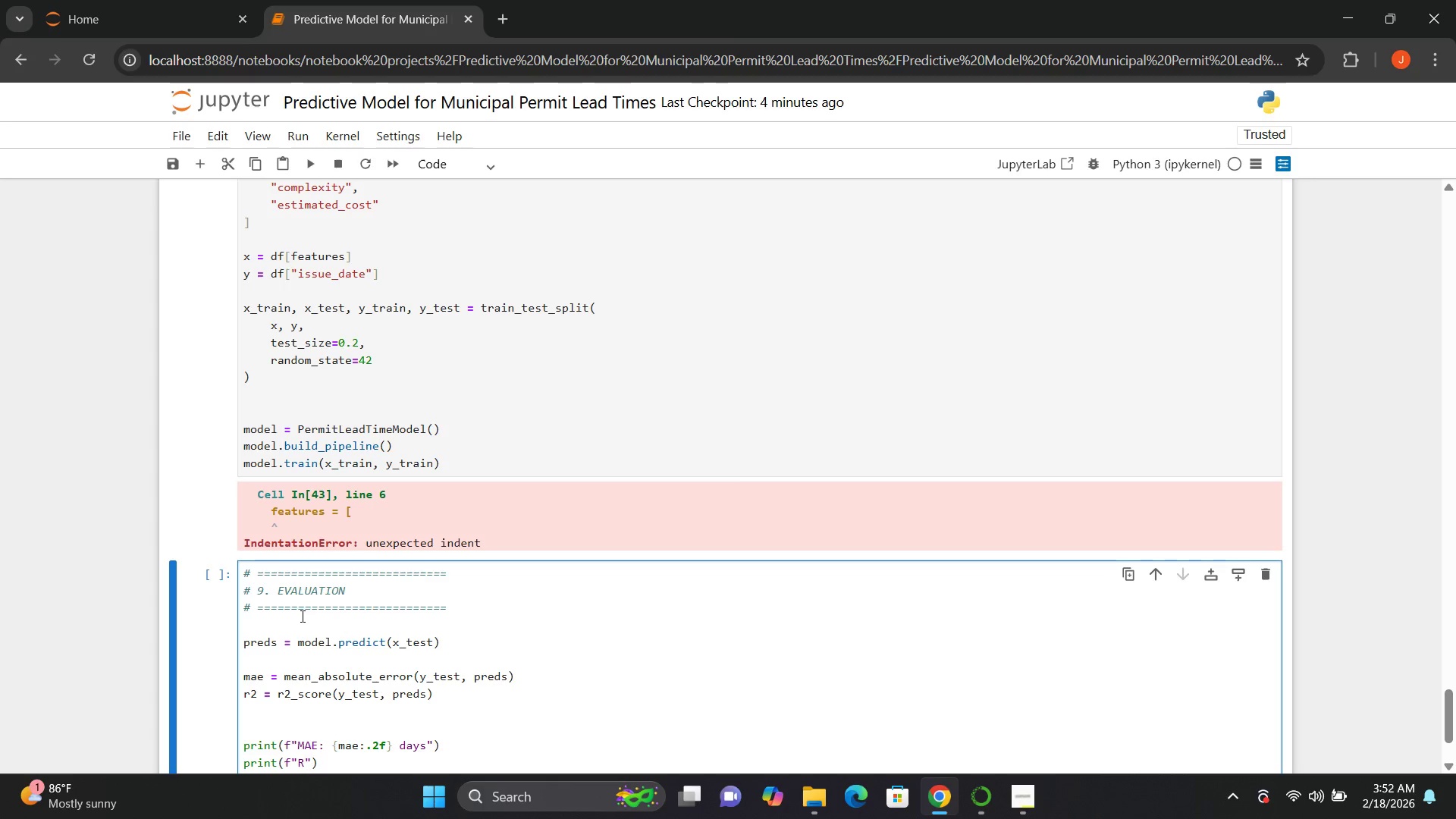 
key(Shift+ArrowDown)
 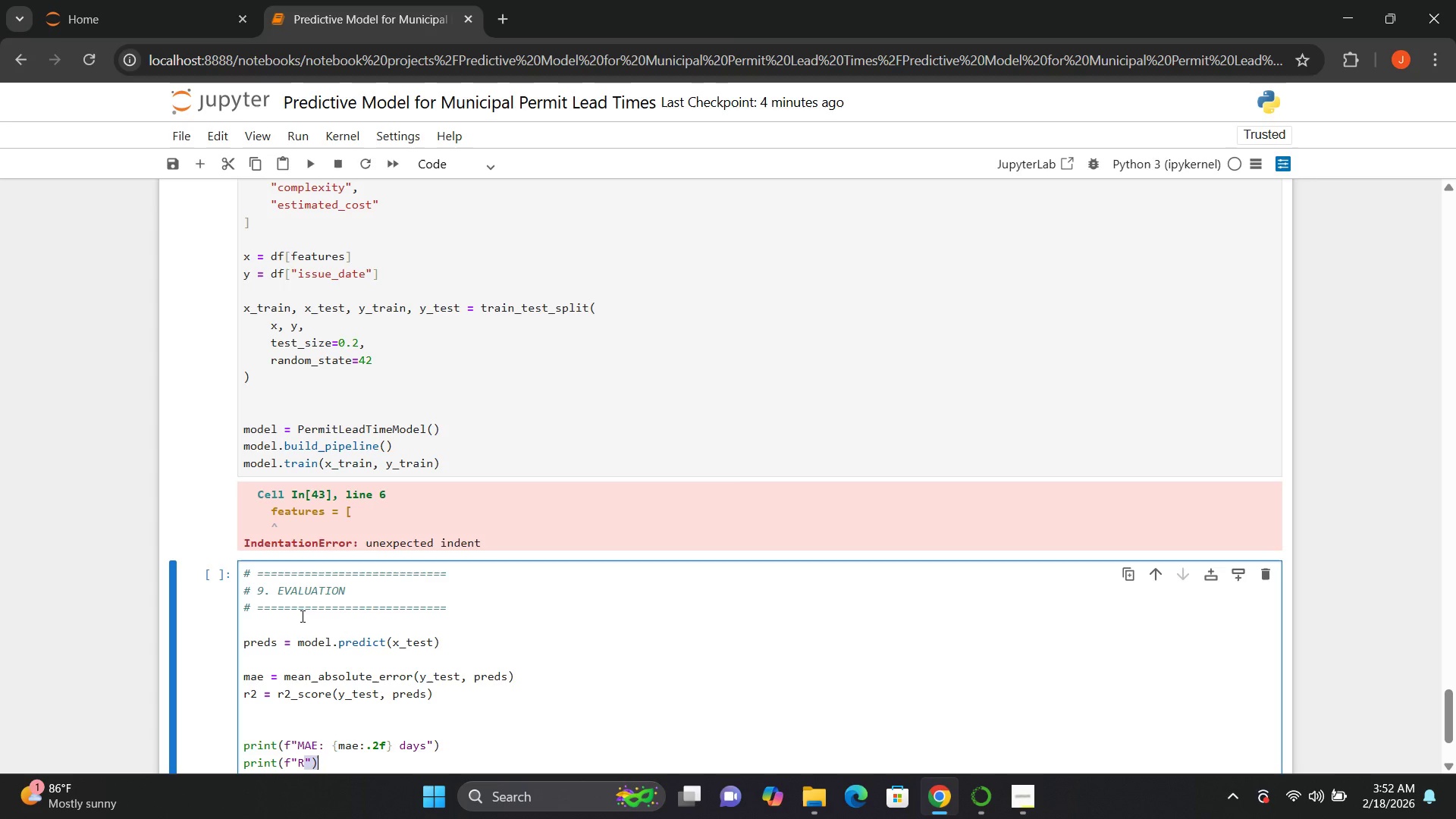 
key(Shift+ArrowDown)
 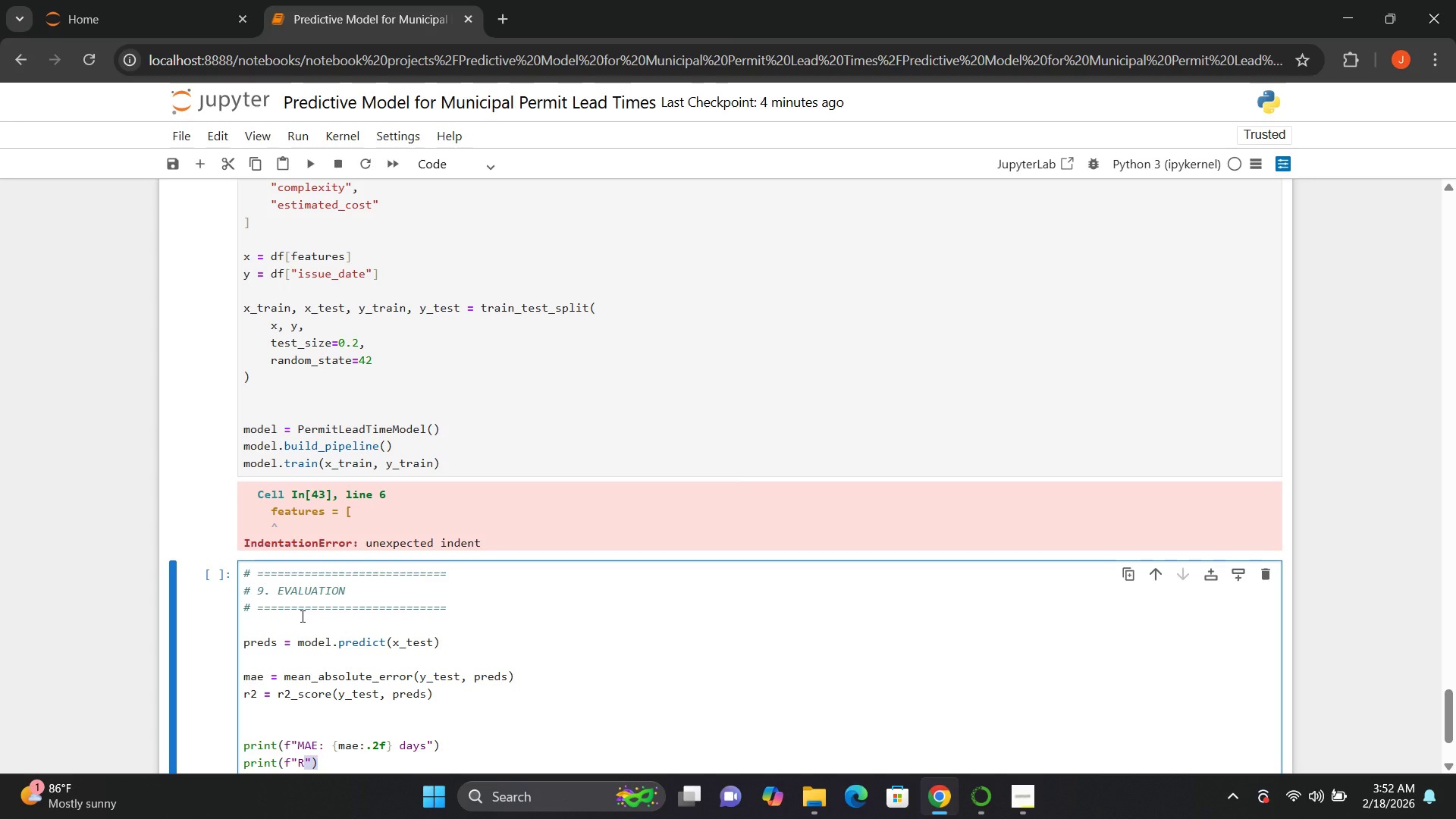 
key(Shift+ArrowDown)
 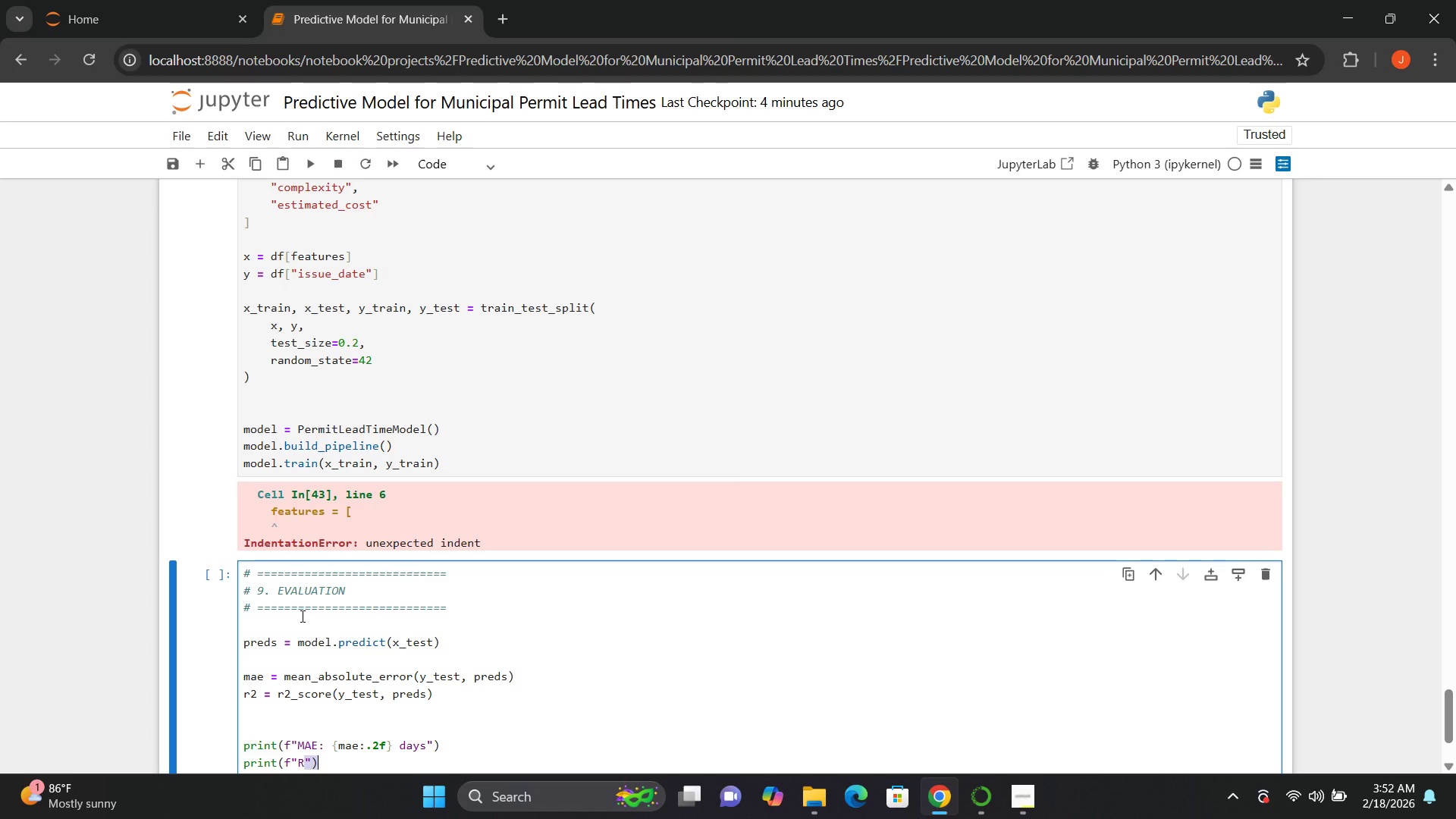 
key(ArrowLeft)
 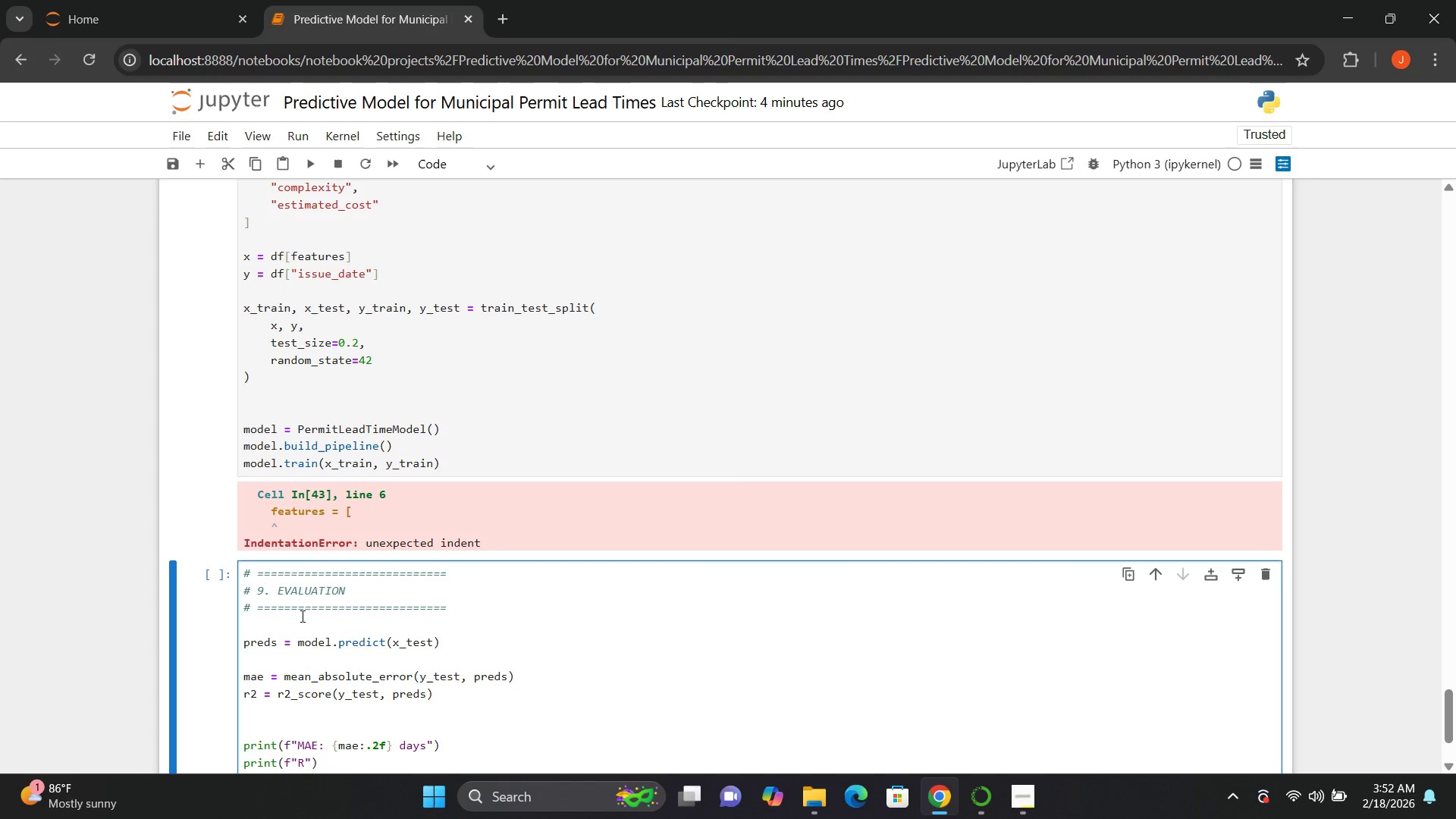 
hold_key(key=ShiftLeft, duration=1.52)
 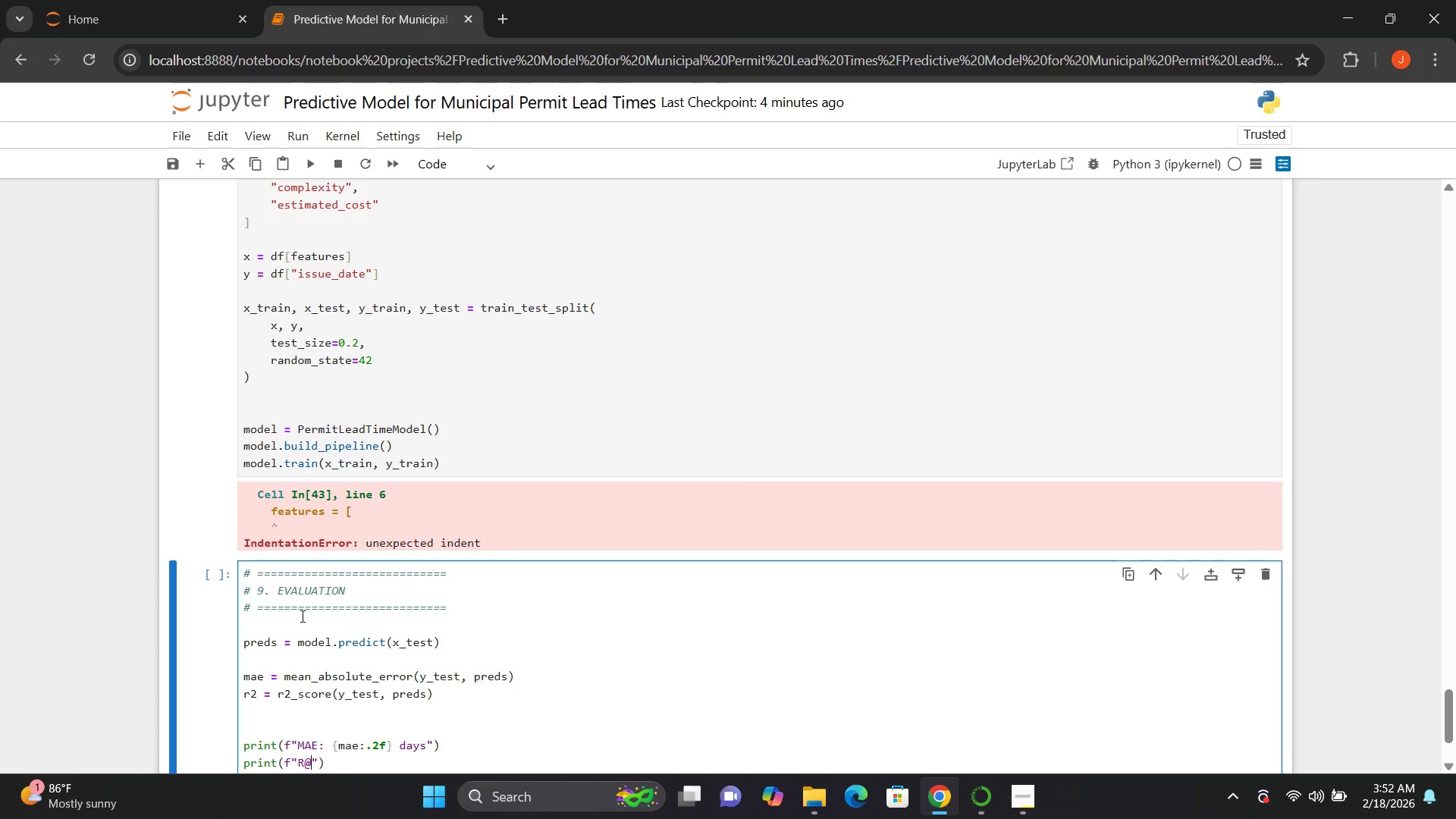 
type(@@)
key(Backspace)
key(Backspace)
 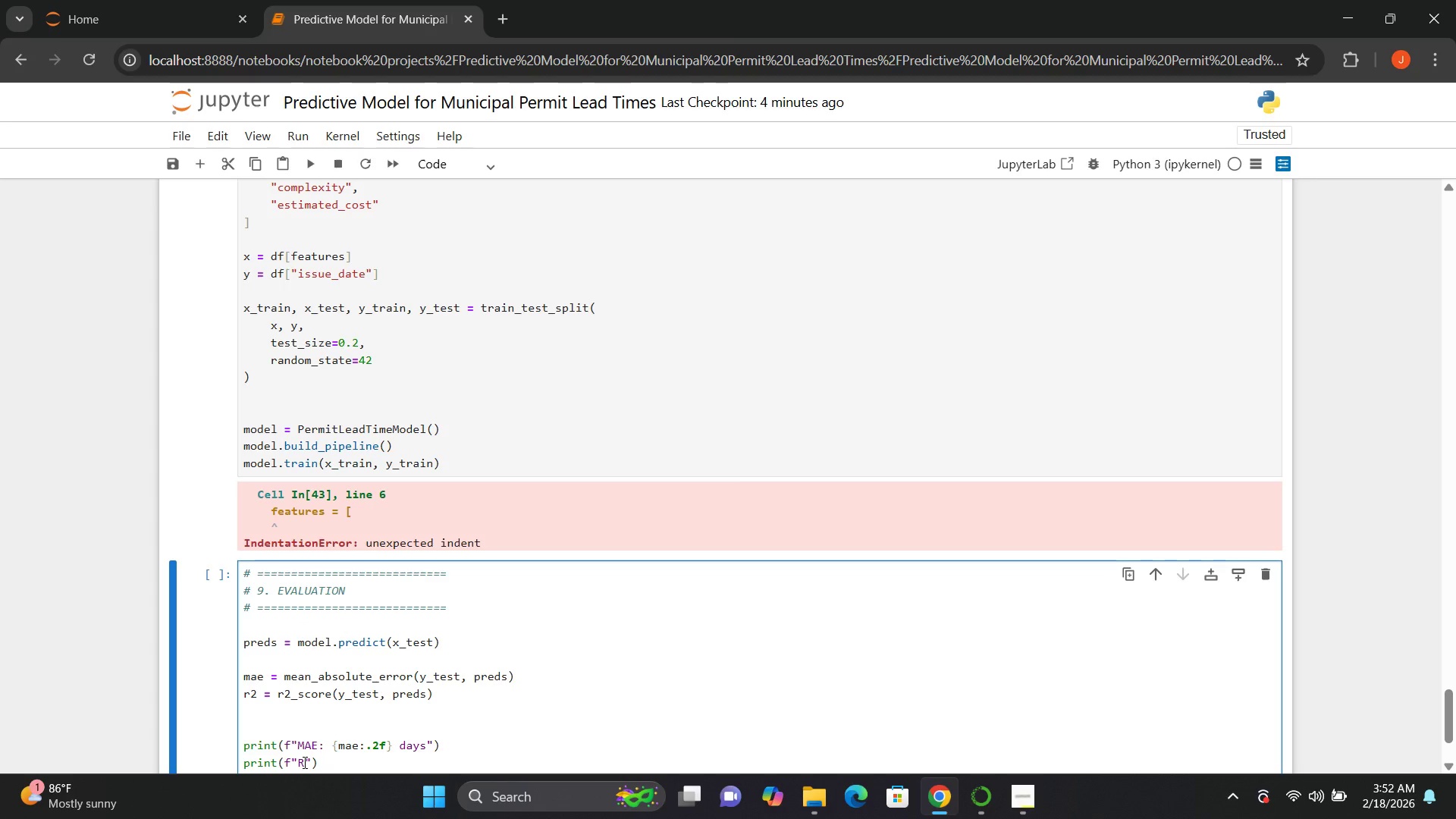 
wait(10.42)
 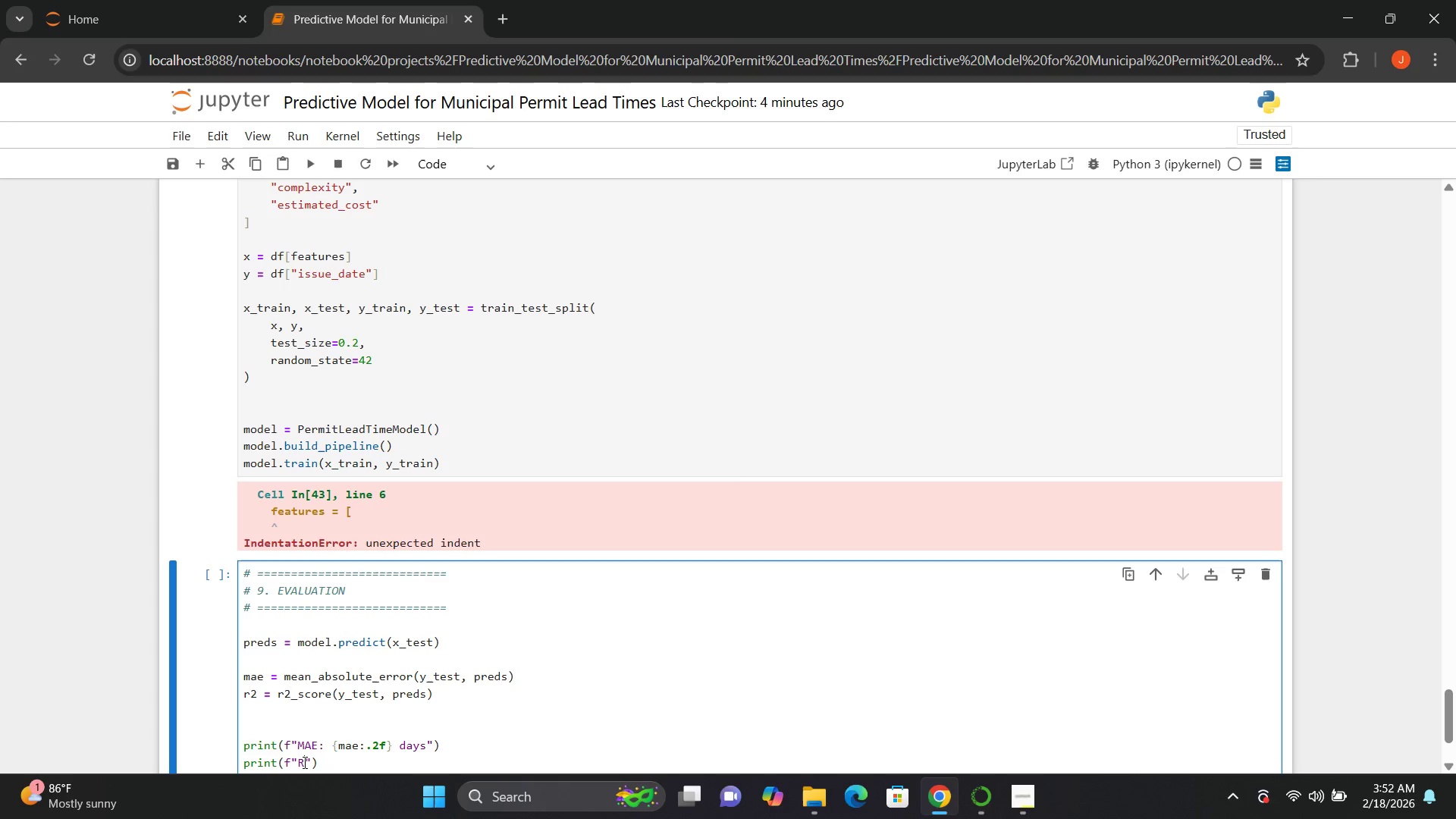 
key(Shift+Semicolon)
 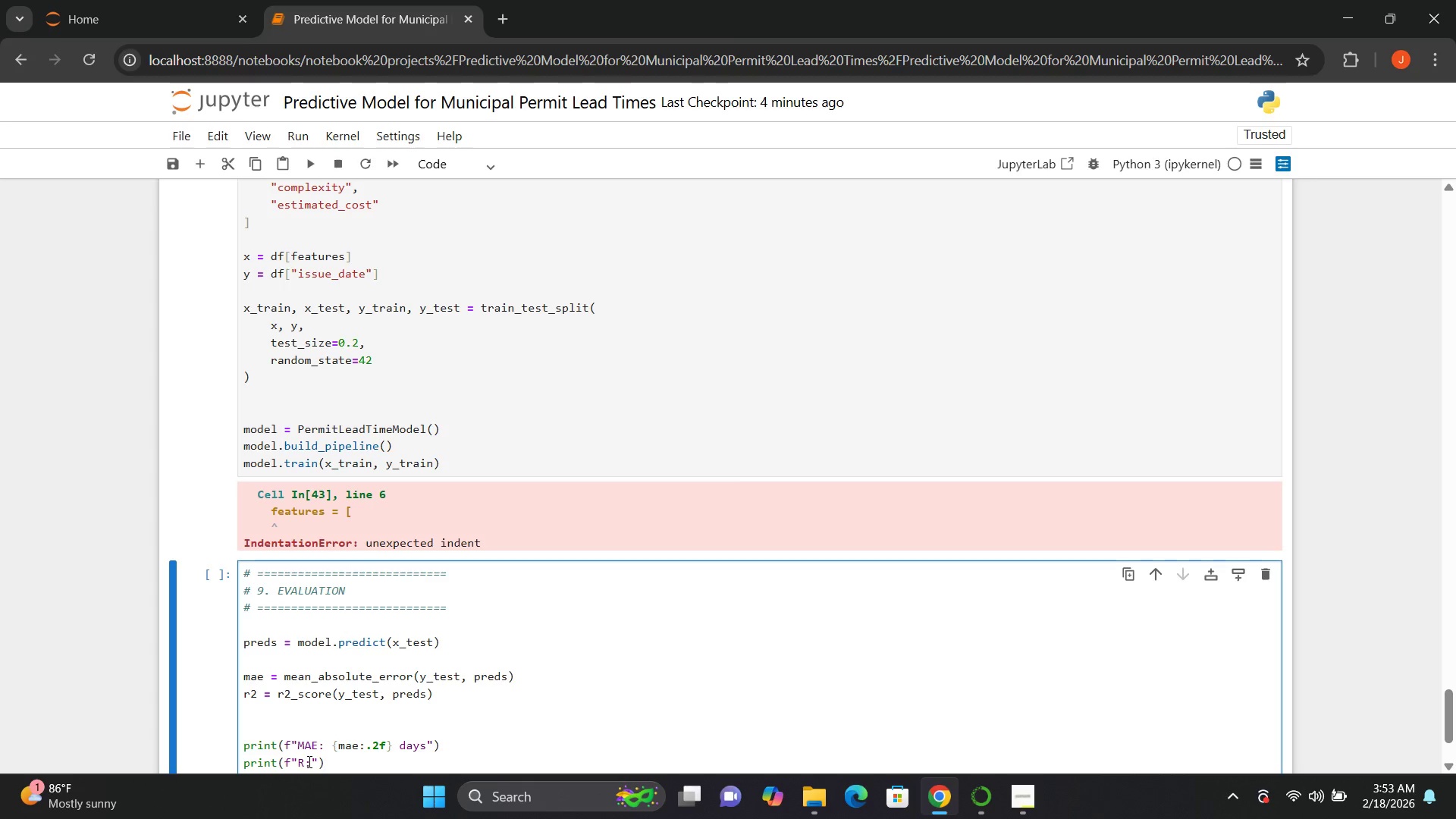 
key(Space)
 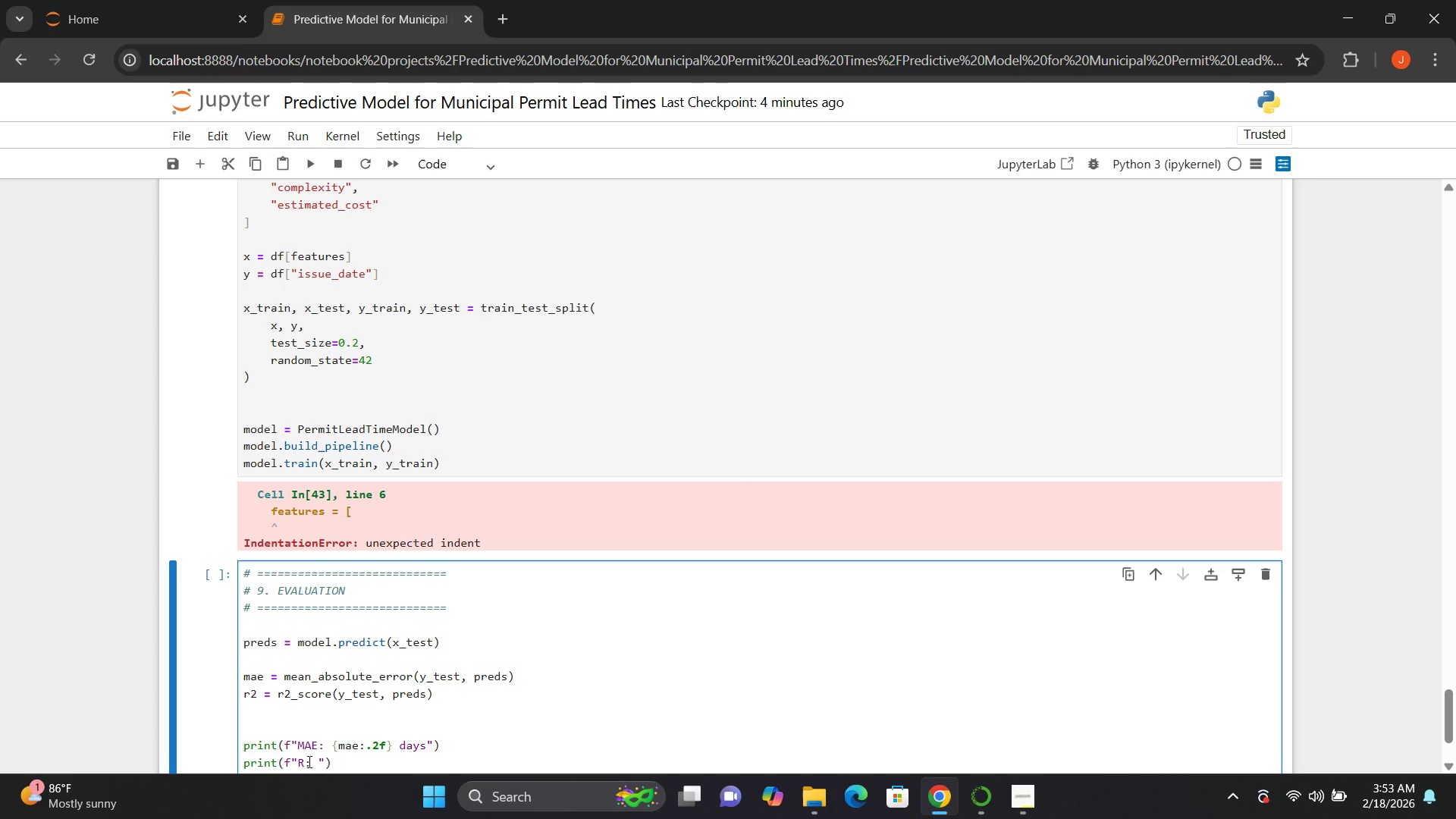 
key(Shift+BracketLeft)
 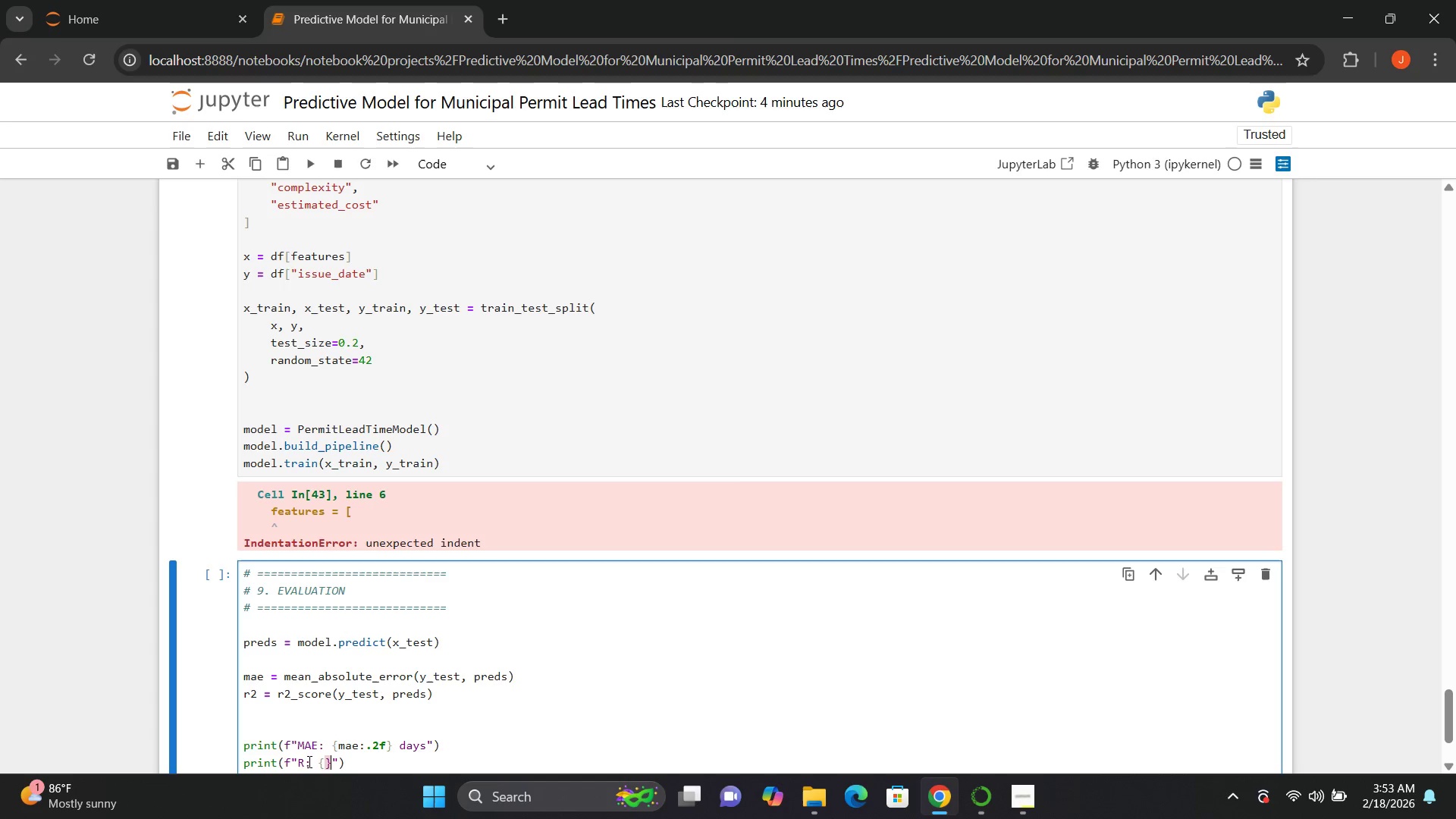 
key(Shift+BracketRight)
 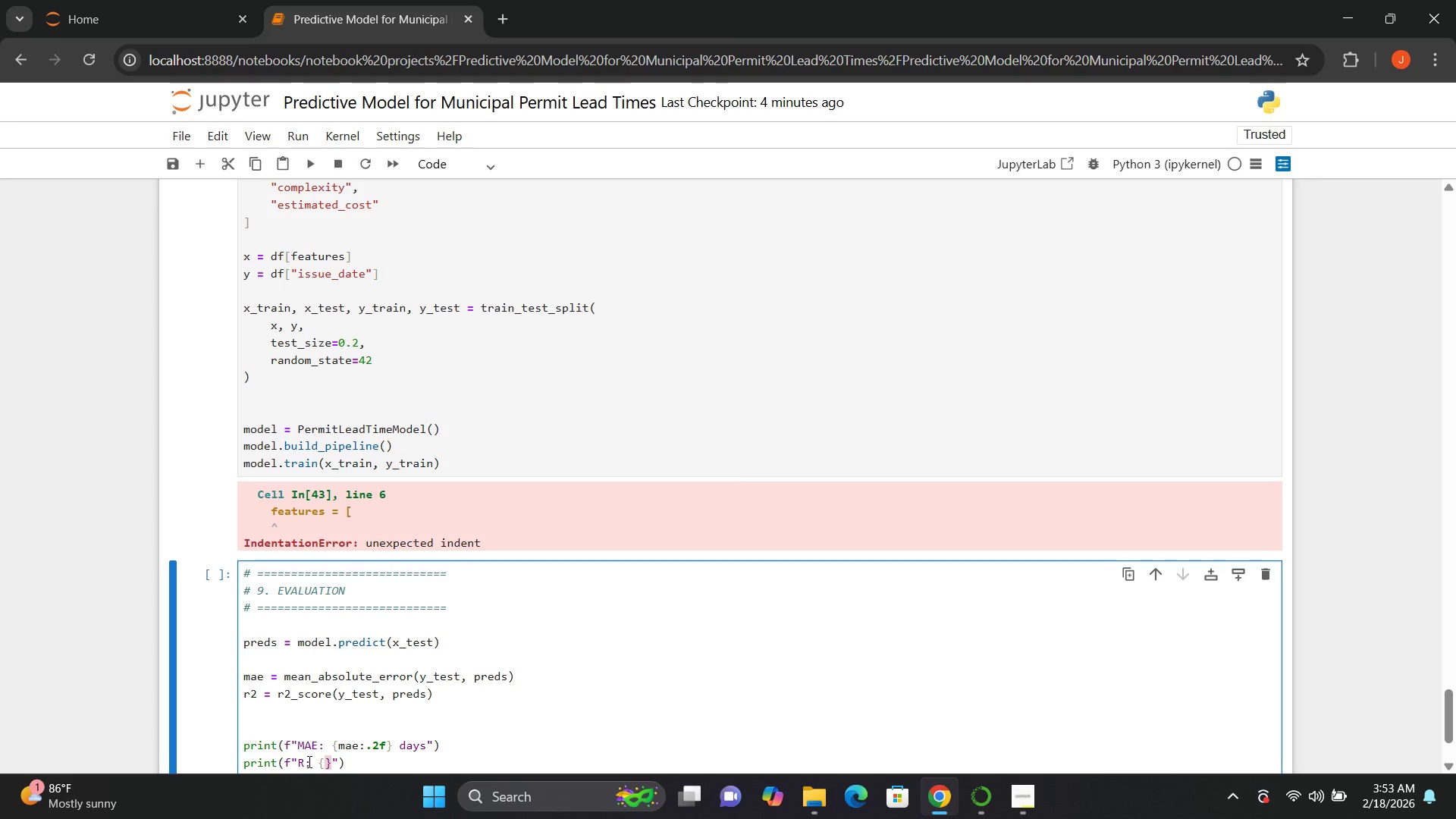 
key(ArrowLeft)
 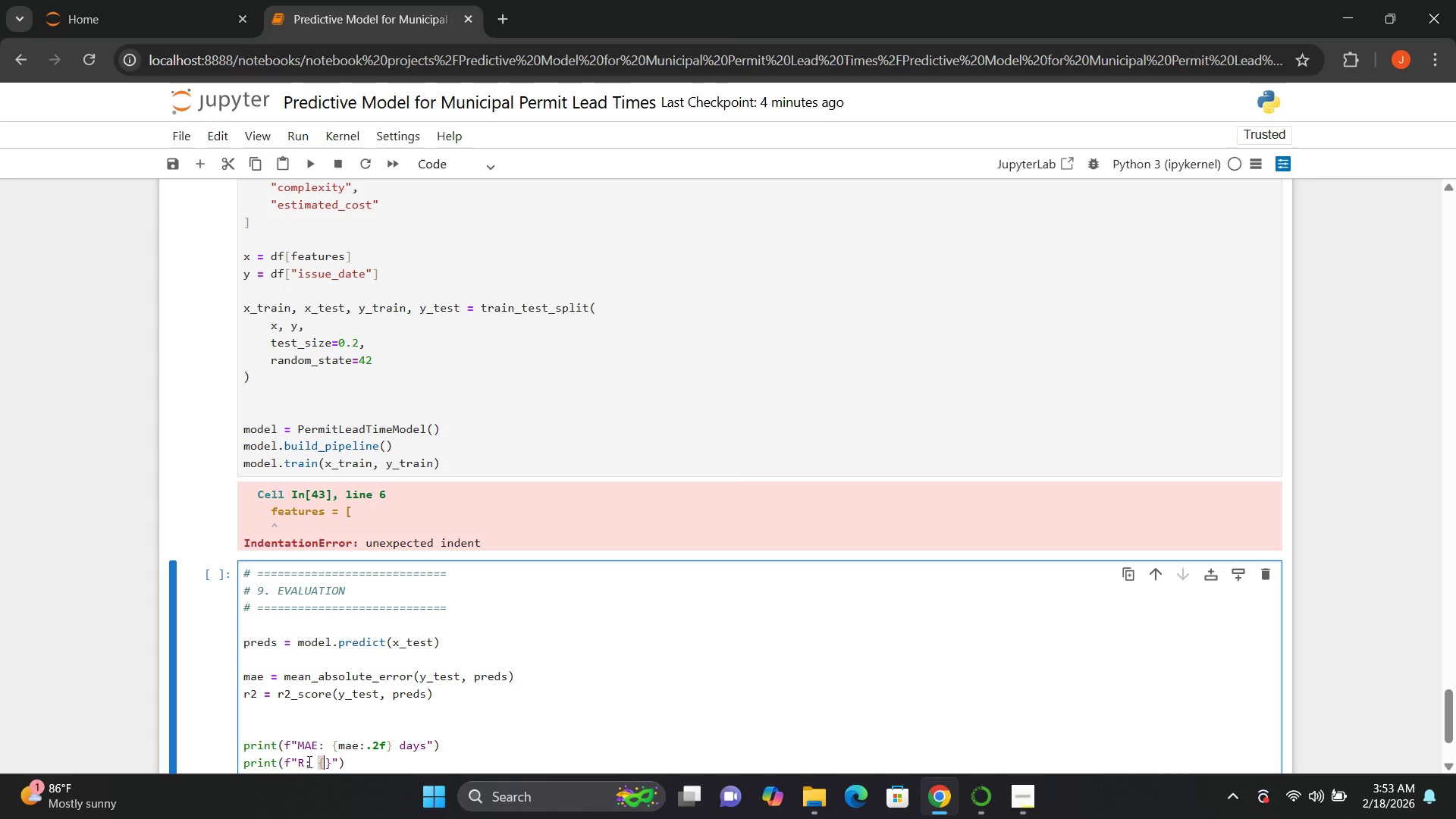 
type(r2:.2f)
 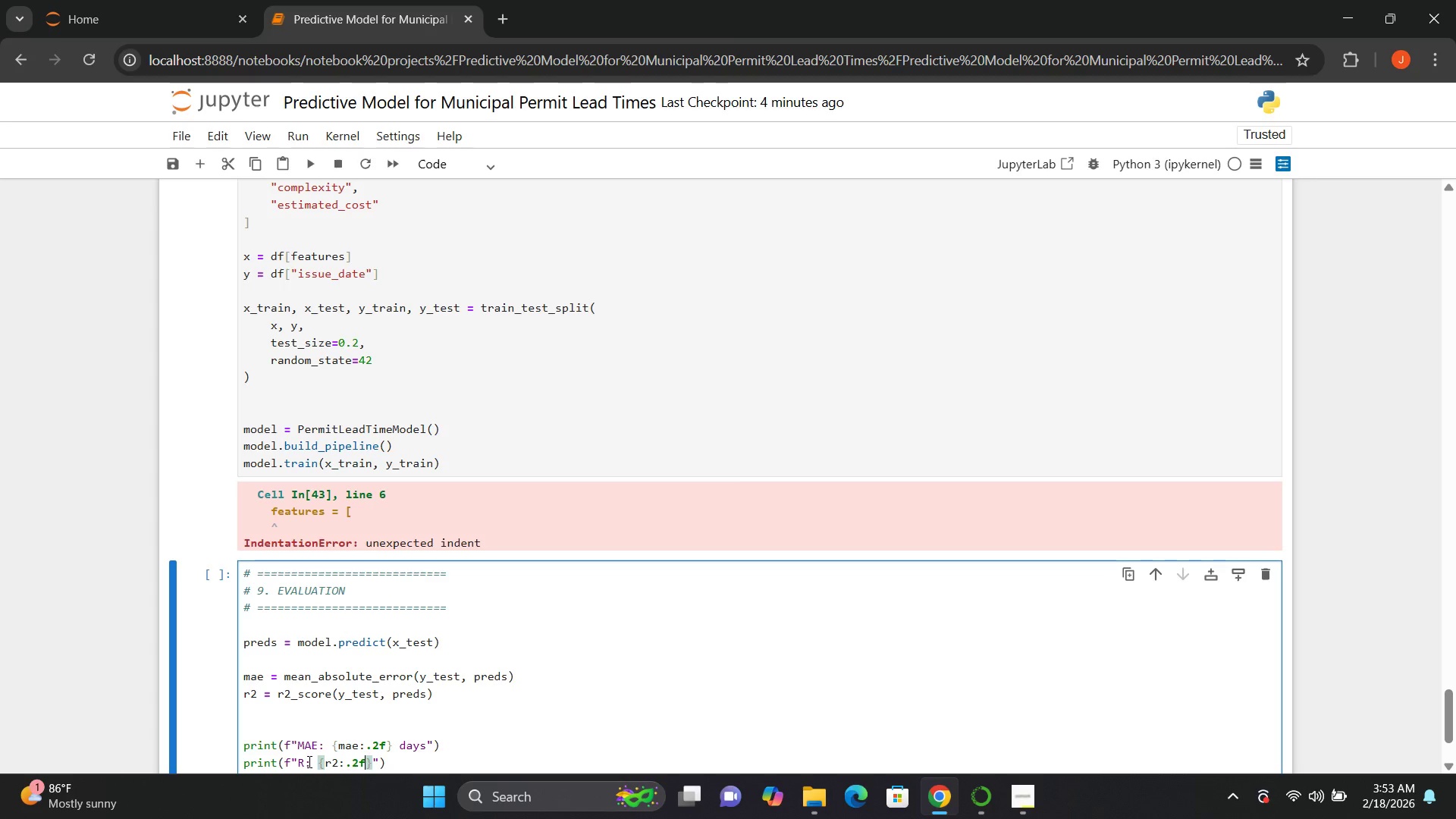 
key(ArrowRight)
 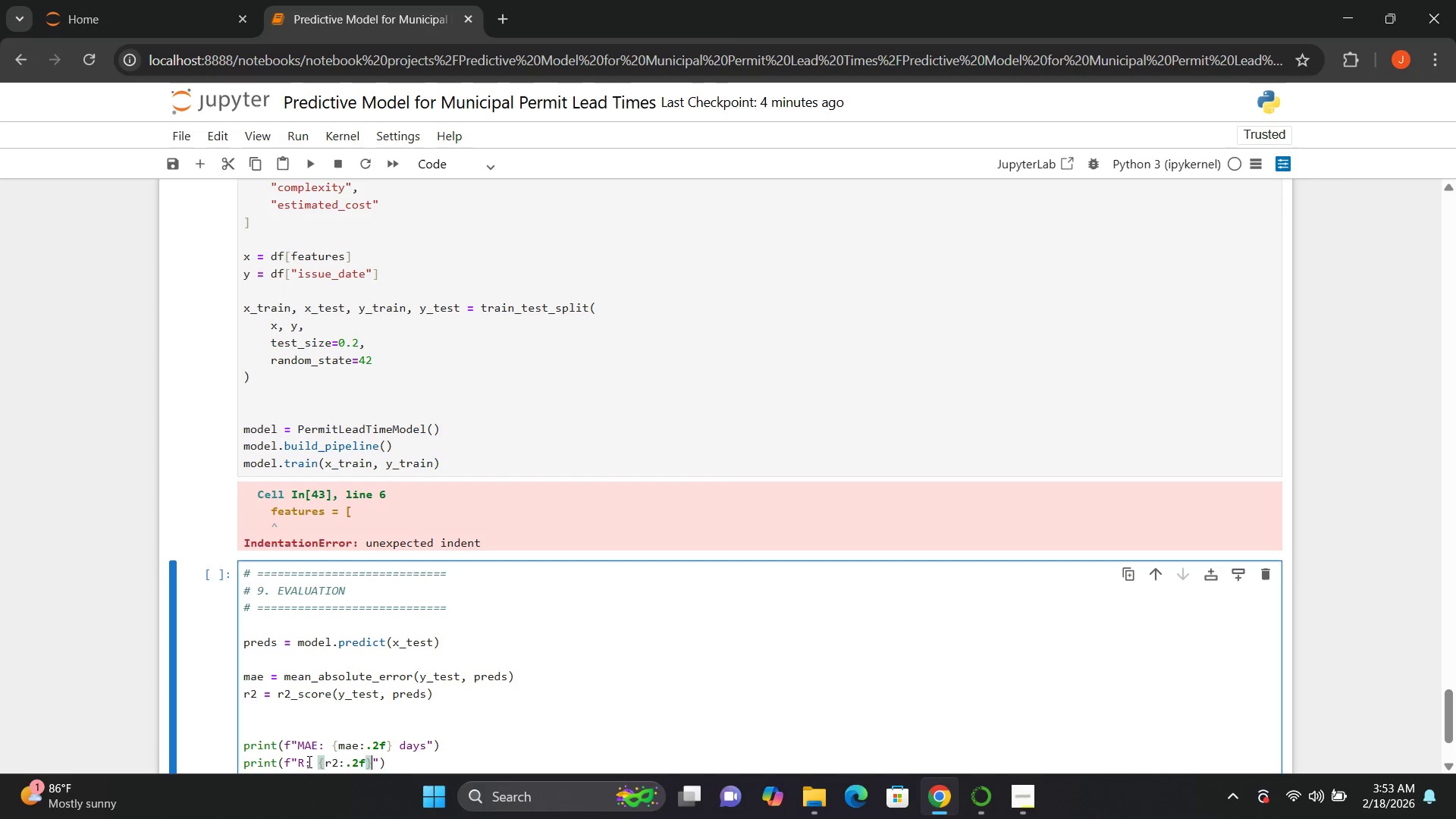 
key(ArrowRight)
 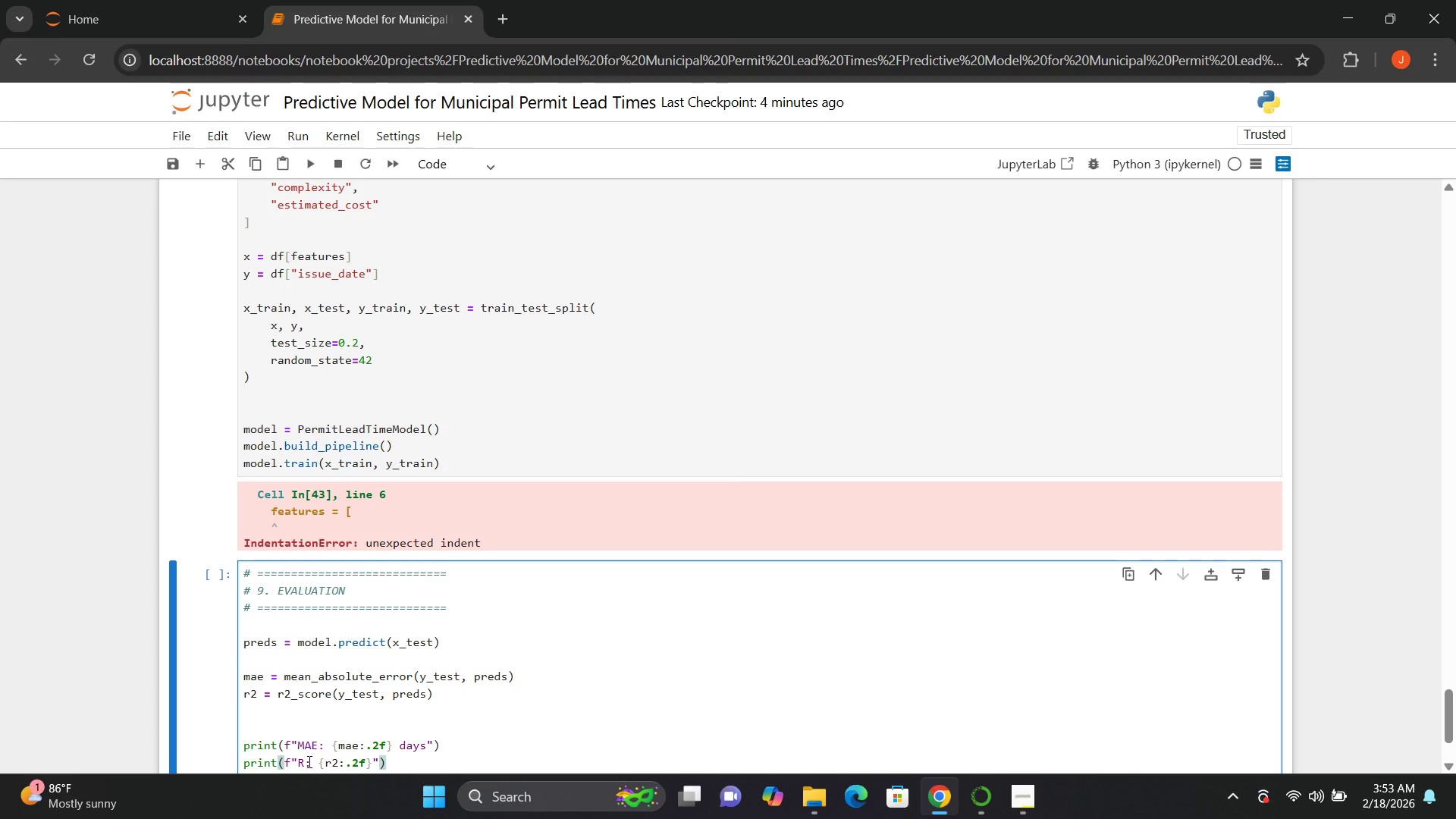 
key(ArrowRight)
 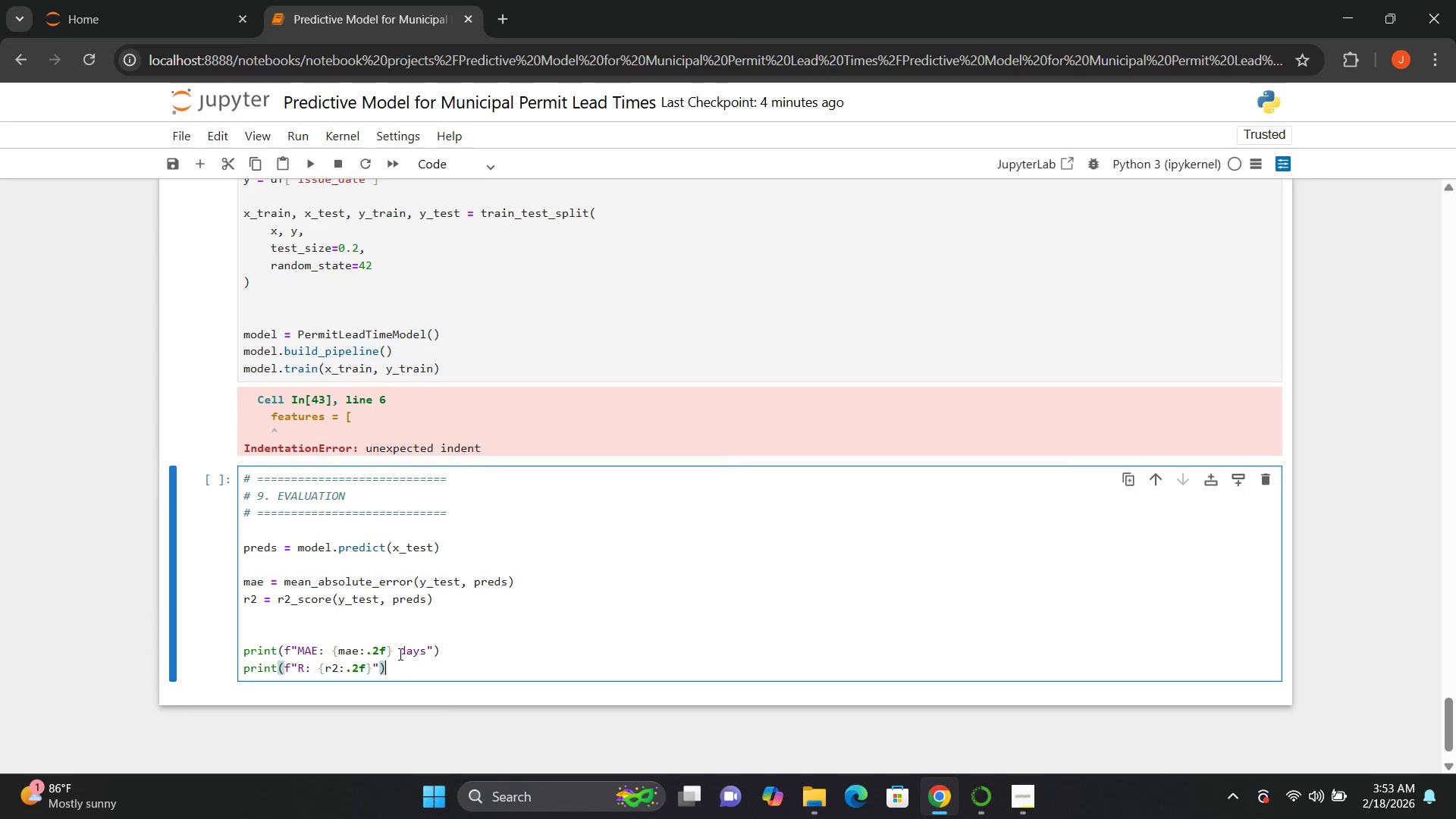 
left_click([393, 664])
 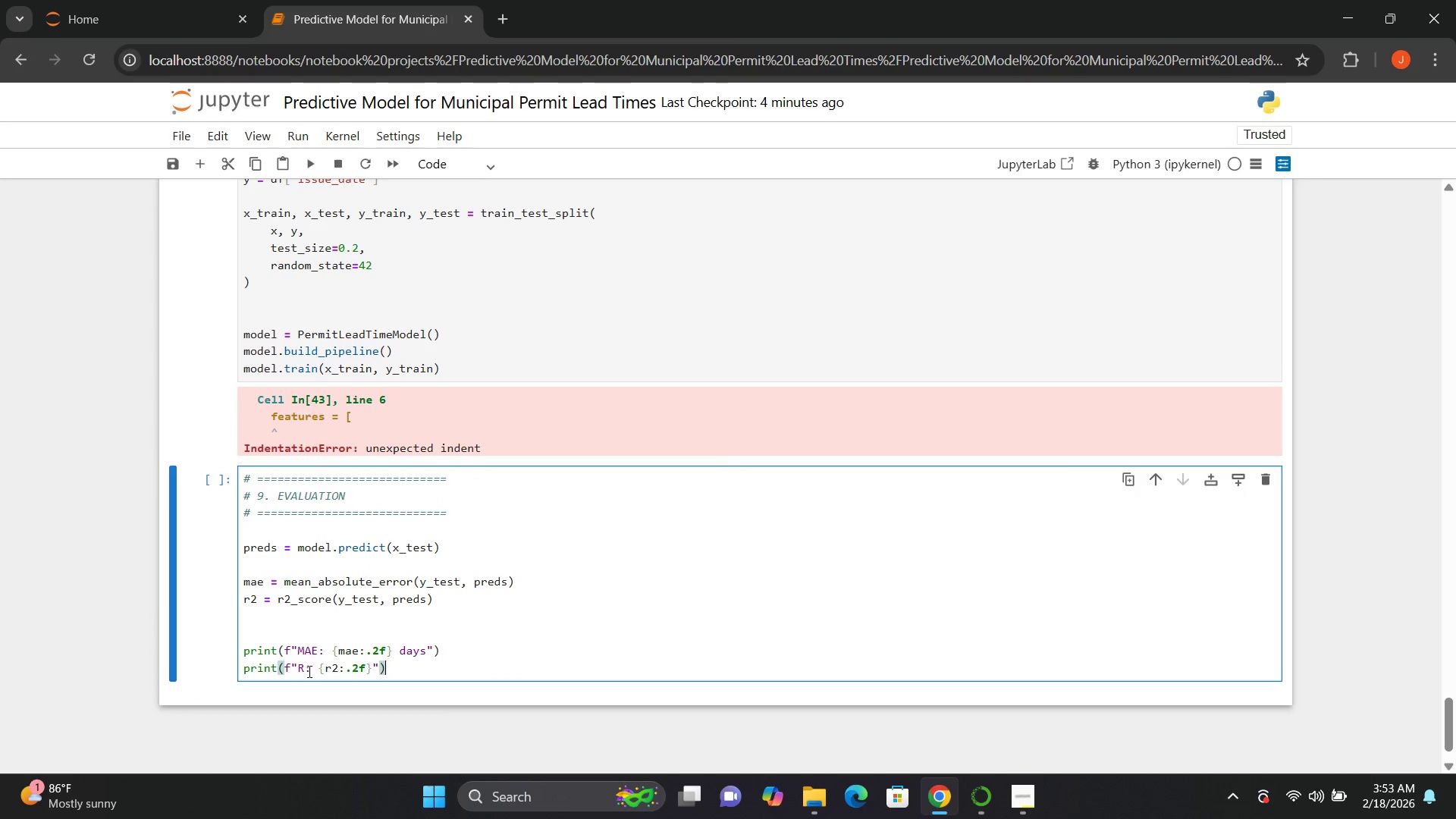 
left_click([306, 671])
 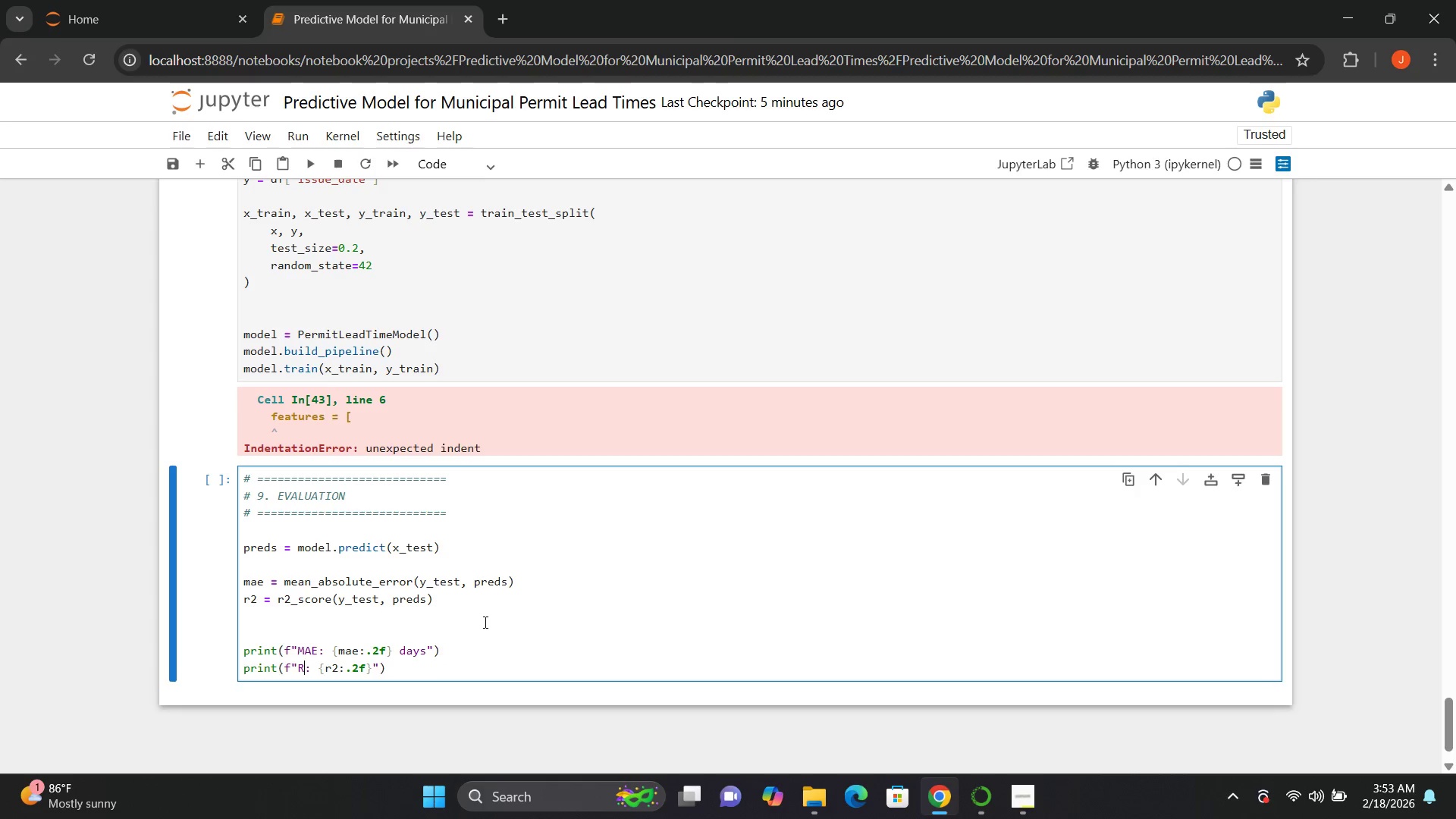 
wait(11.88)
 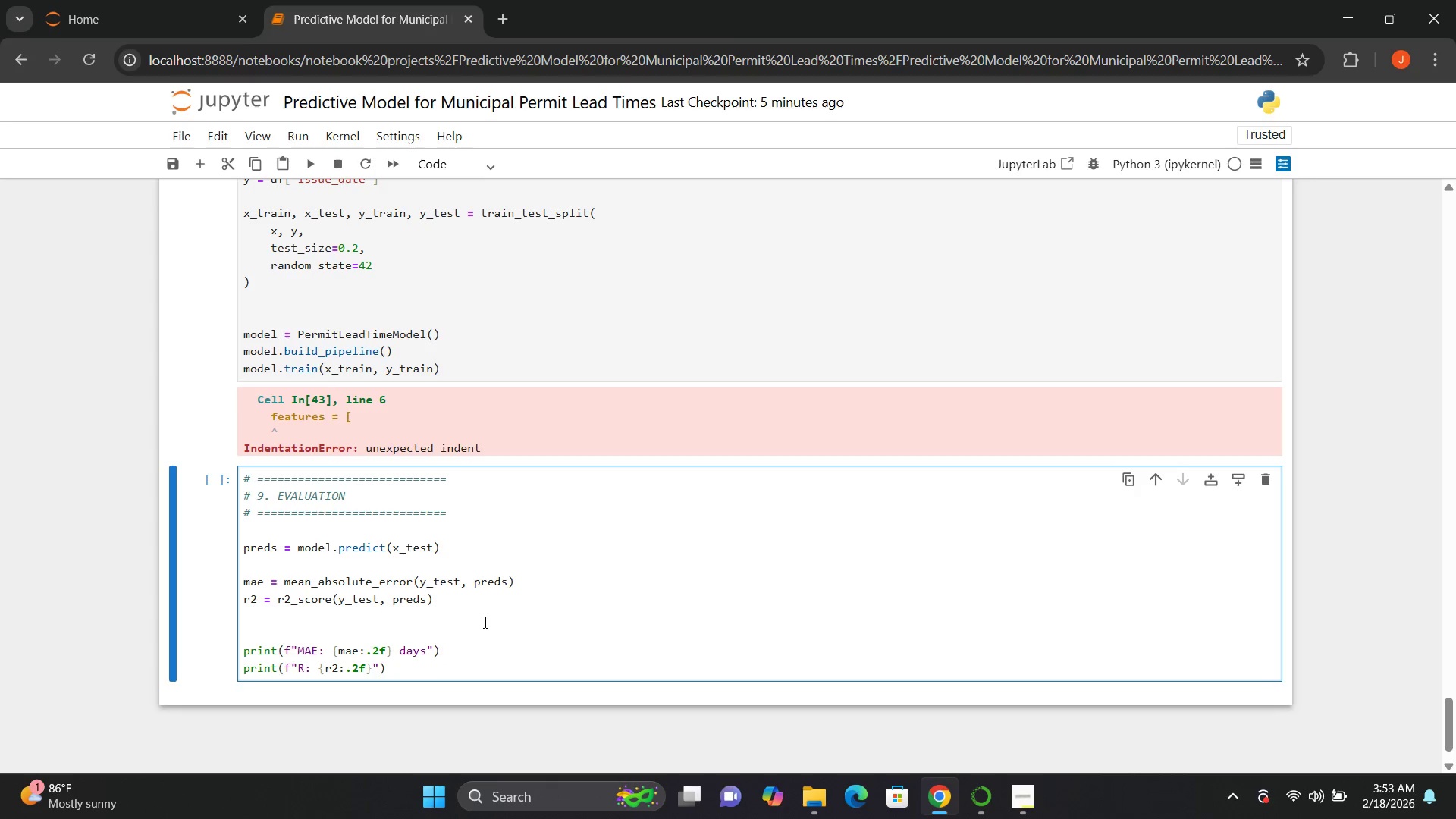 
key(Shift+6)
 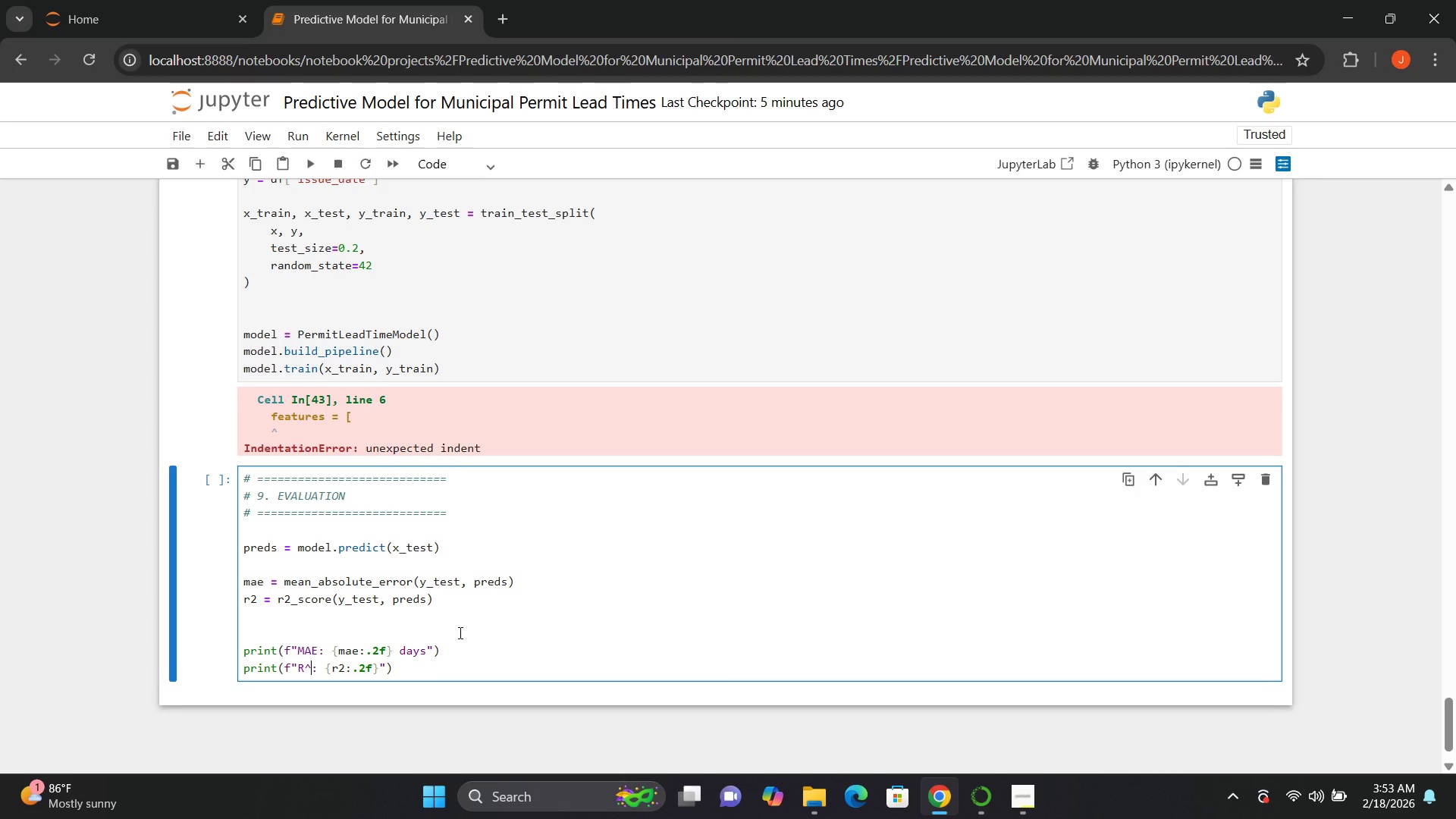 
key(2)
 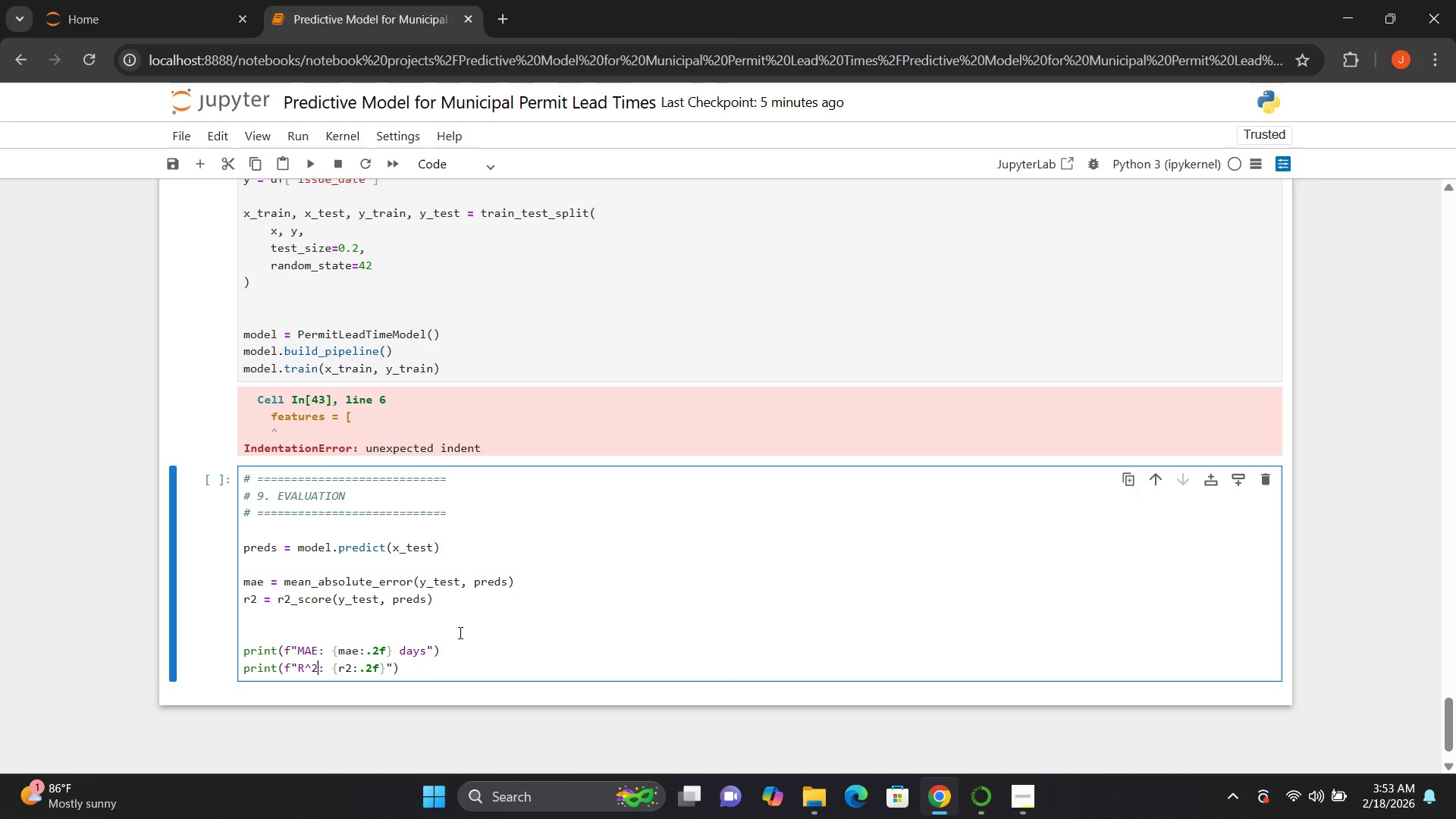 
key(Shift+ShiftRight)
 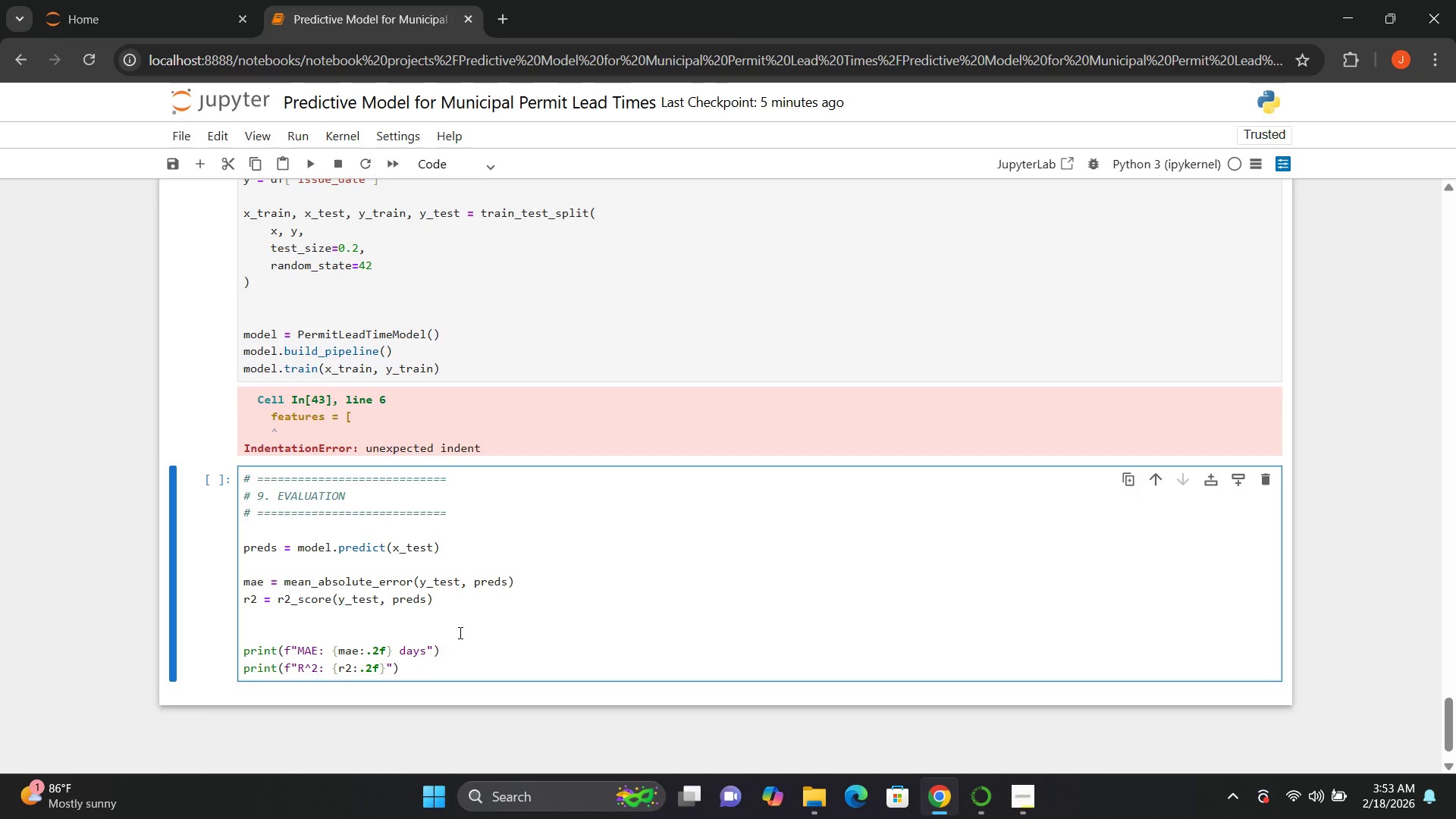 
key(Shift+Enter)
 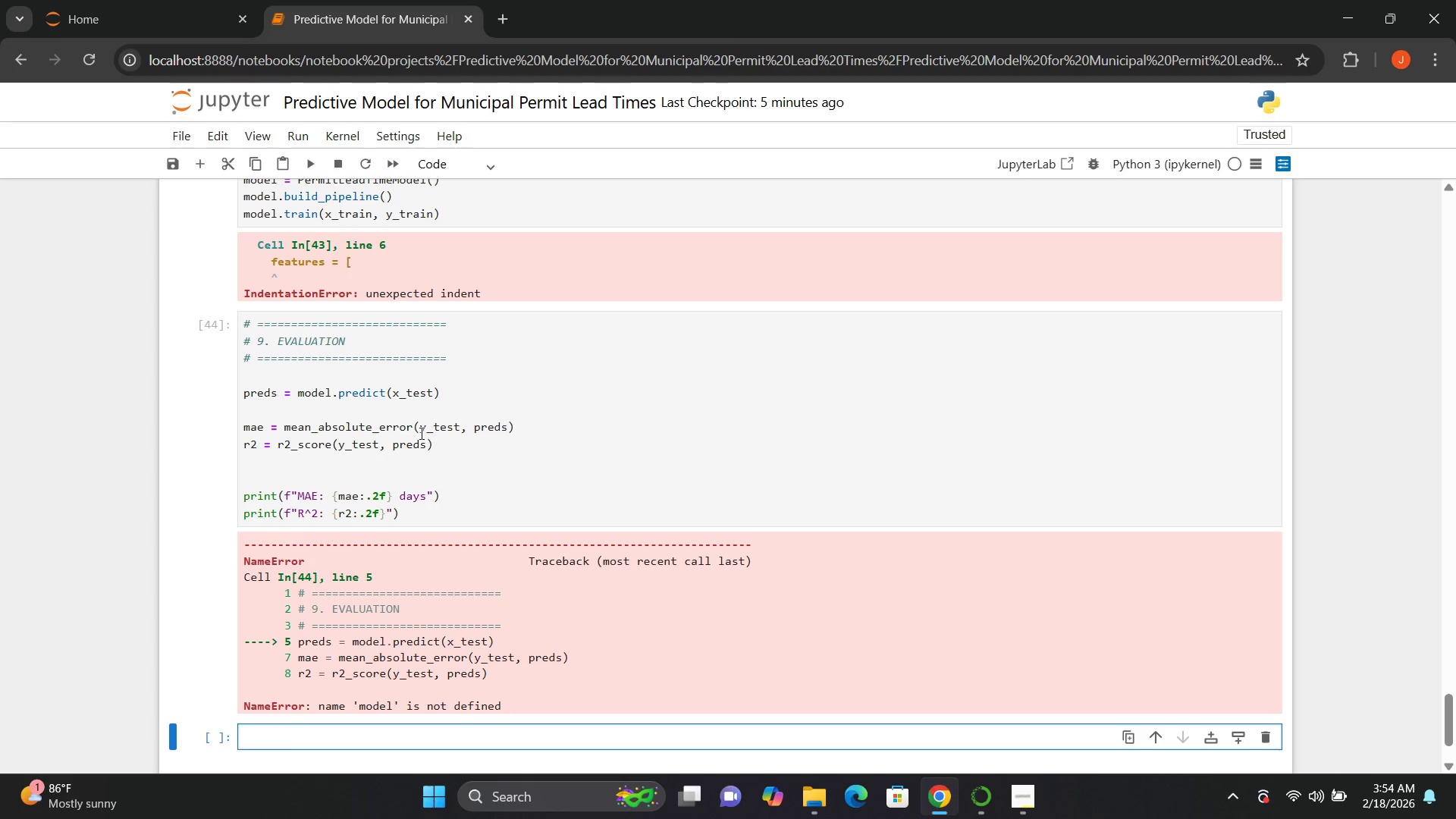 
wait(40.55)
 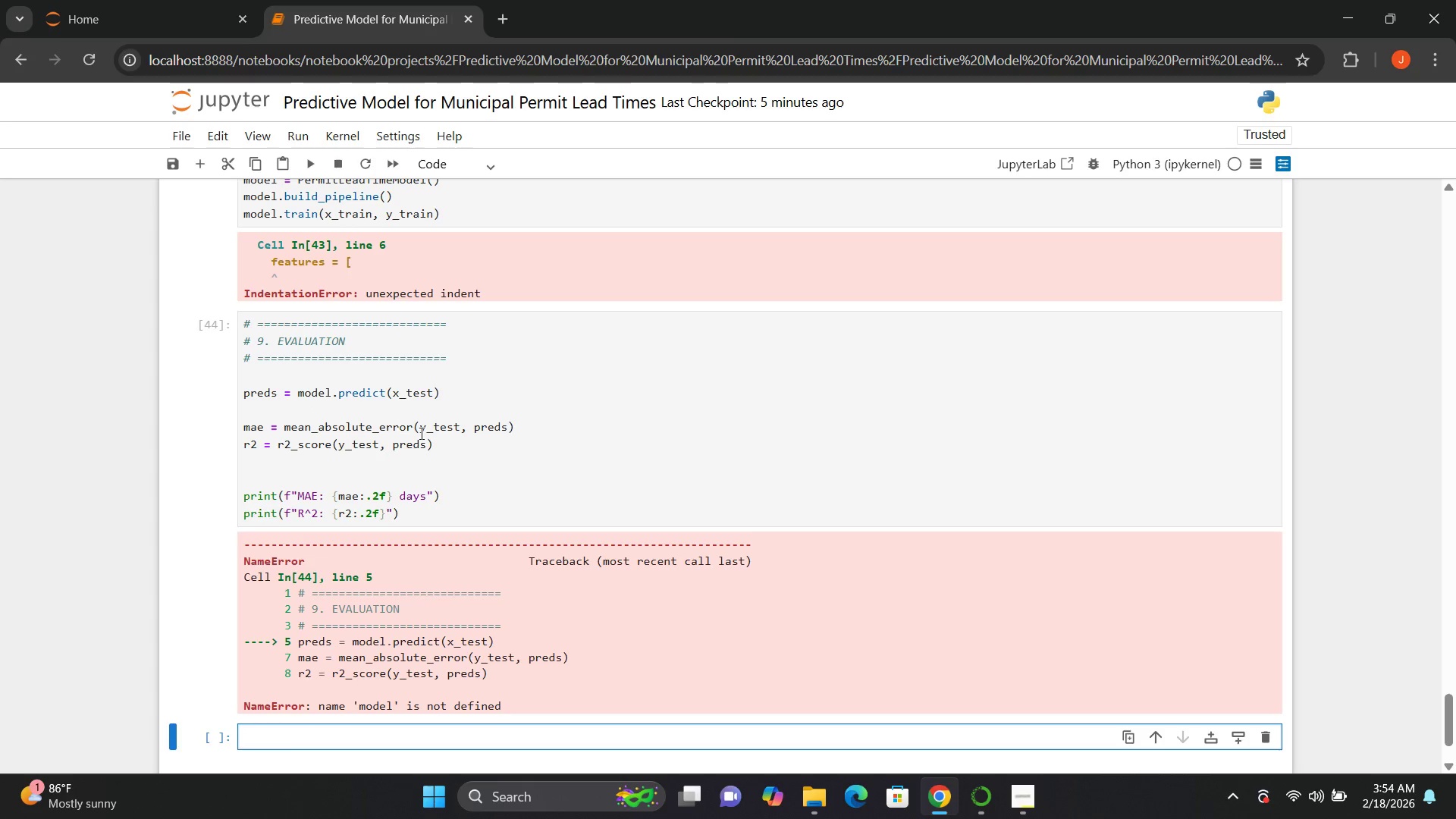 
left_click([441, 470])
 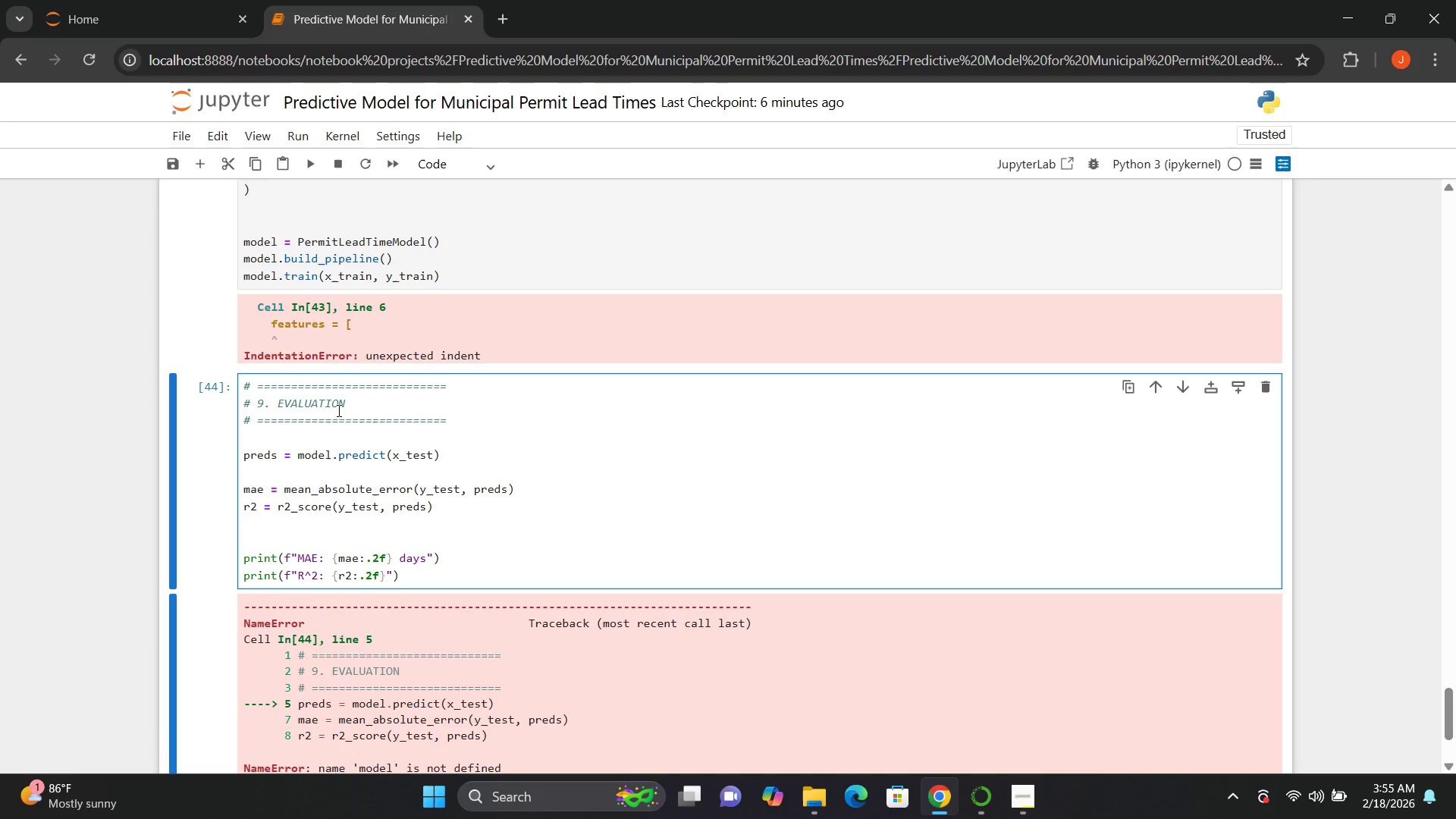 
wait(41.92)
 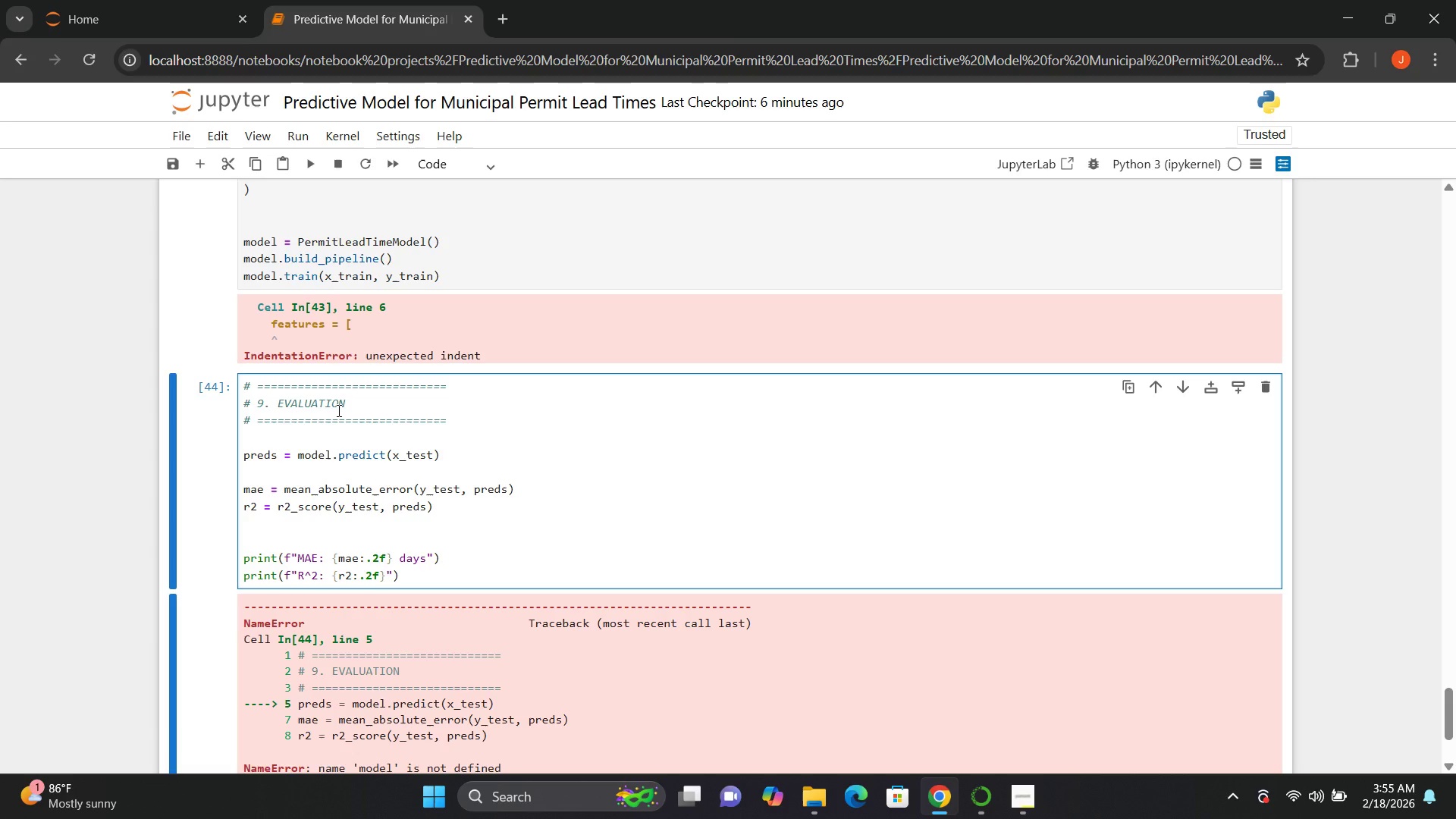 
left_click([268, 621])
 